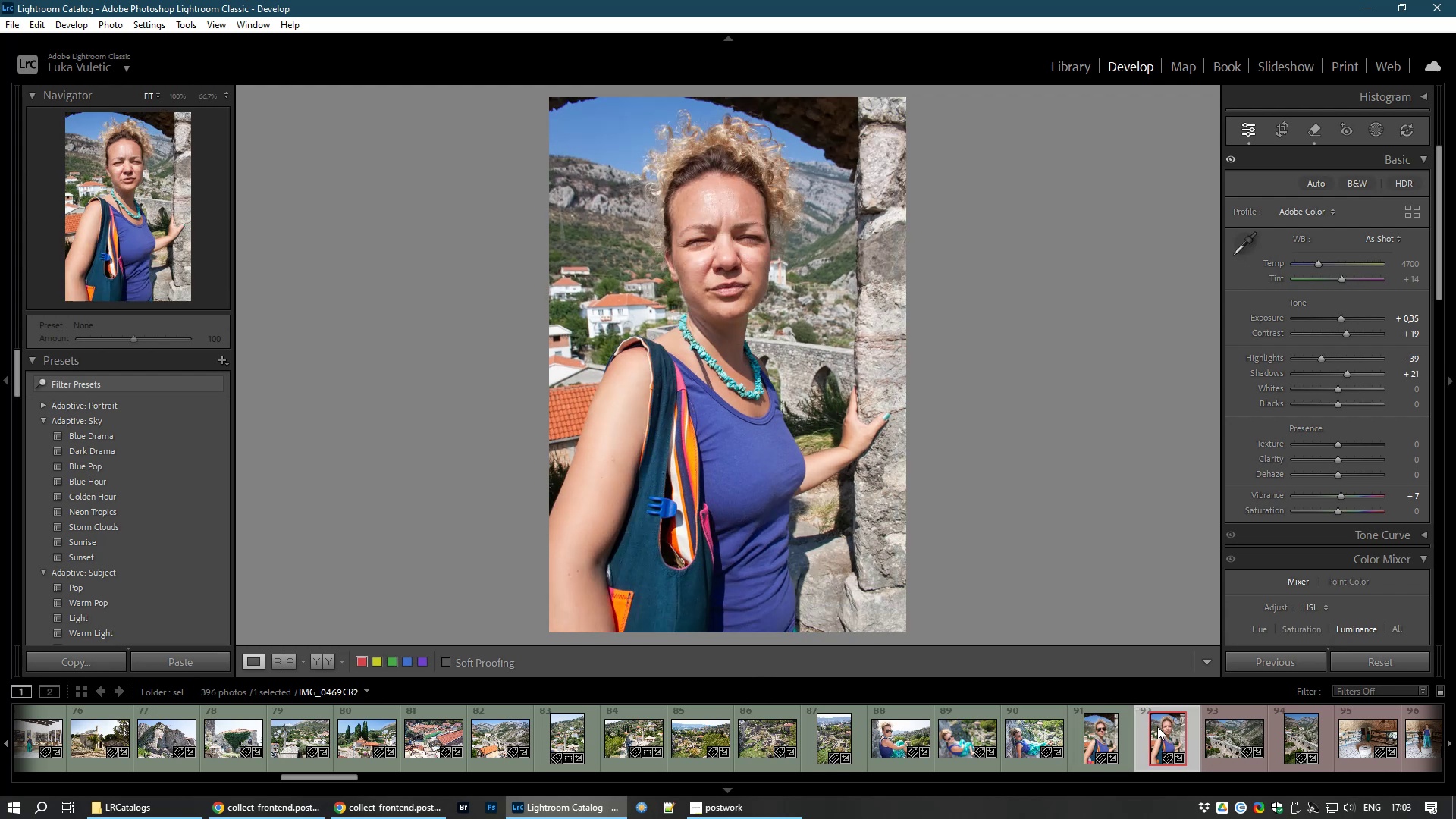 
key(8)
 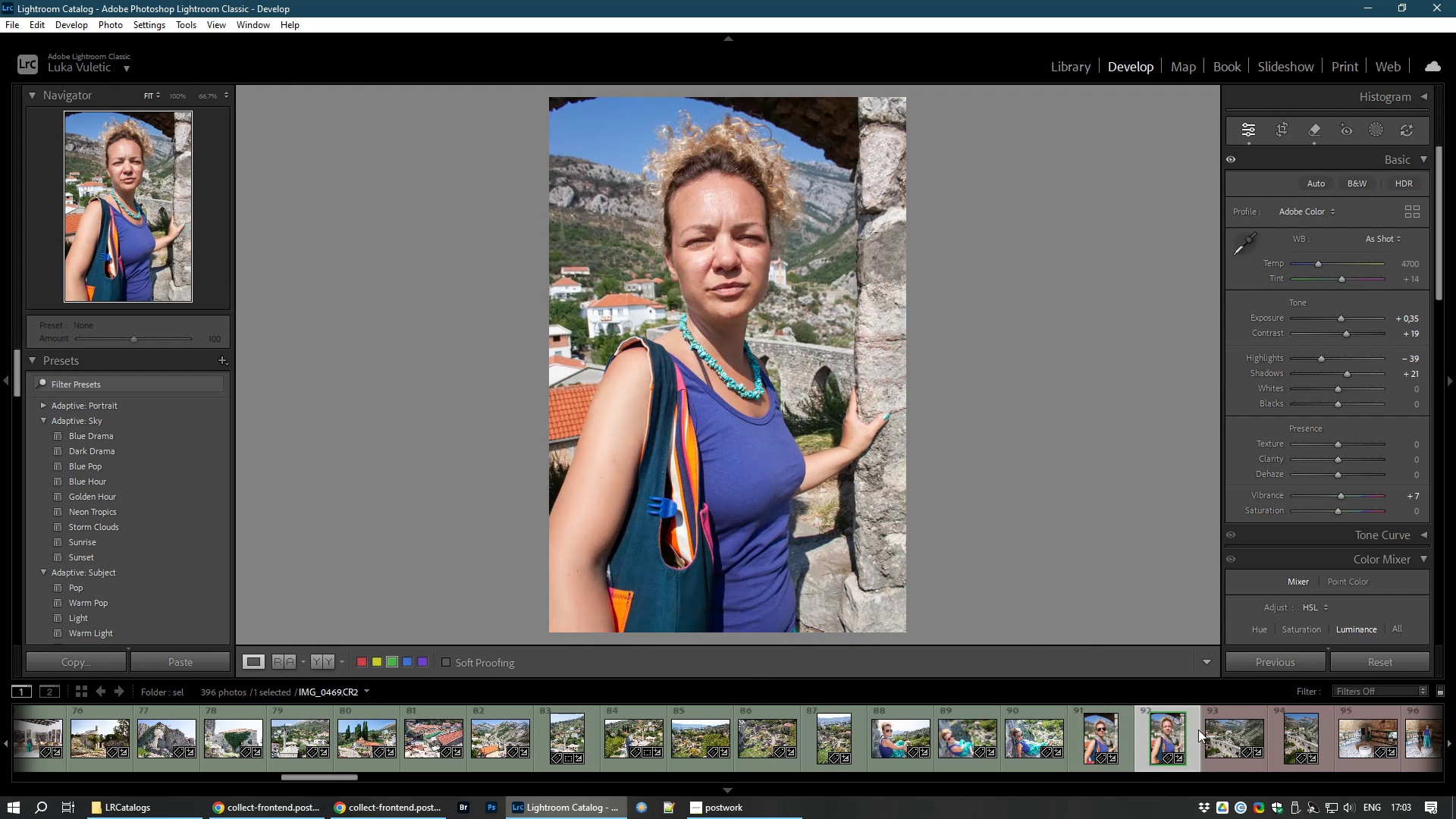 
left_click([1212, 733])
 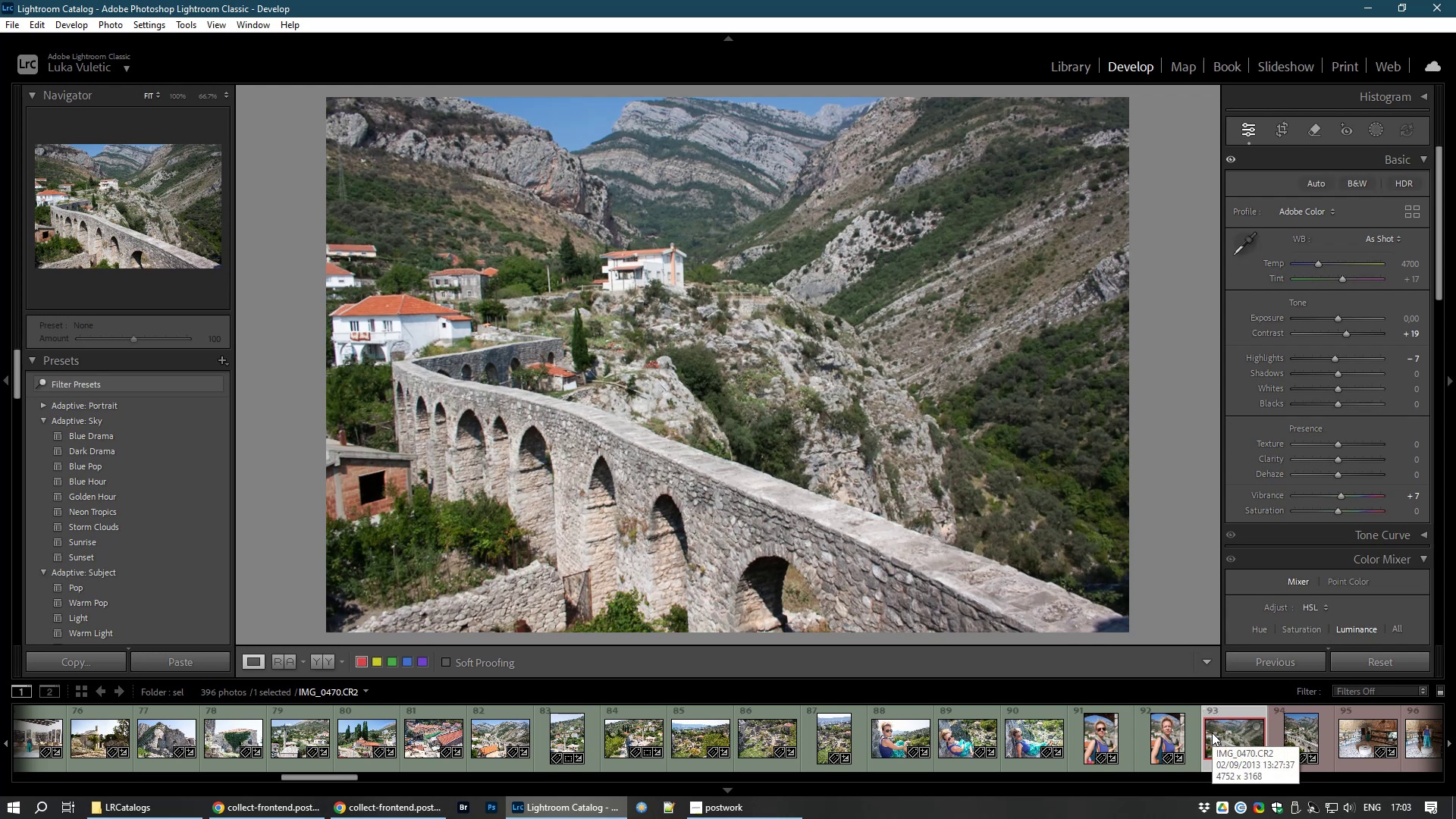 
wait(8.3)
 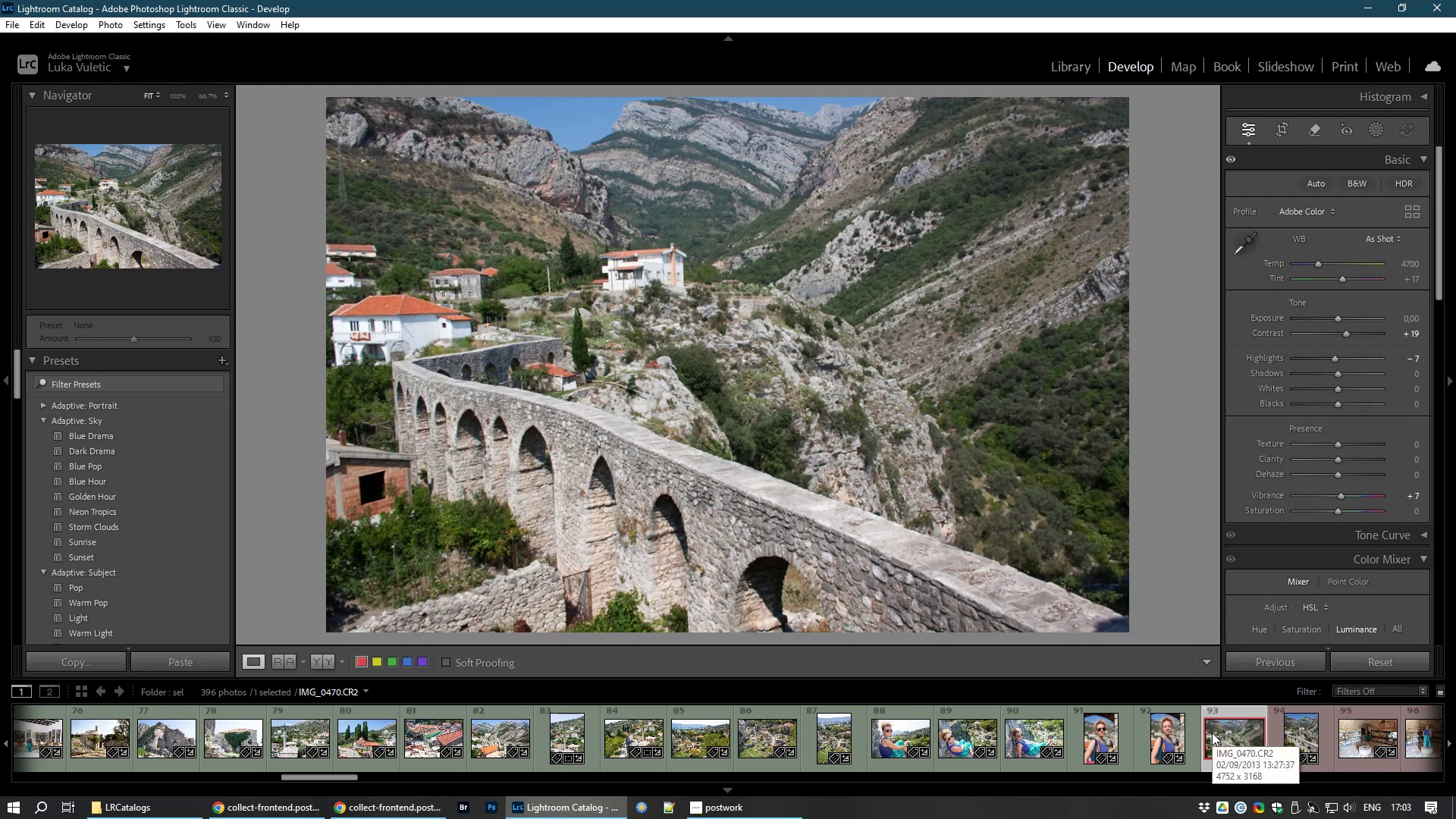 
left_click_drag(start_coordinate=[1343, 390], to_coordinate=[1365, 391])
 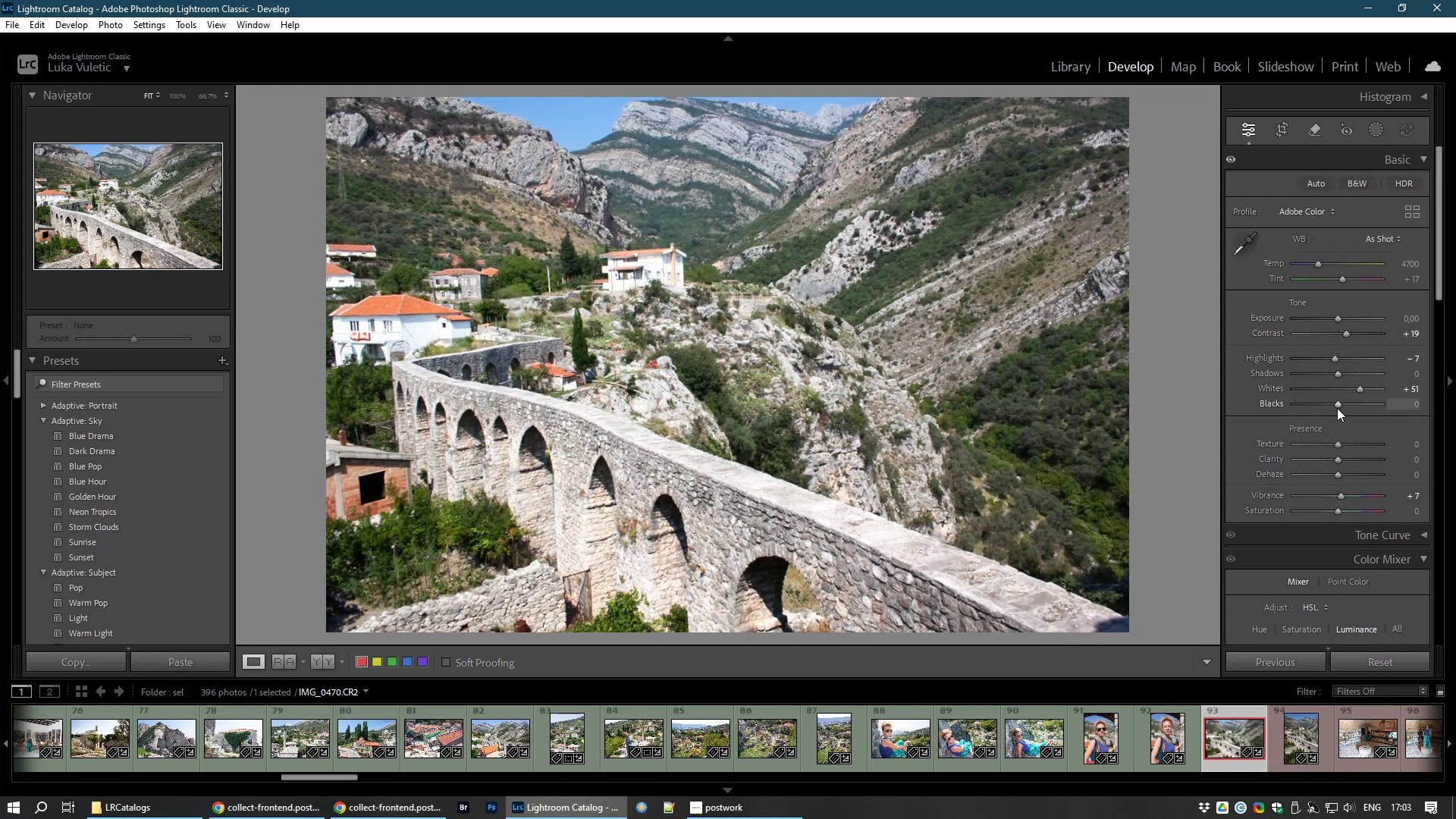 
left_click_drag(start_coordinate=[1336, 400], to_coordinate=[1331, 415])
 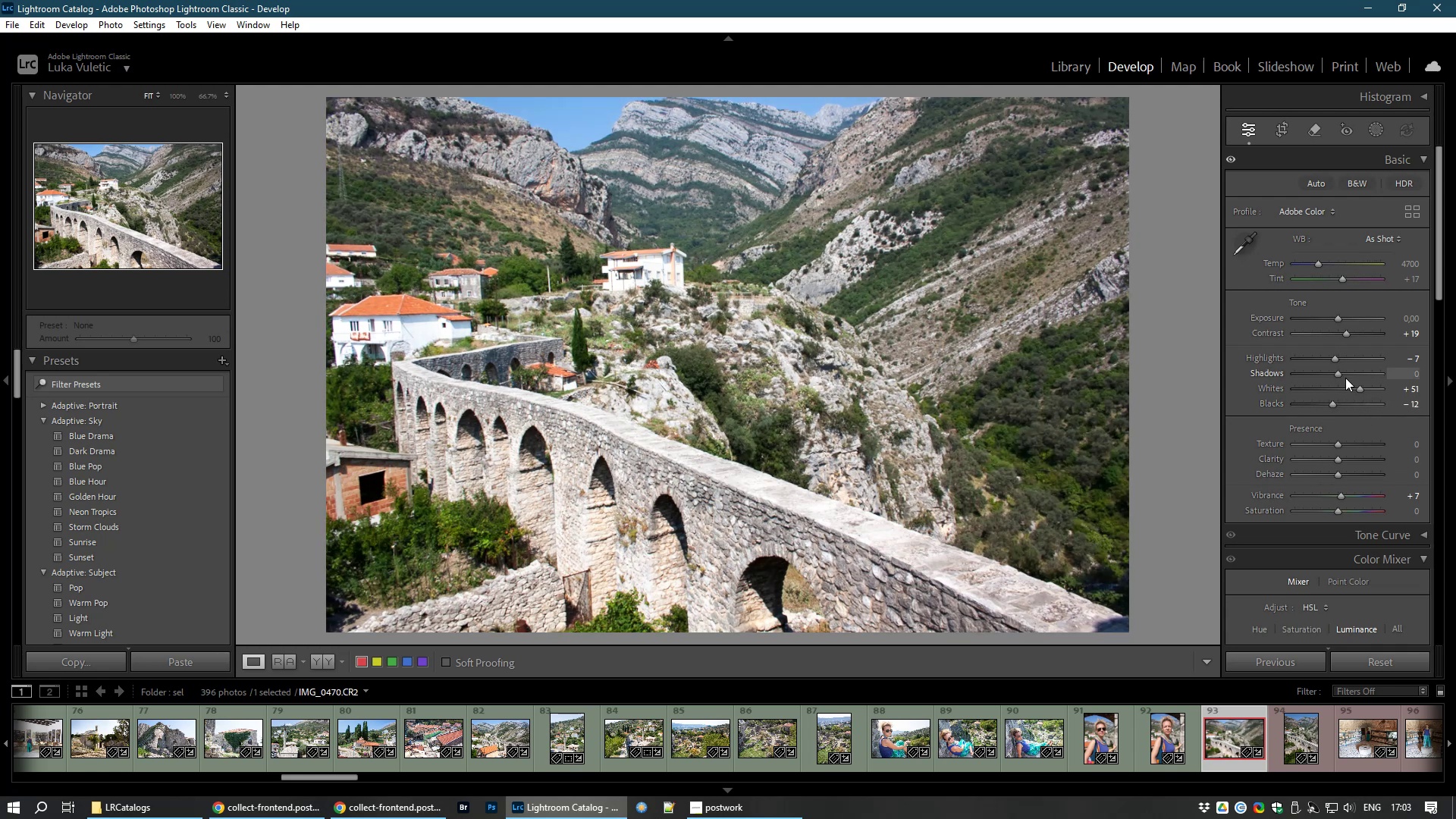 
left_click_drag(start_coordinate=[1338, 371], to_coordinate=[1343, 376])
 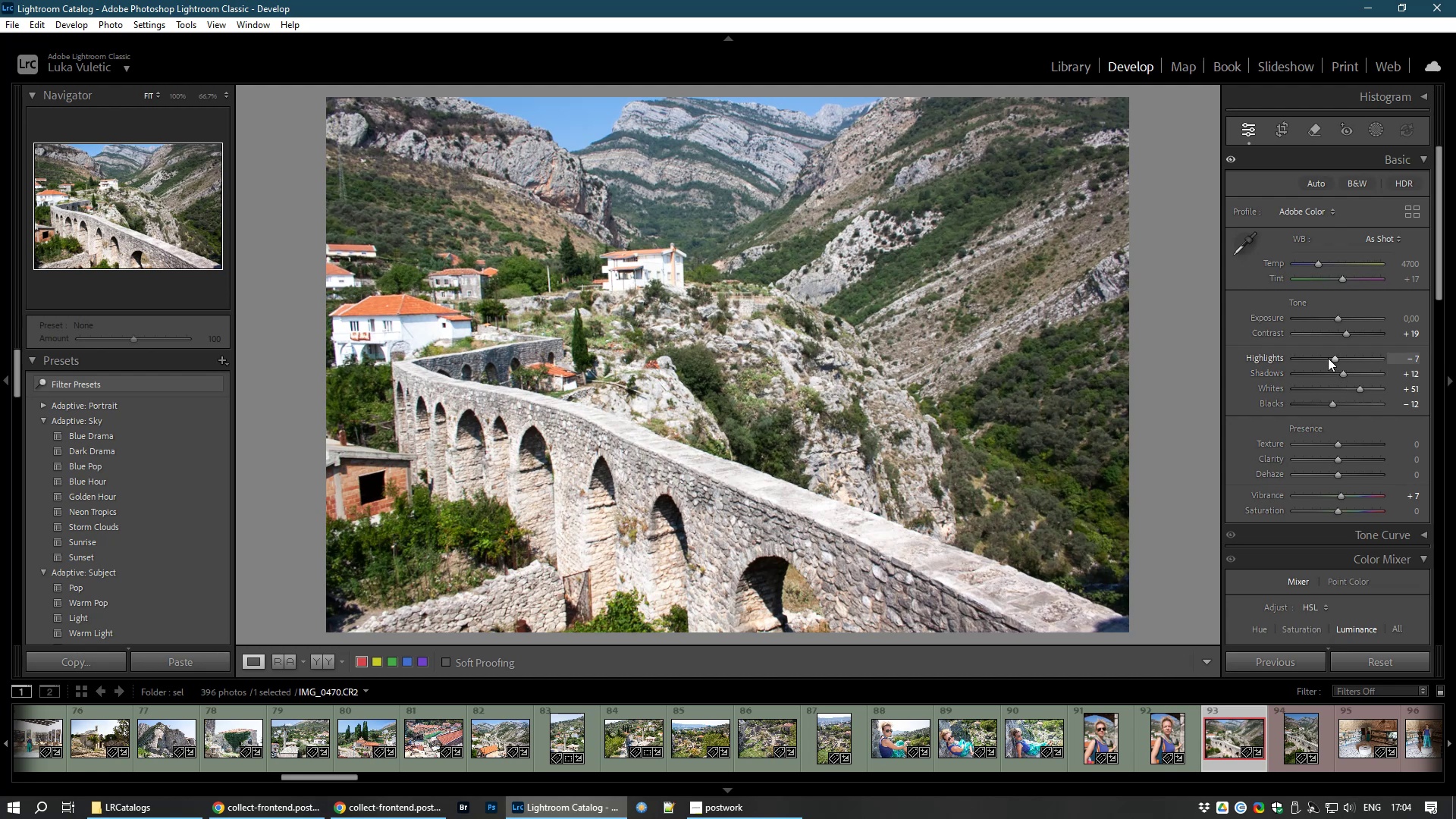 
left_click_drag(start_coordinate=[1337, 359], to_coordinate=[1320, 365])
 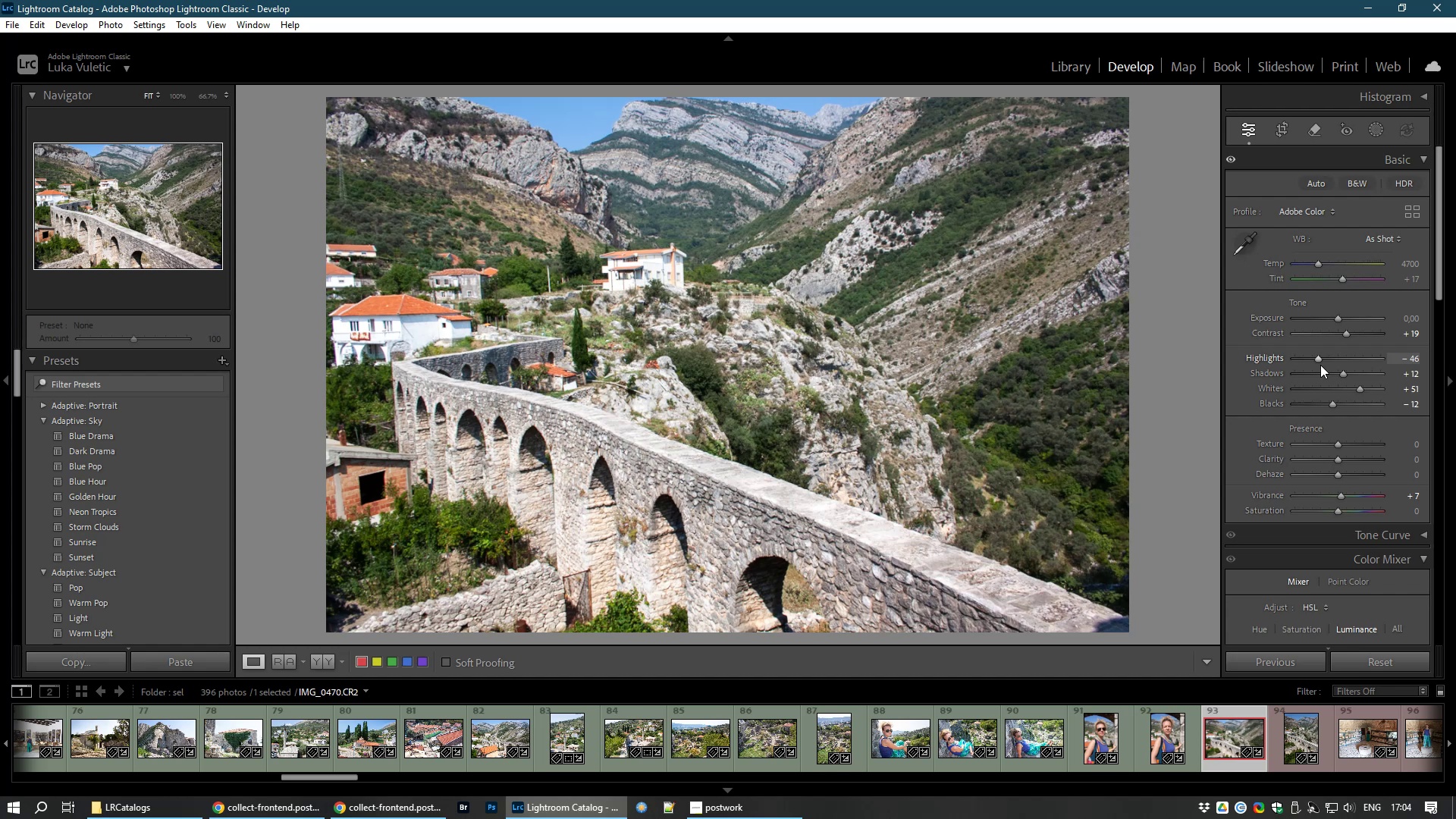 
wait(8.18)
 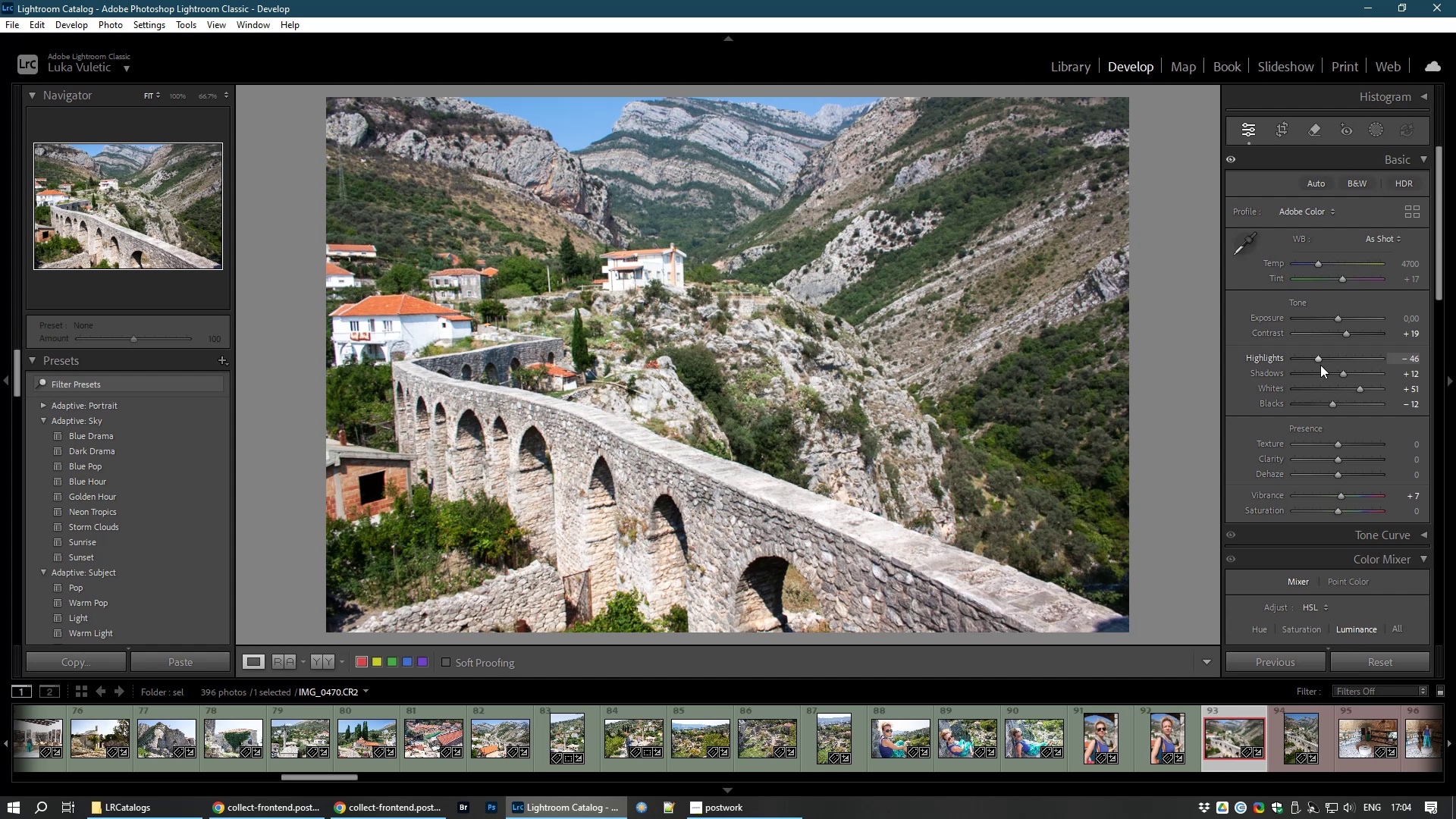 
key(8)
 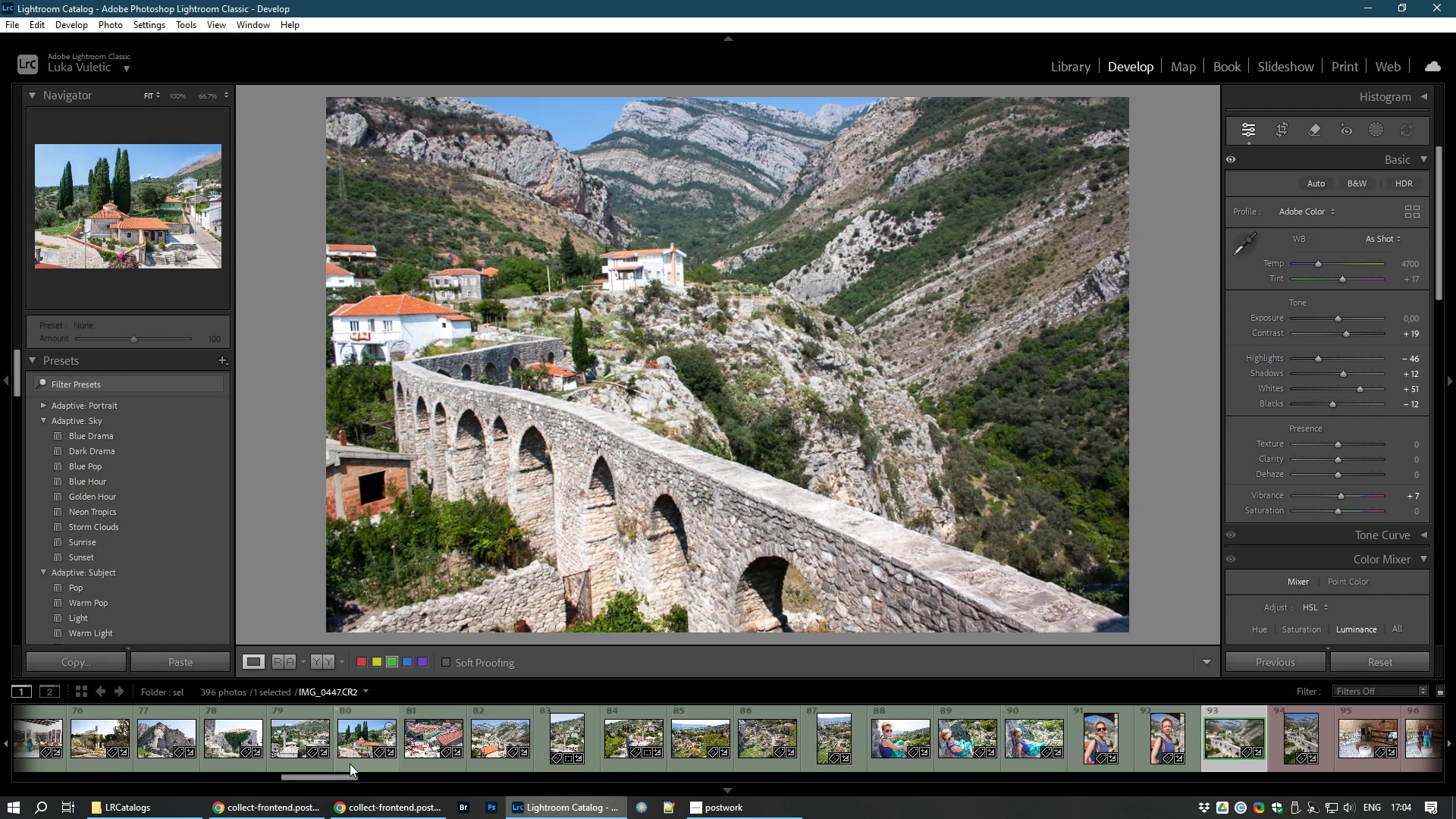 
left_click_drag(start_coordinate=[336, 775], to_coordinate=[393, 777])
 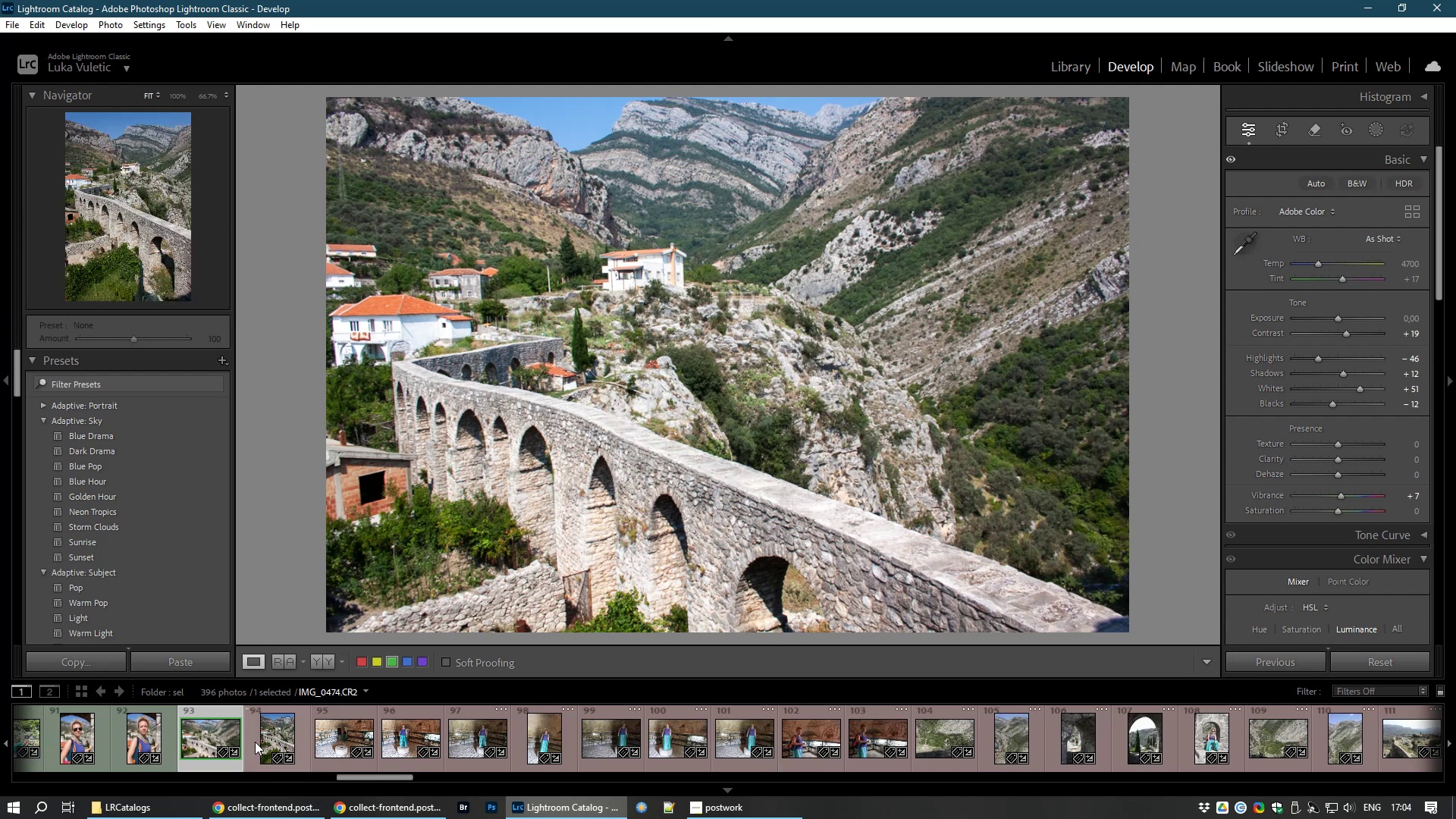 
hold_key(key=ControlLeft, duration=1.48)
 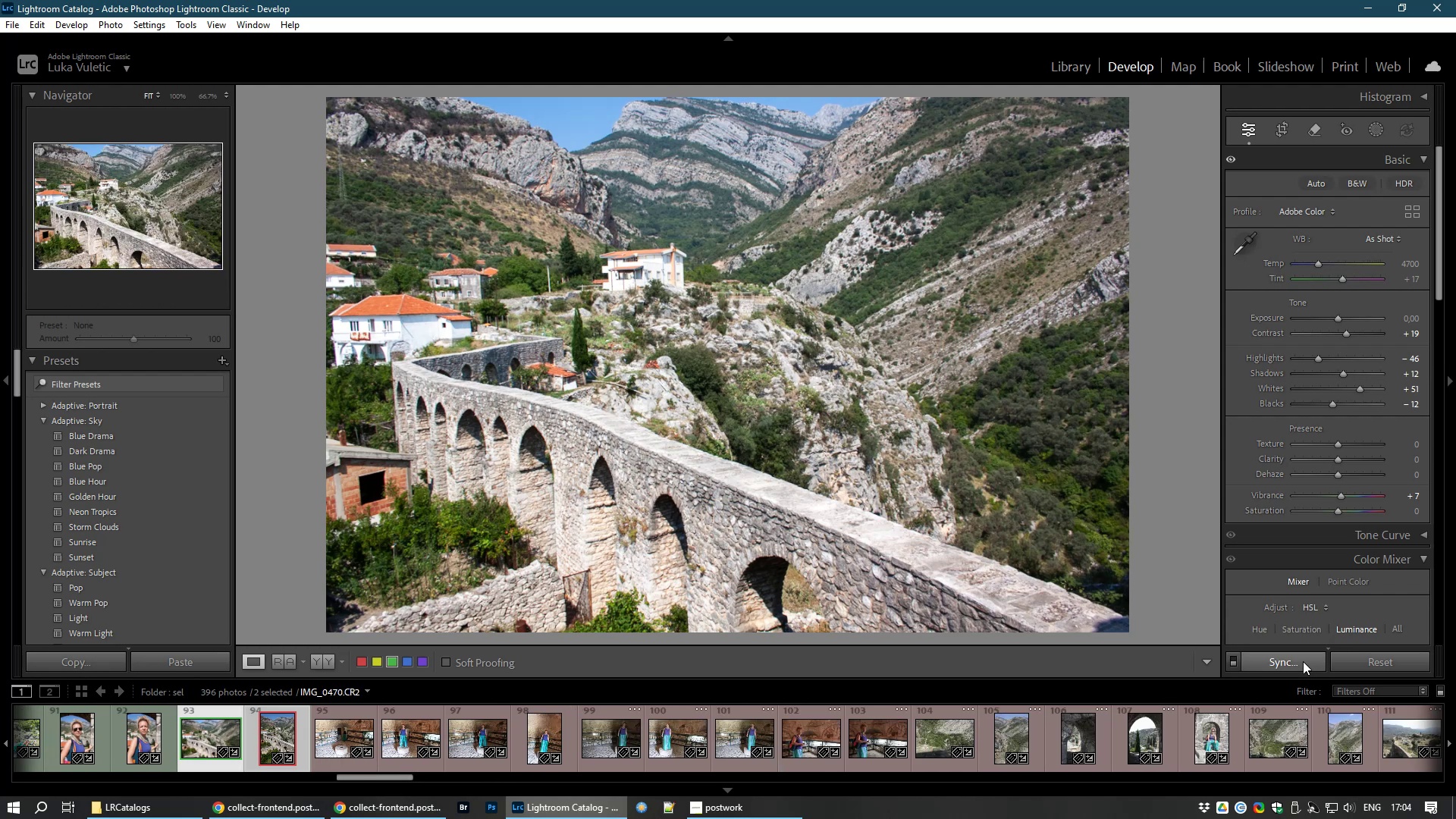 
left_click([1303, 661])
 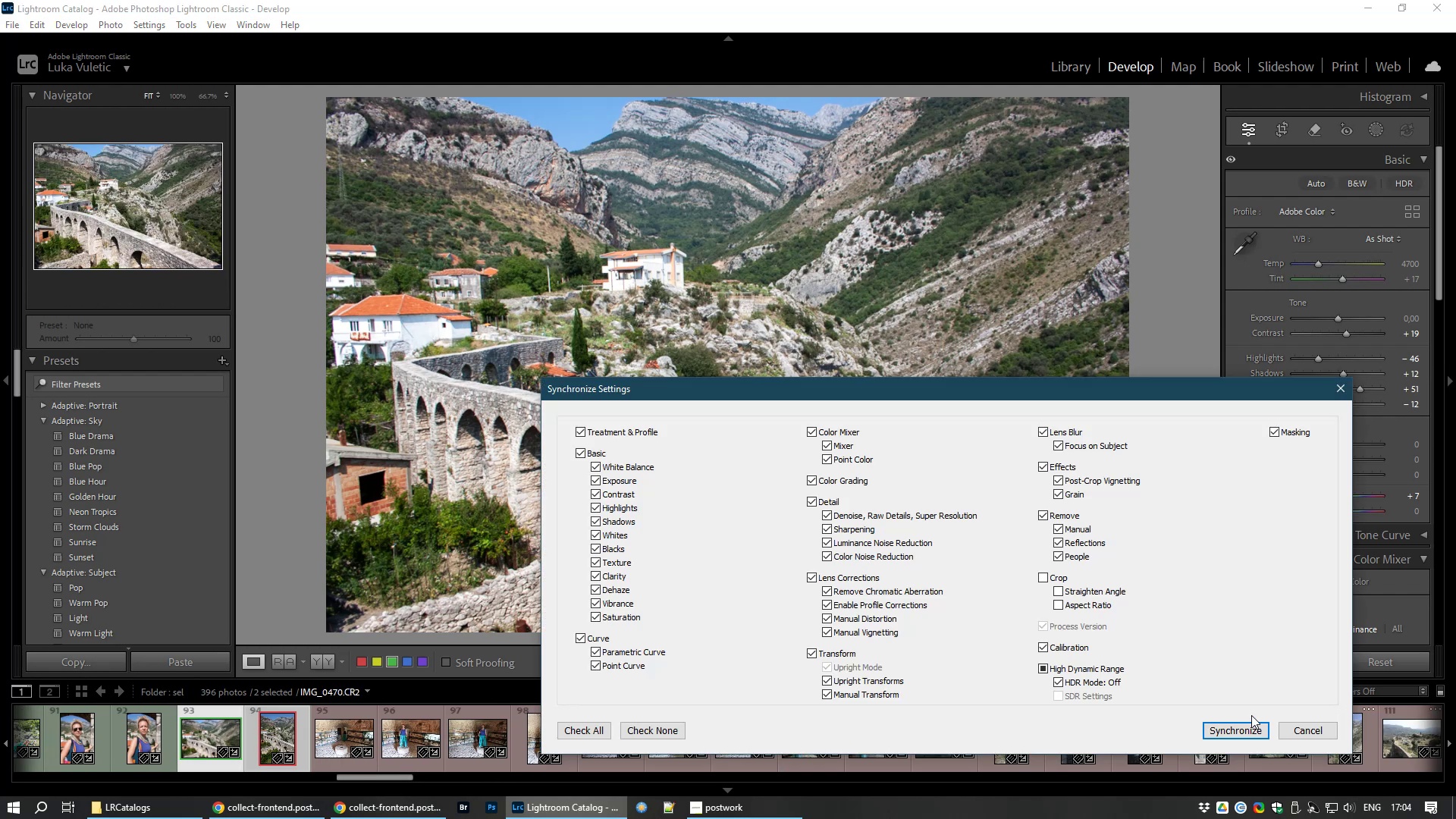 
left_click([1241, 735])
 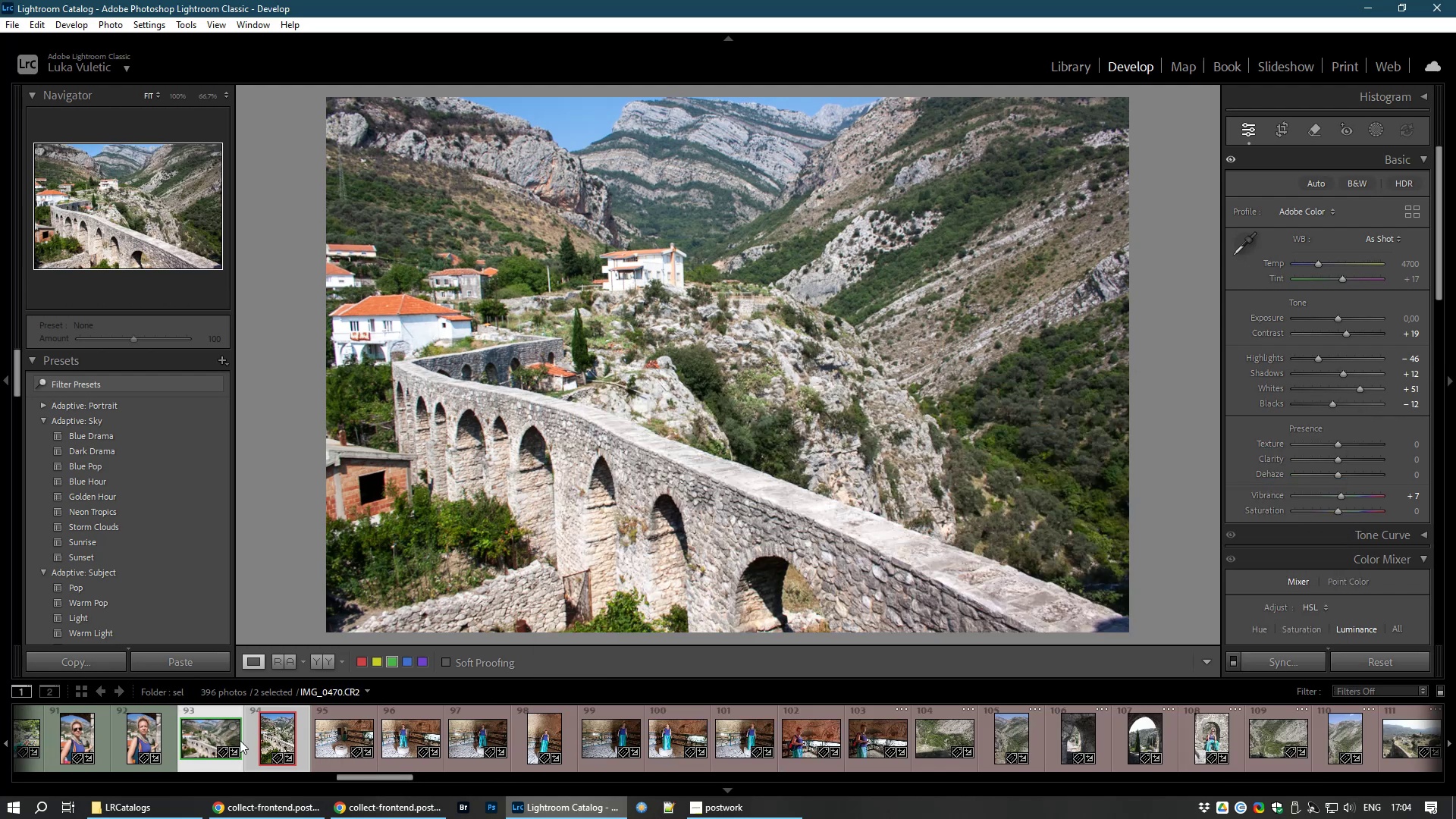 
key(Control+D)
 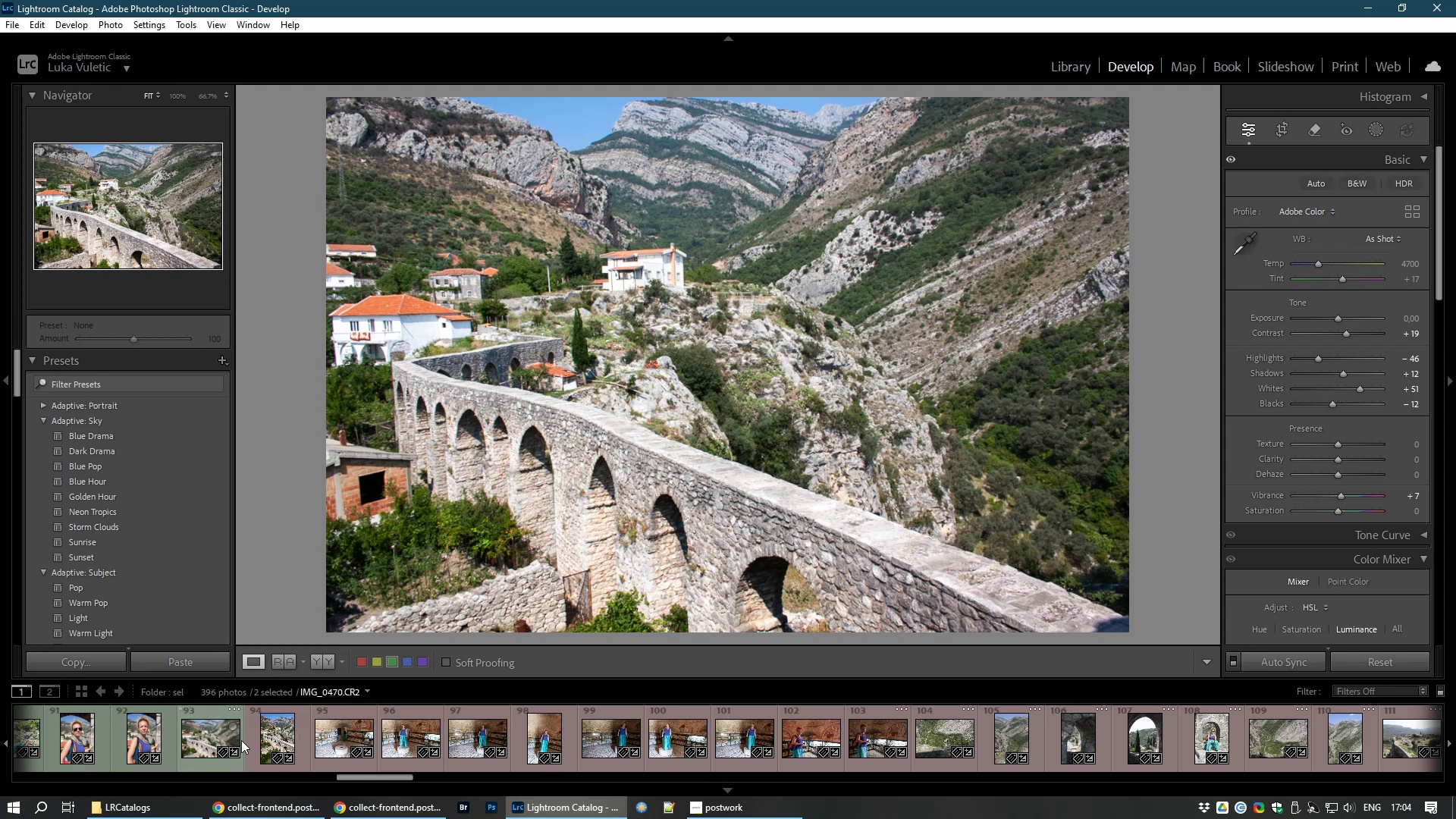 
left_click([281, 745])
 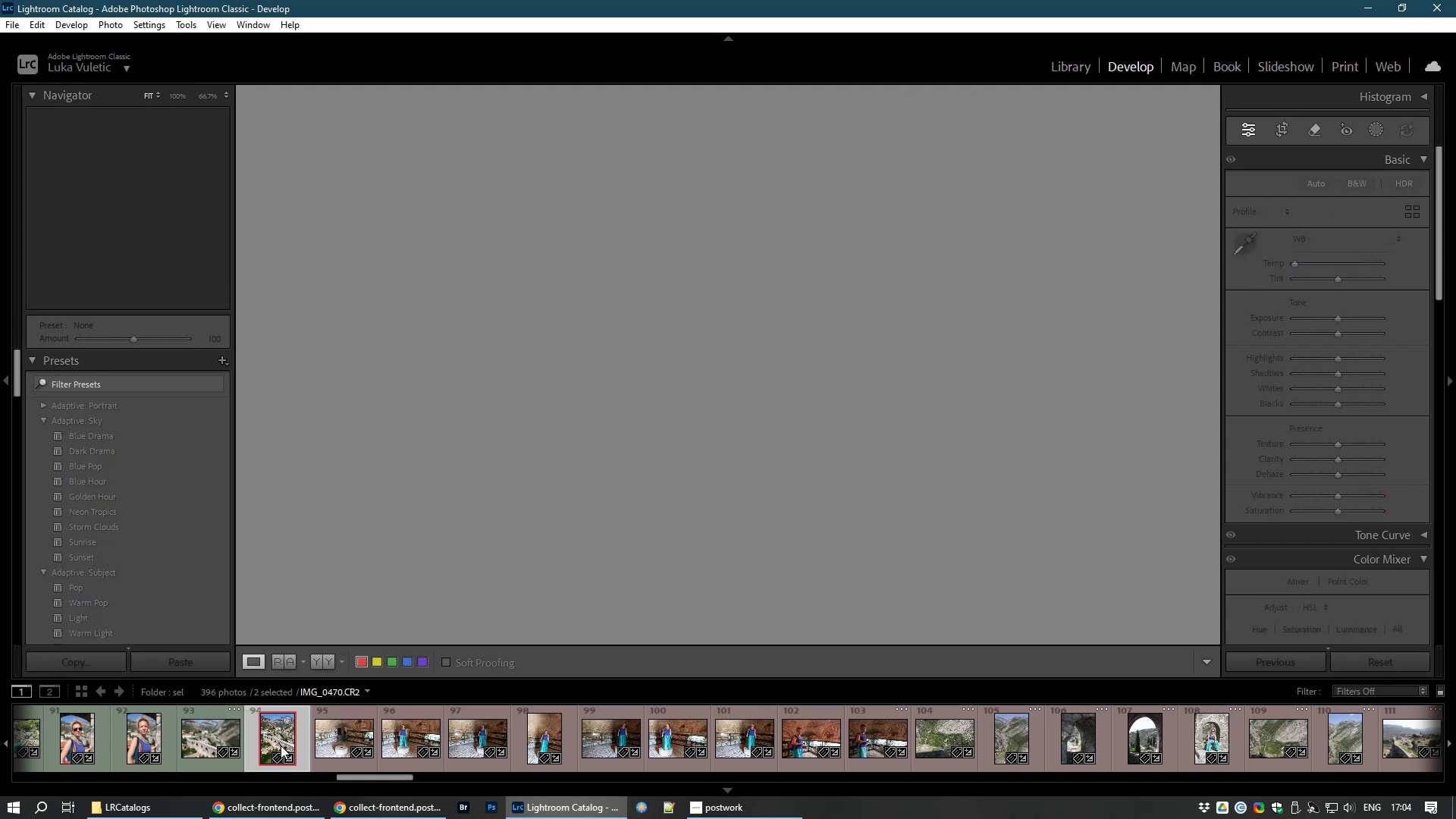 
wait(6.01)
 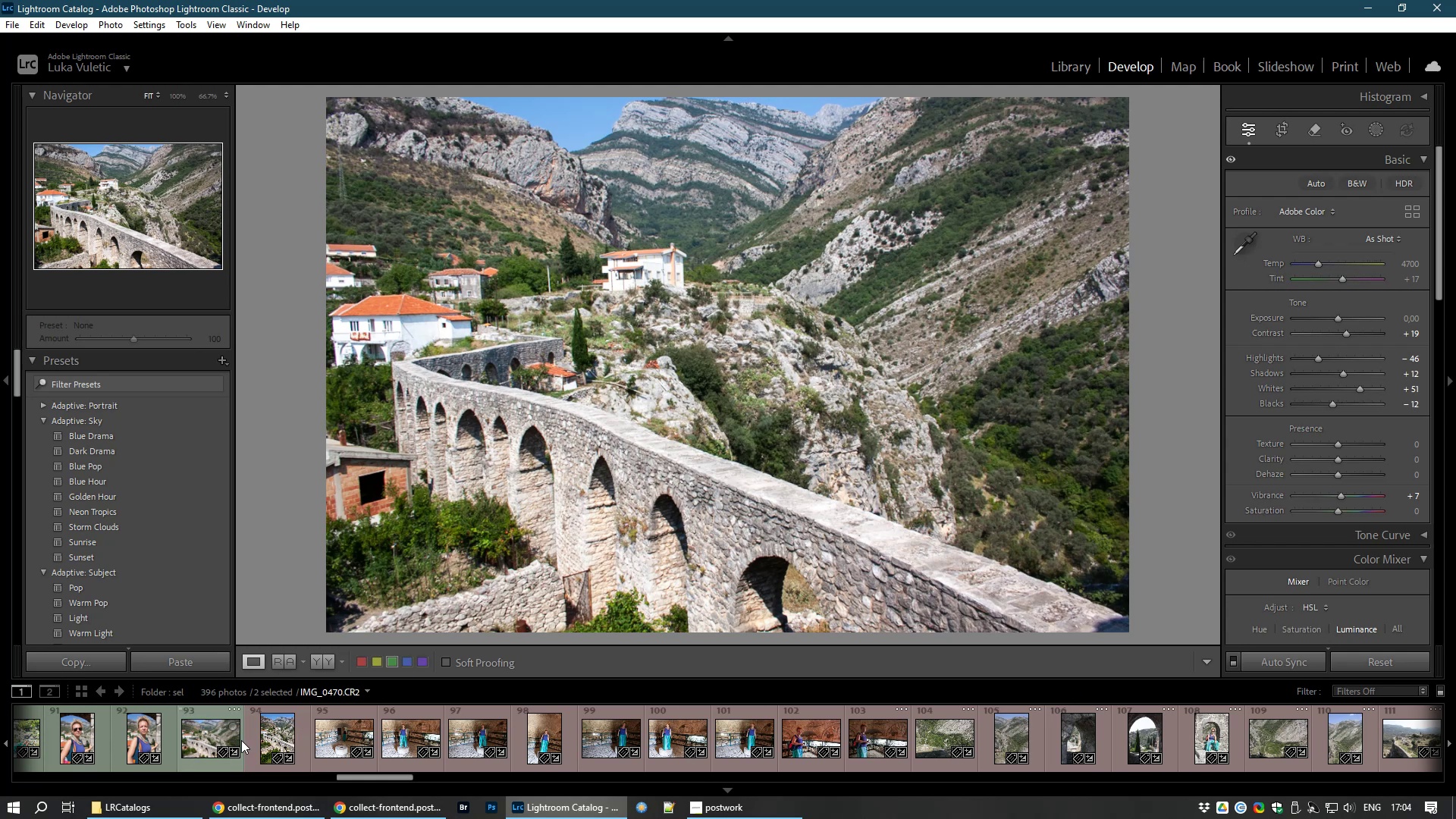 
left_click([196, 742])
 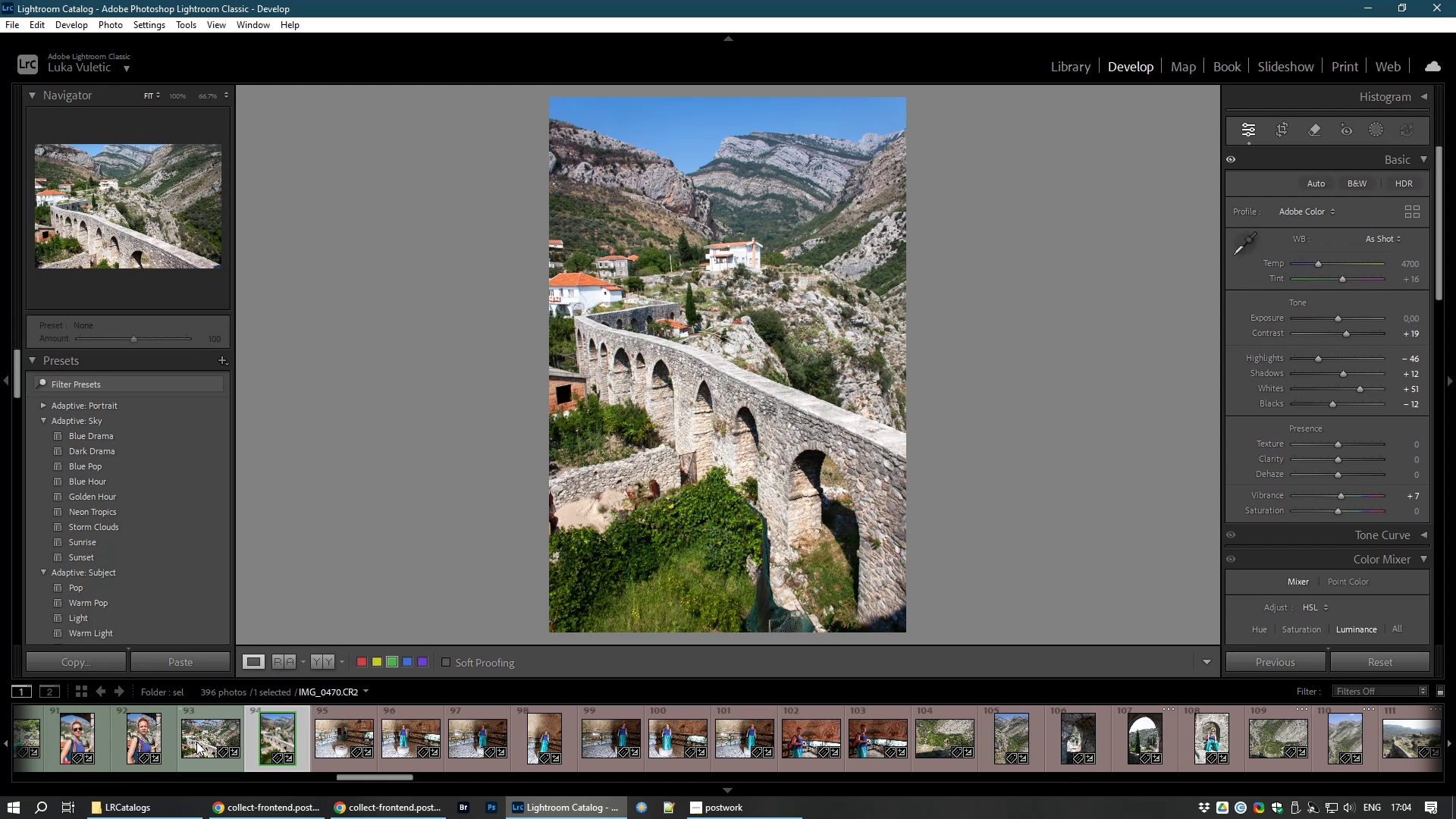 
left_click([288, 737])
 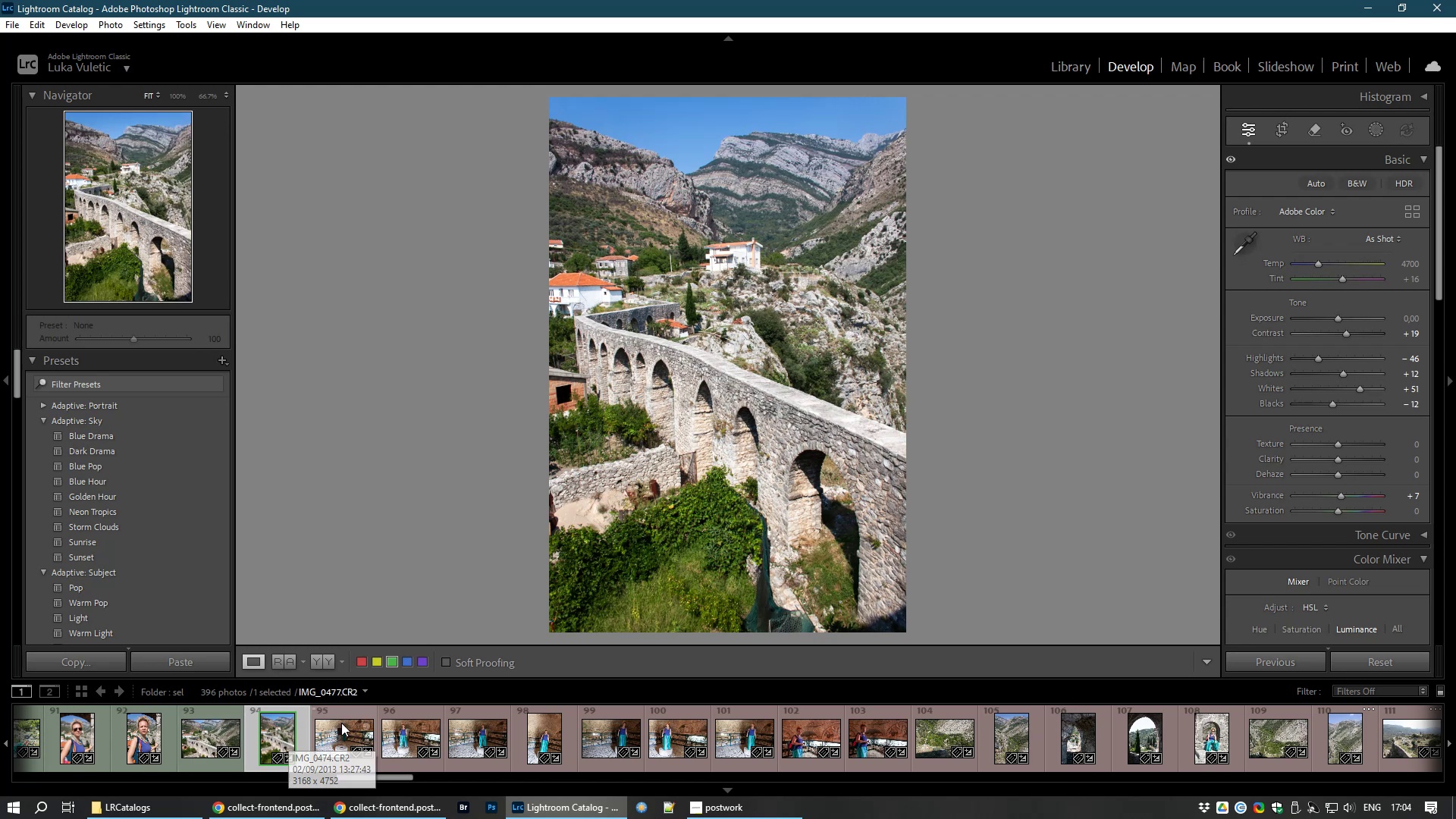 
left_click([343, 742])
 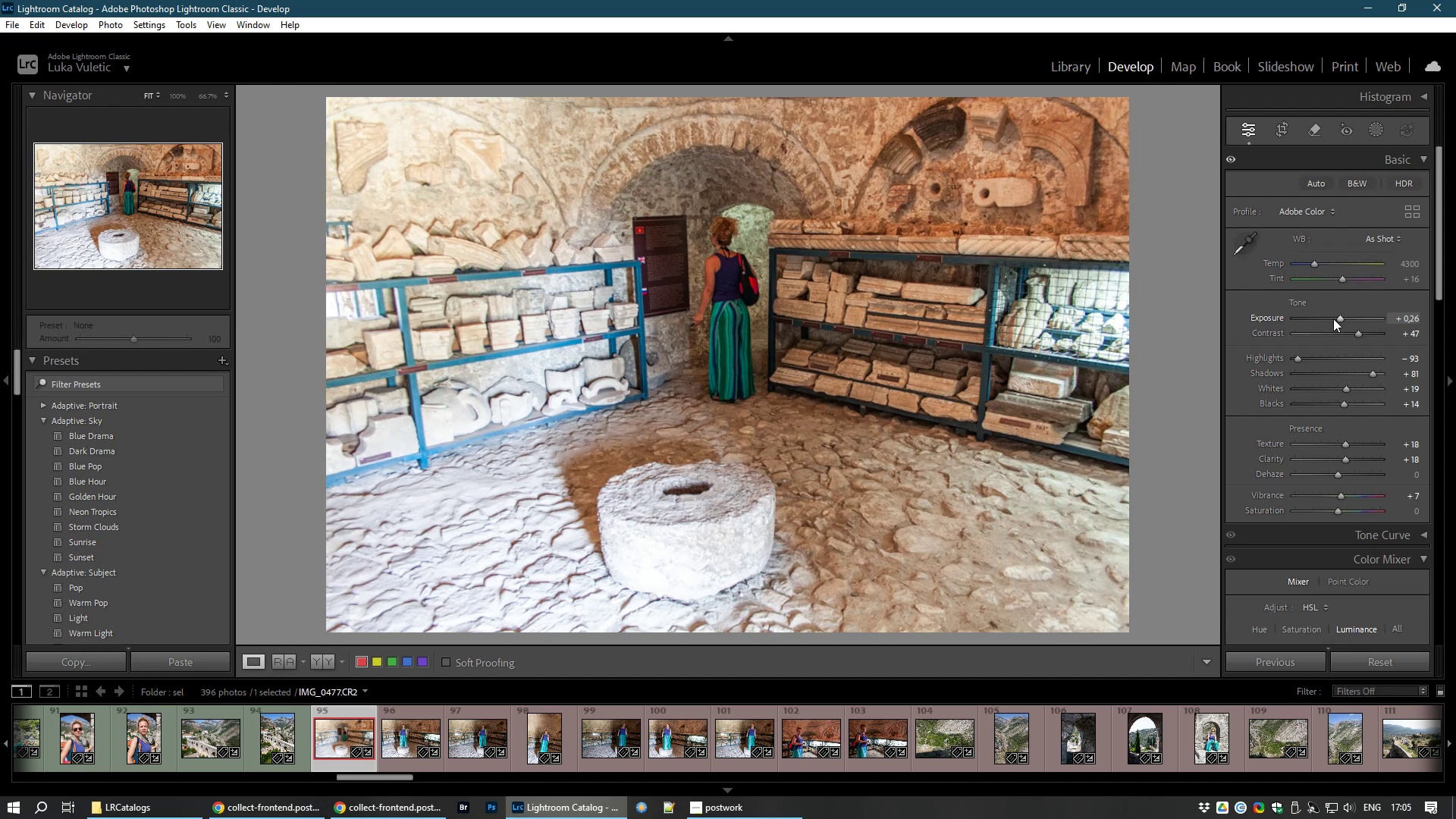 
wait(53.17)
 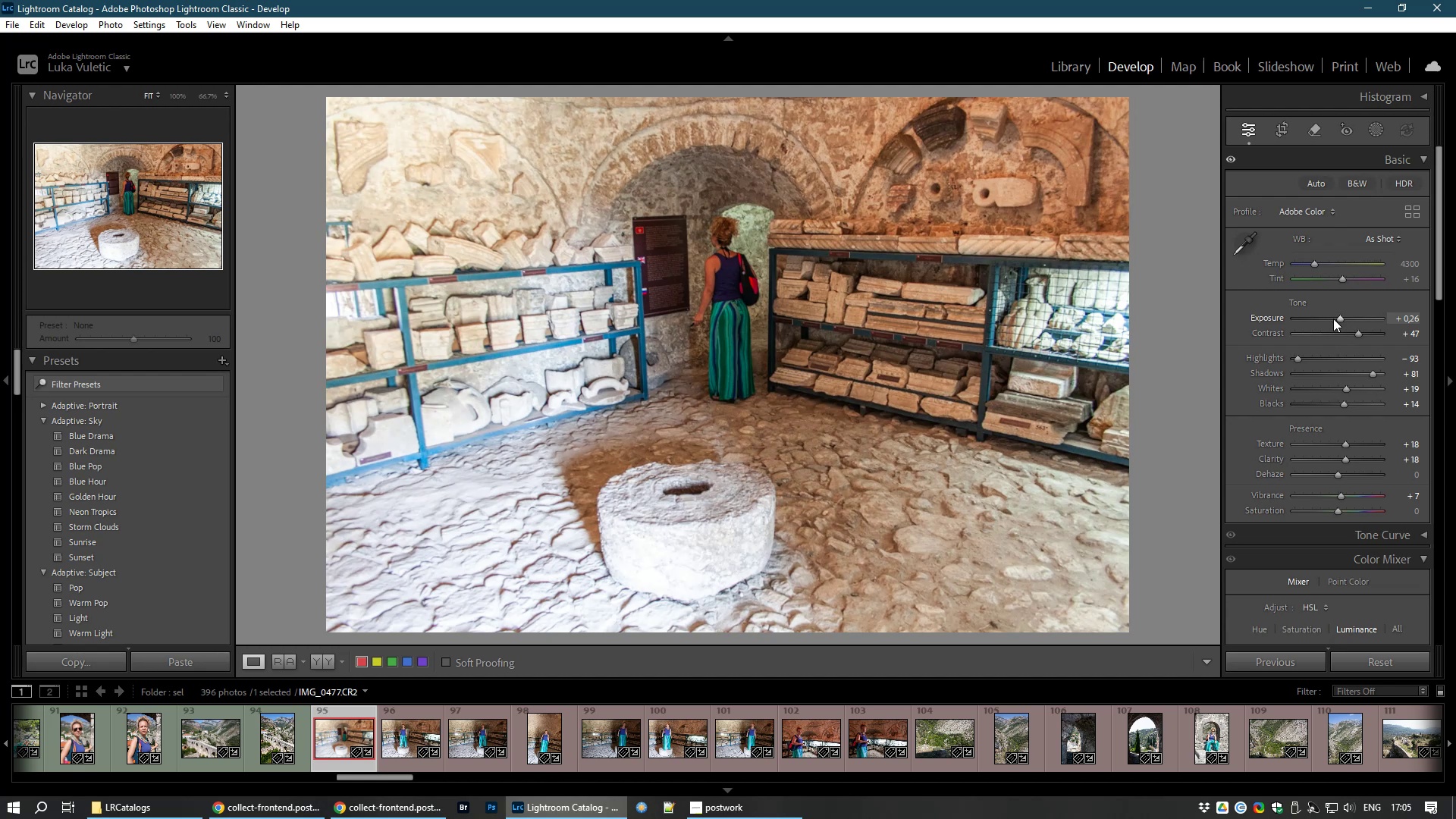 
hold_key(key=ShiftLeft, duration=1.03)
left_click([734, 743])
 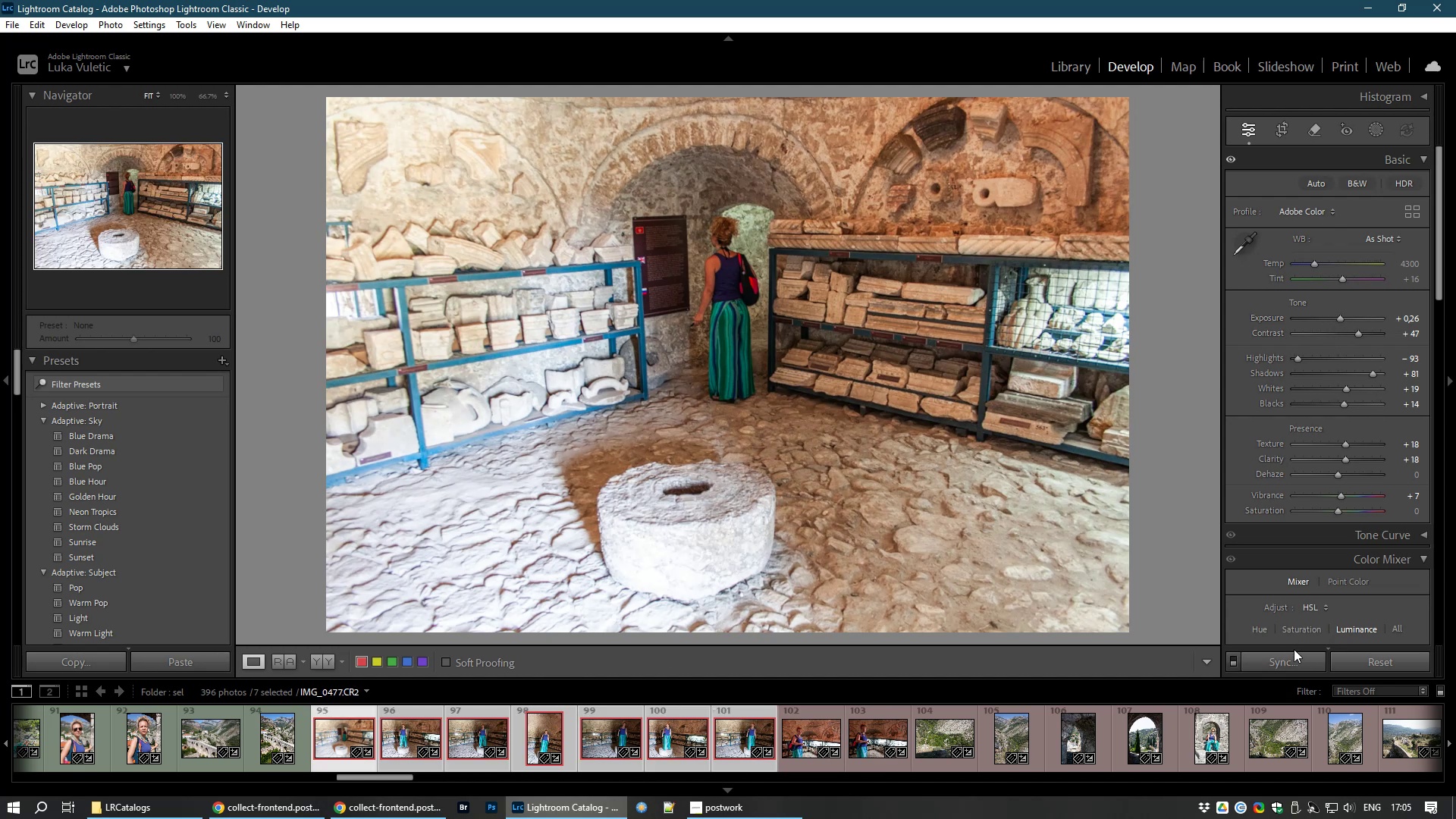 
left_click([1291, 662])
 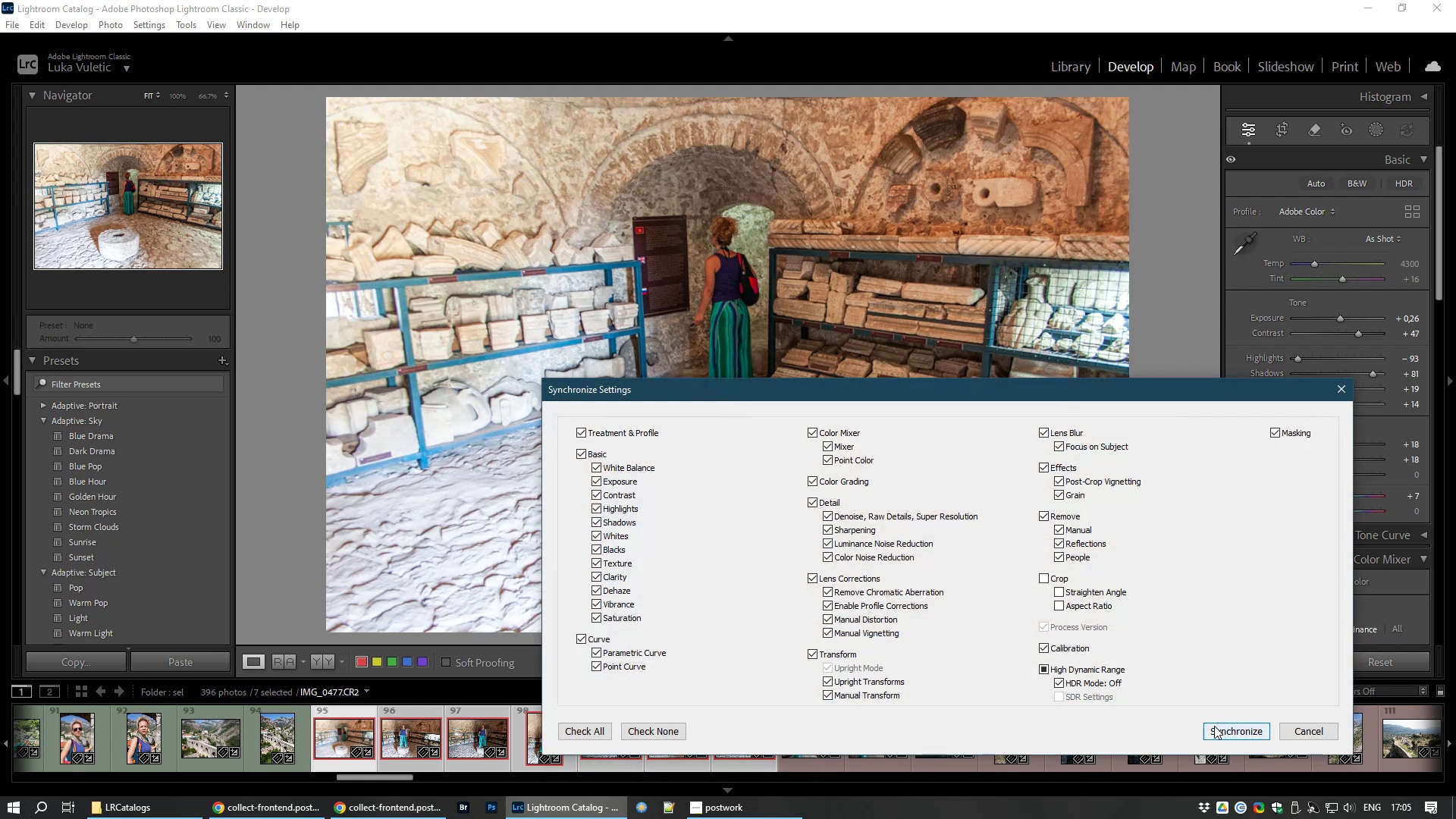 
left_click([1218, 726])
 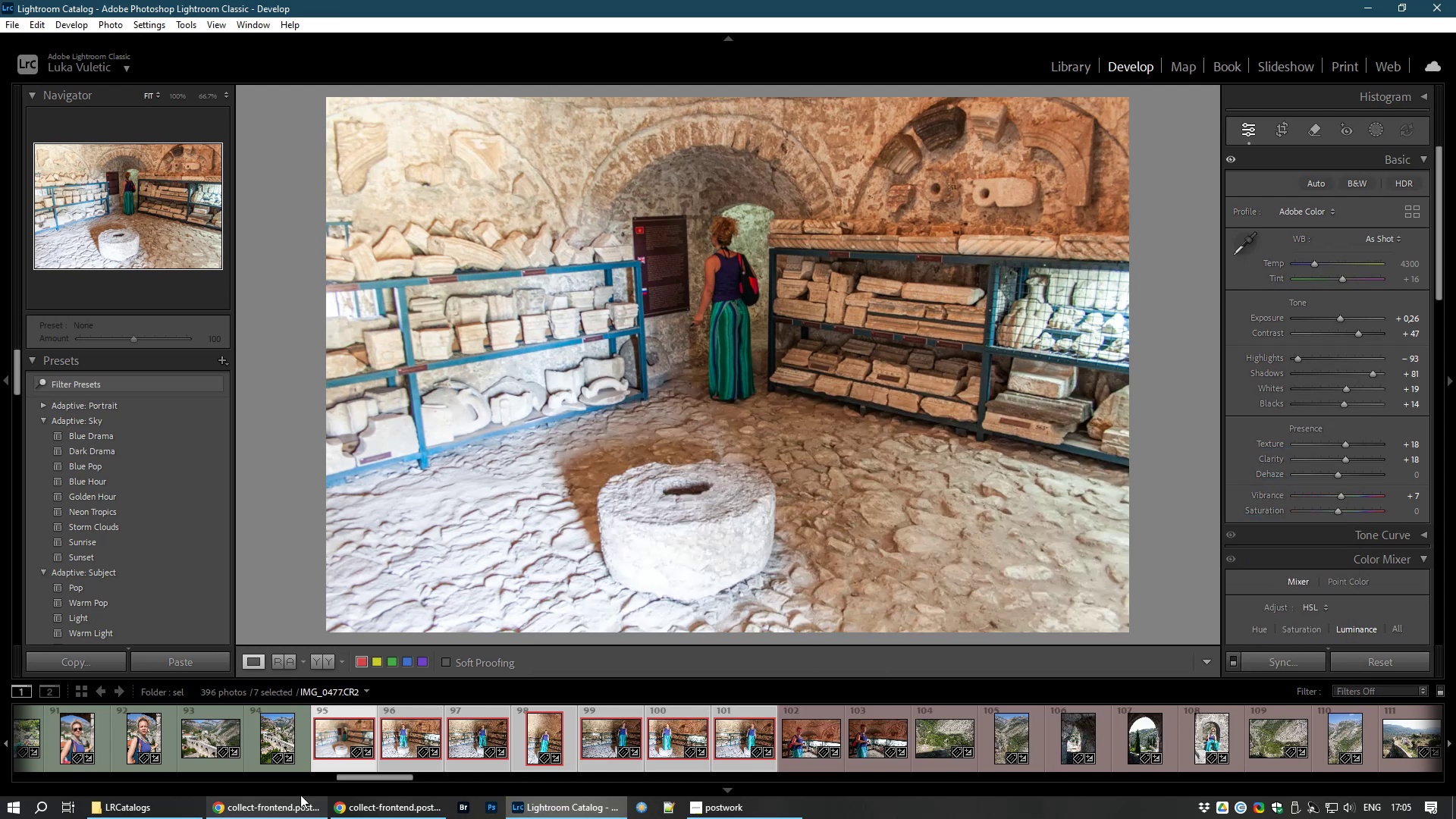 
wait(7.24)
 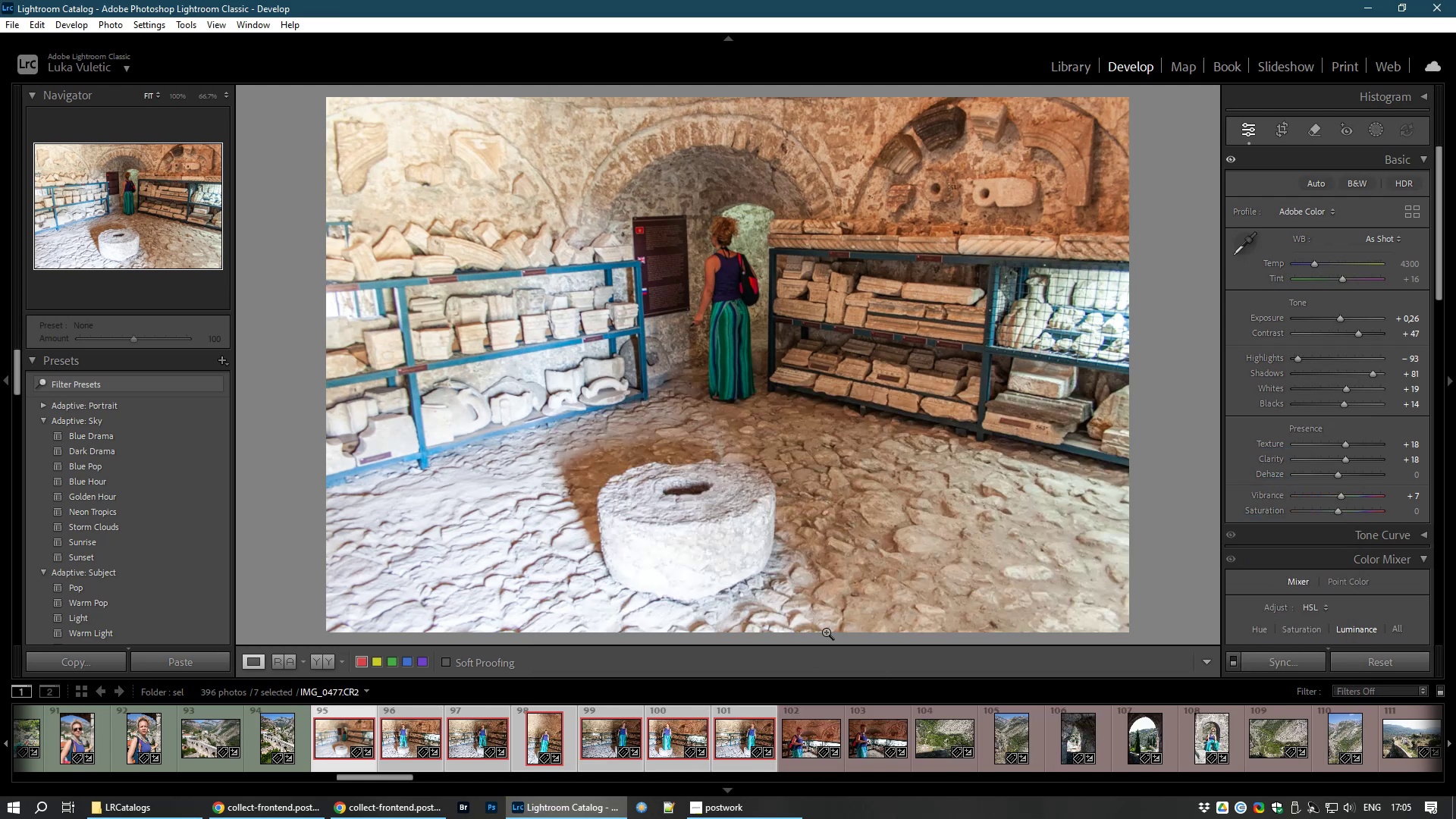 
key(Control+ControlLeft)
 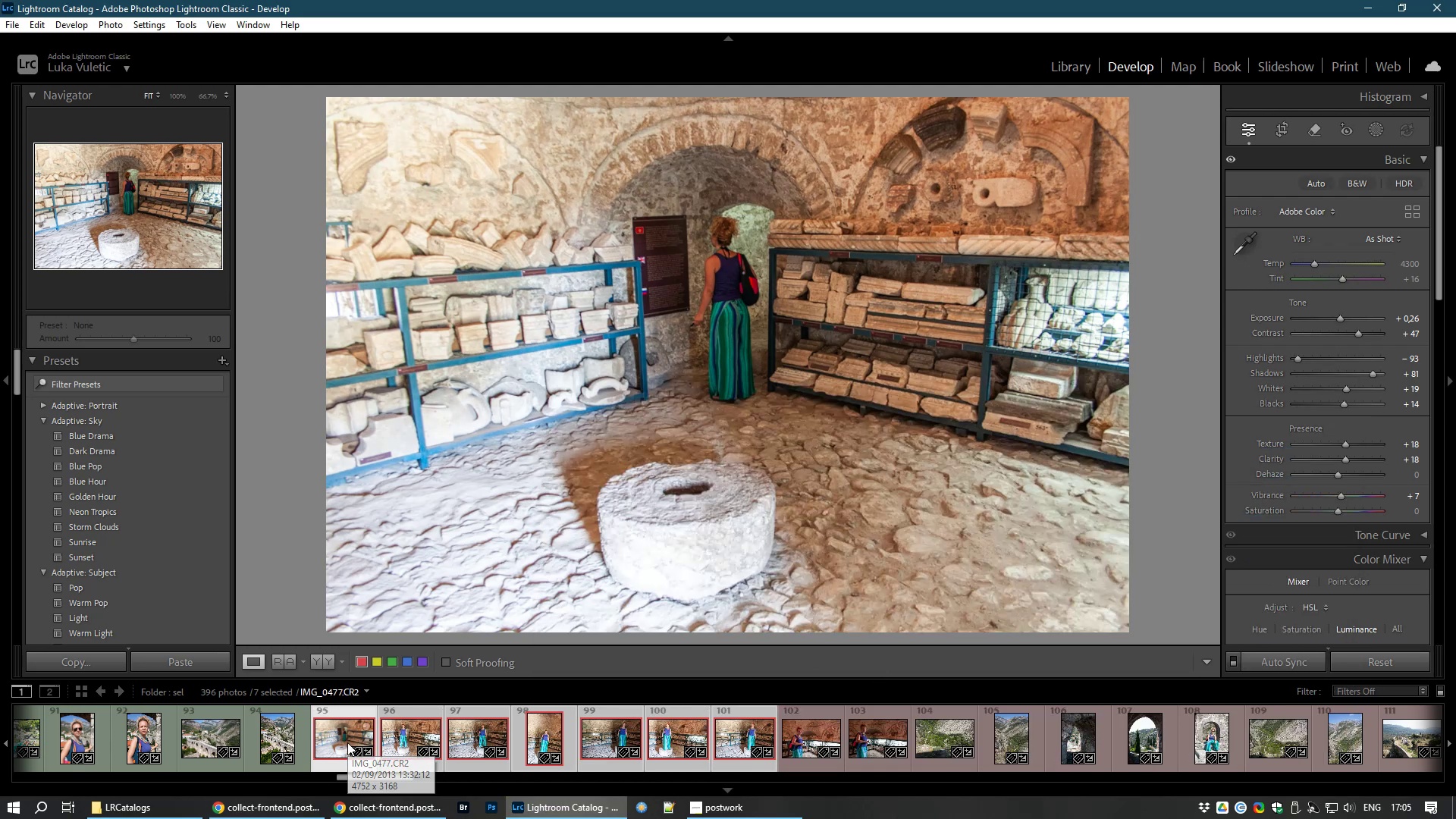 
key(Control+D)
 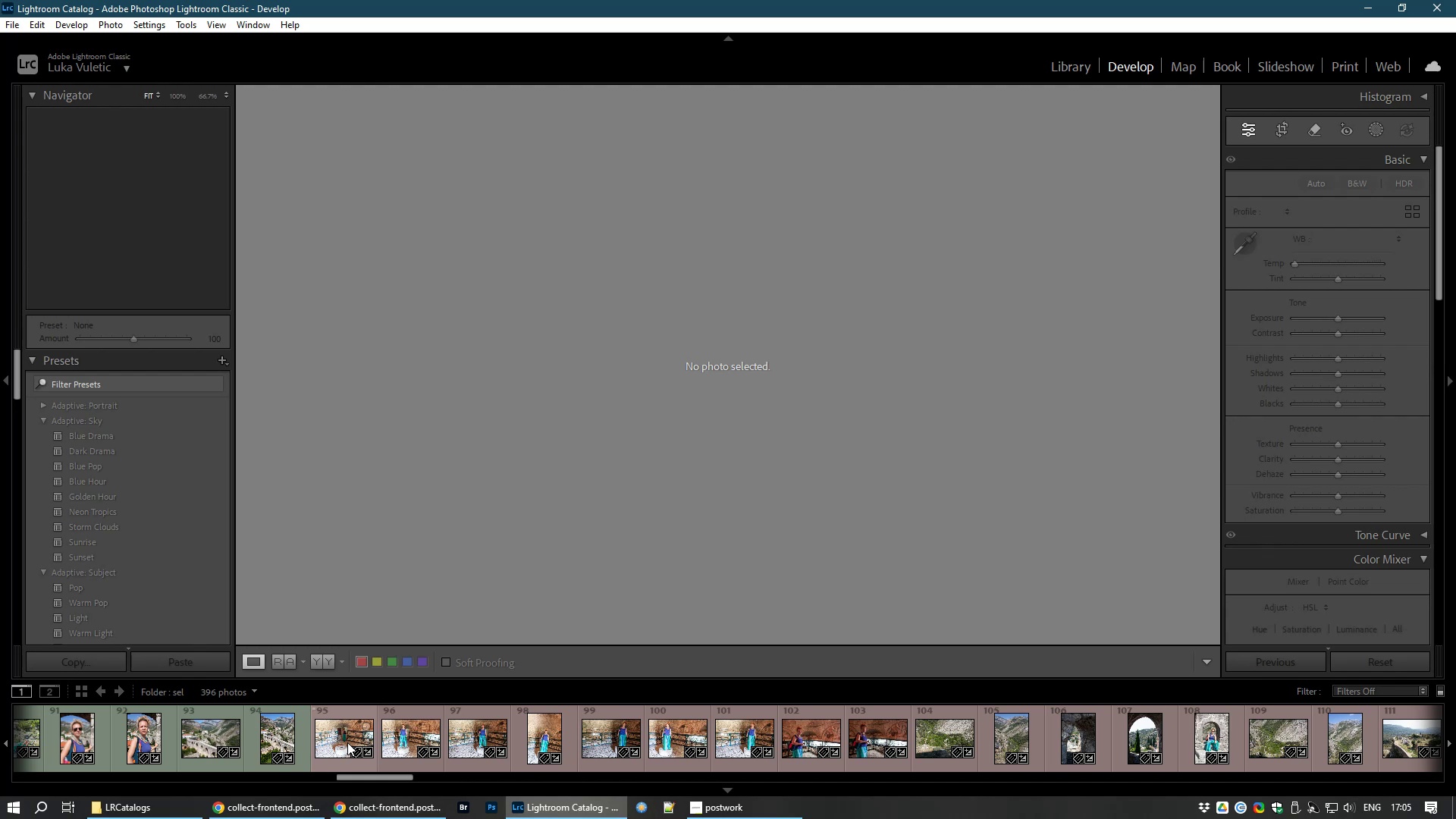 
left_click([347, 742])
 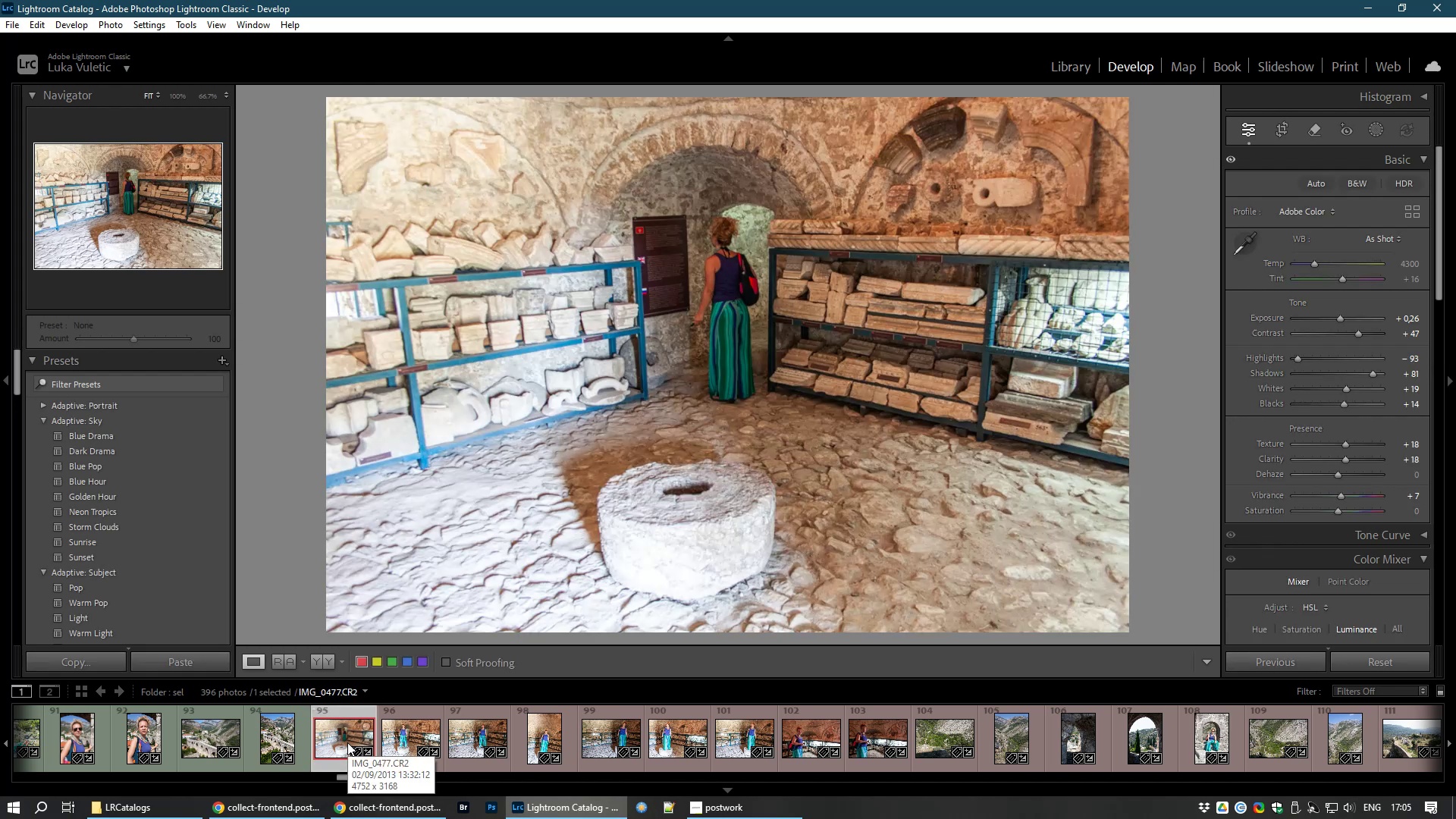 
key(8)
 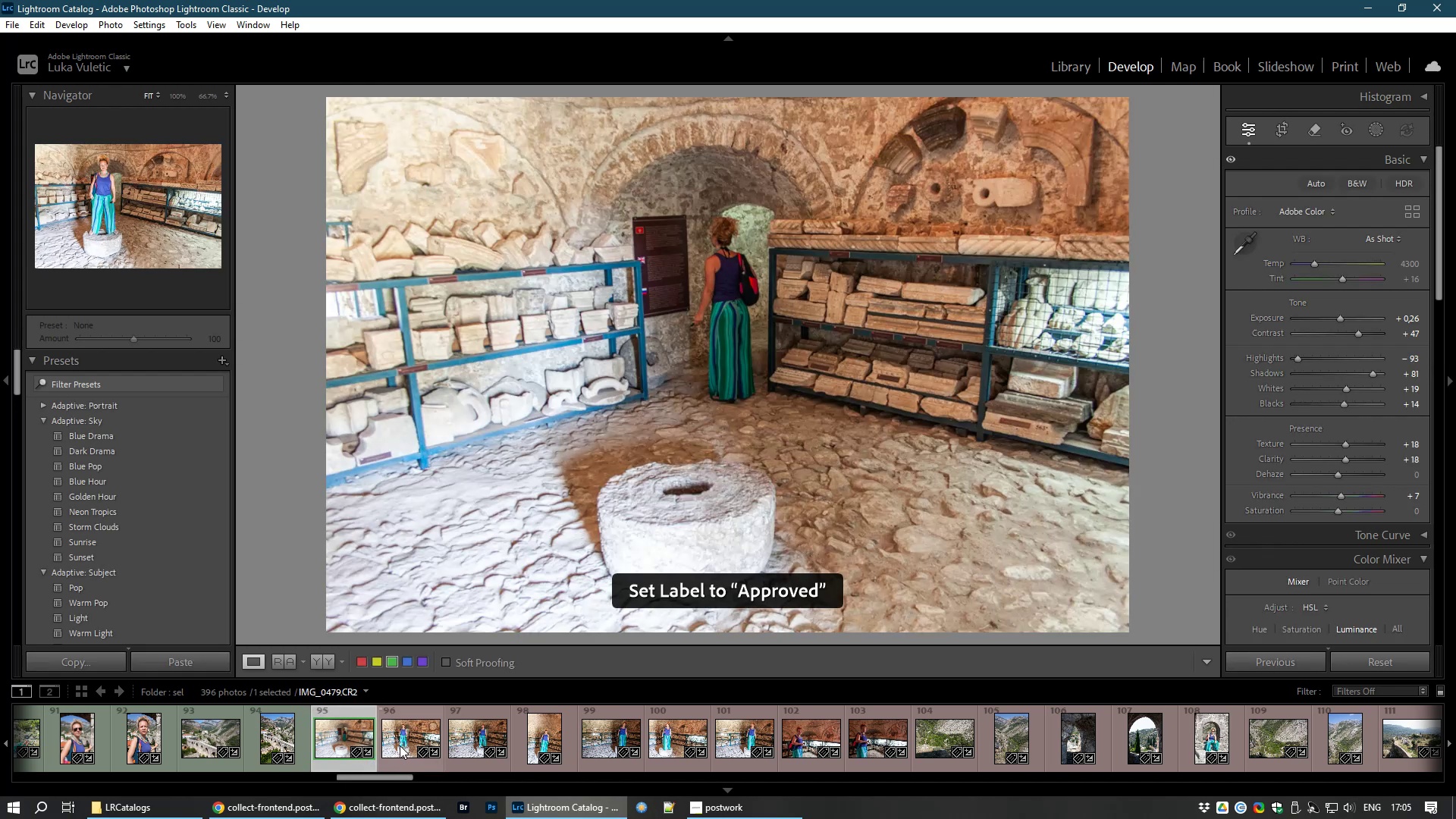 
left_click([400, 741])
 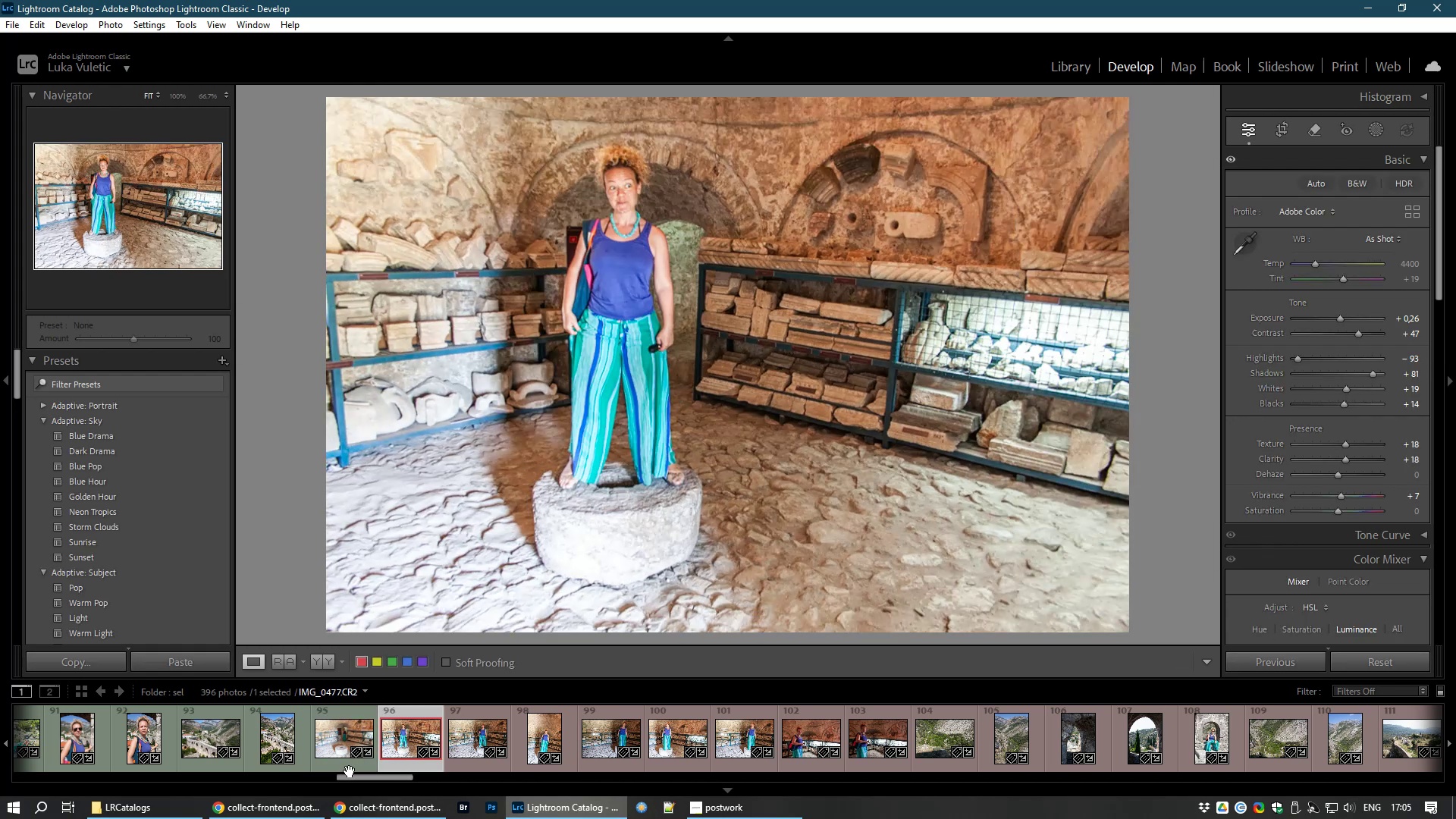 
key(8)
 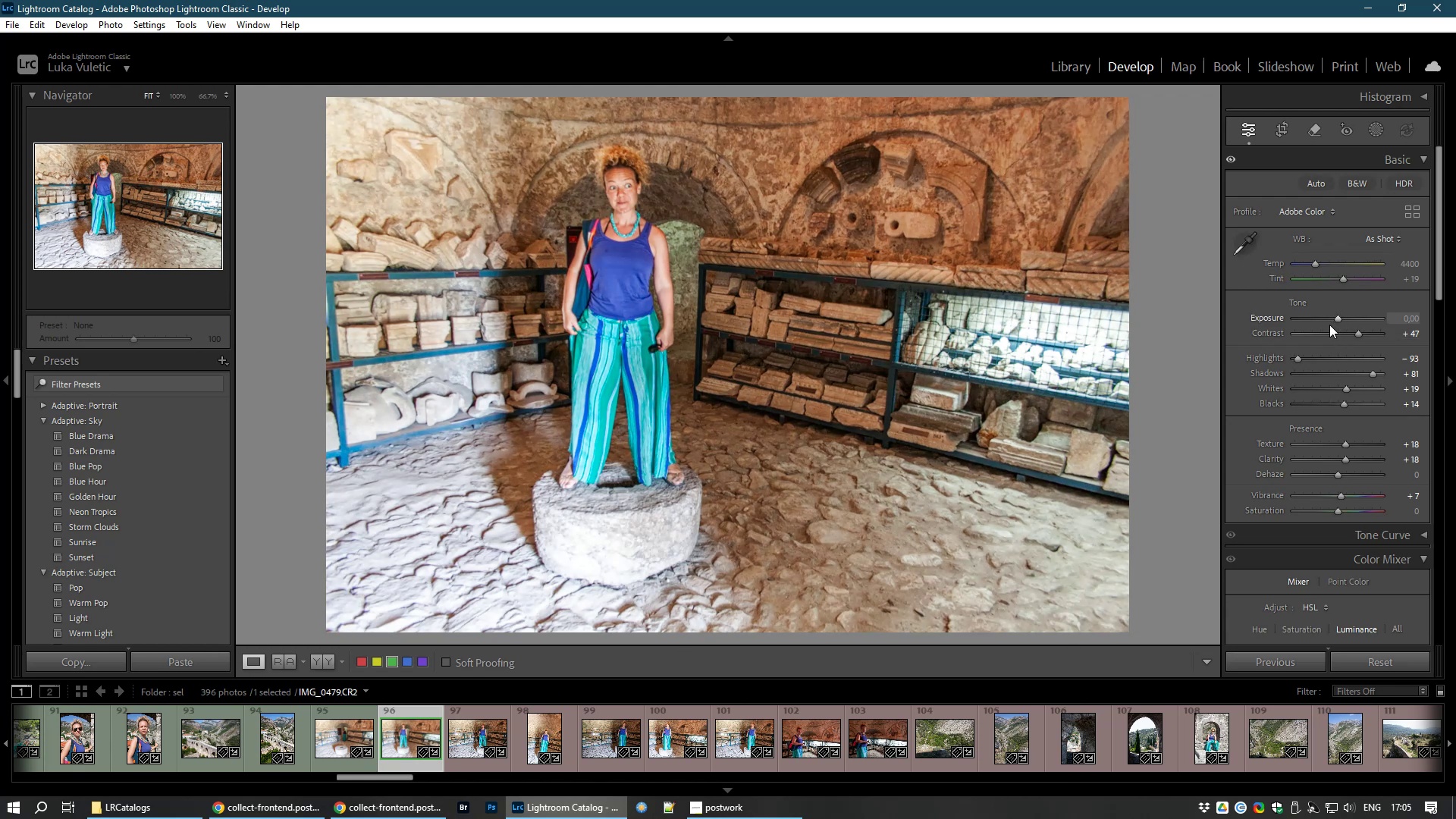 
wait(10.29)
 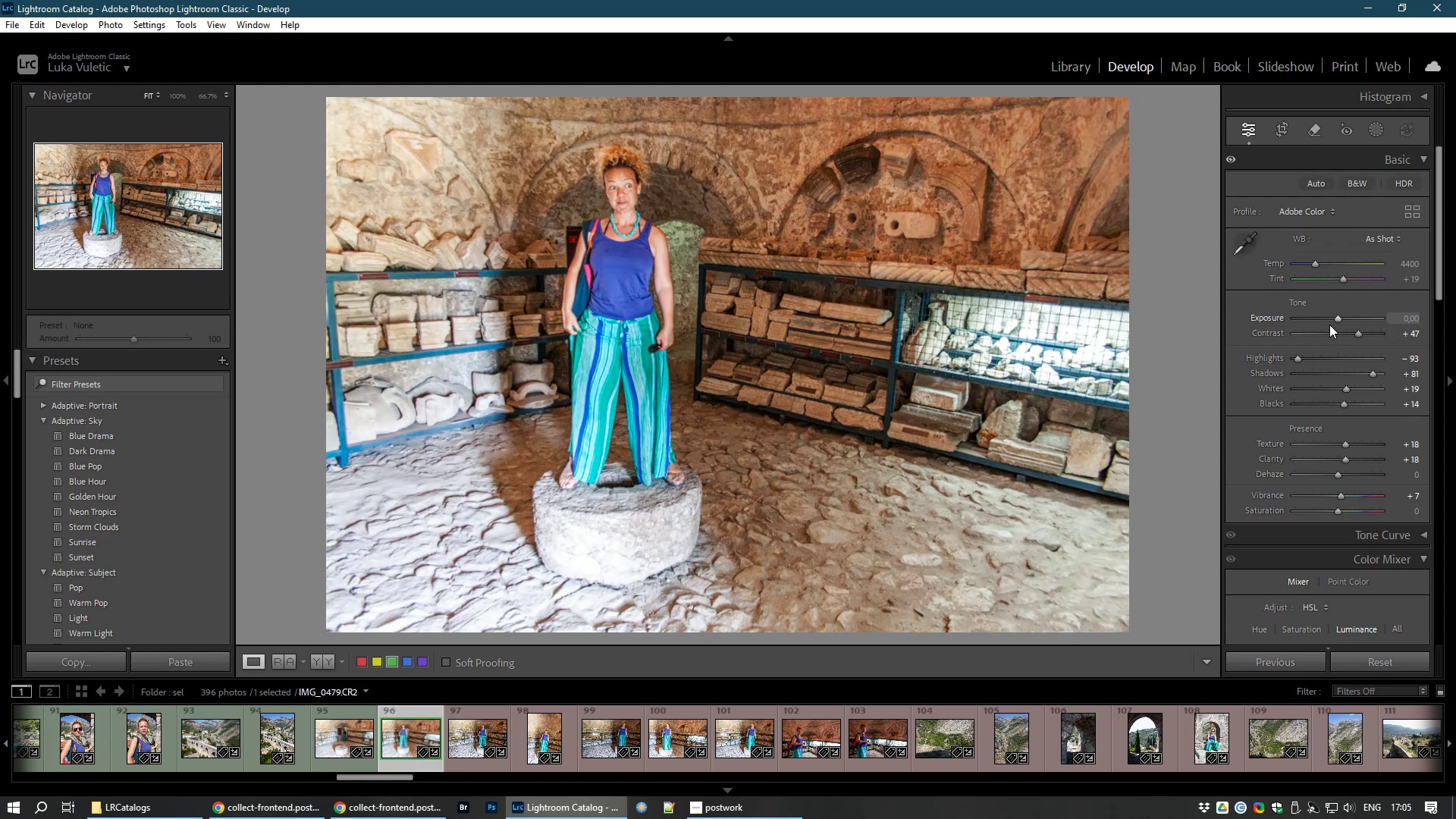 
left_click([466, 755])
 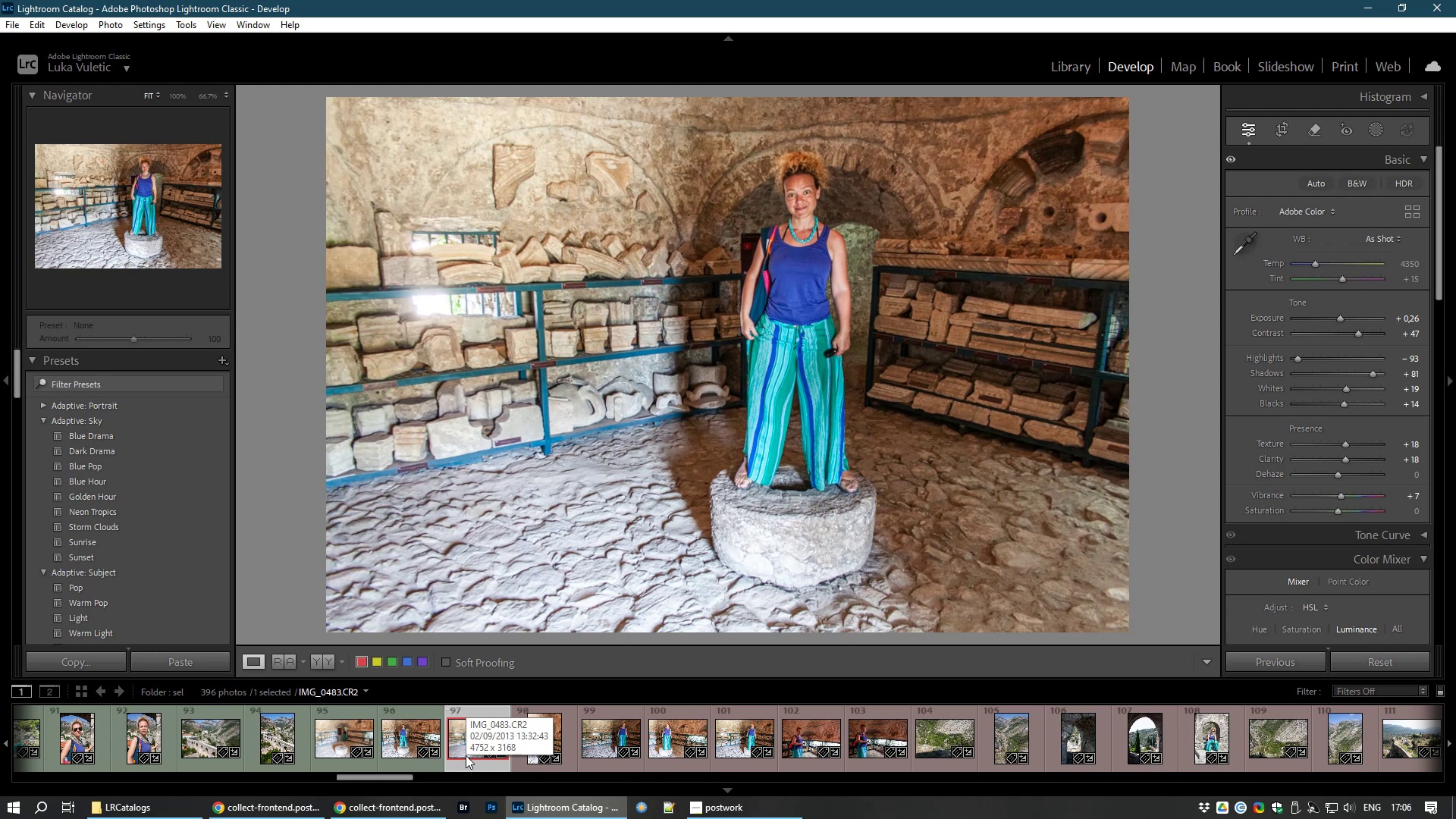 
key(8)
 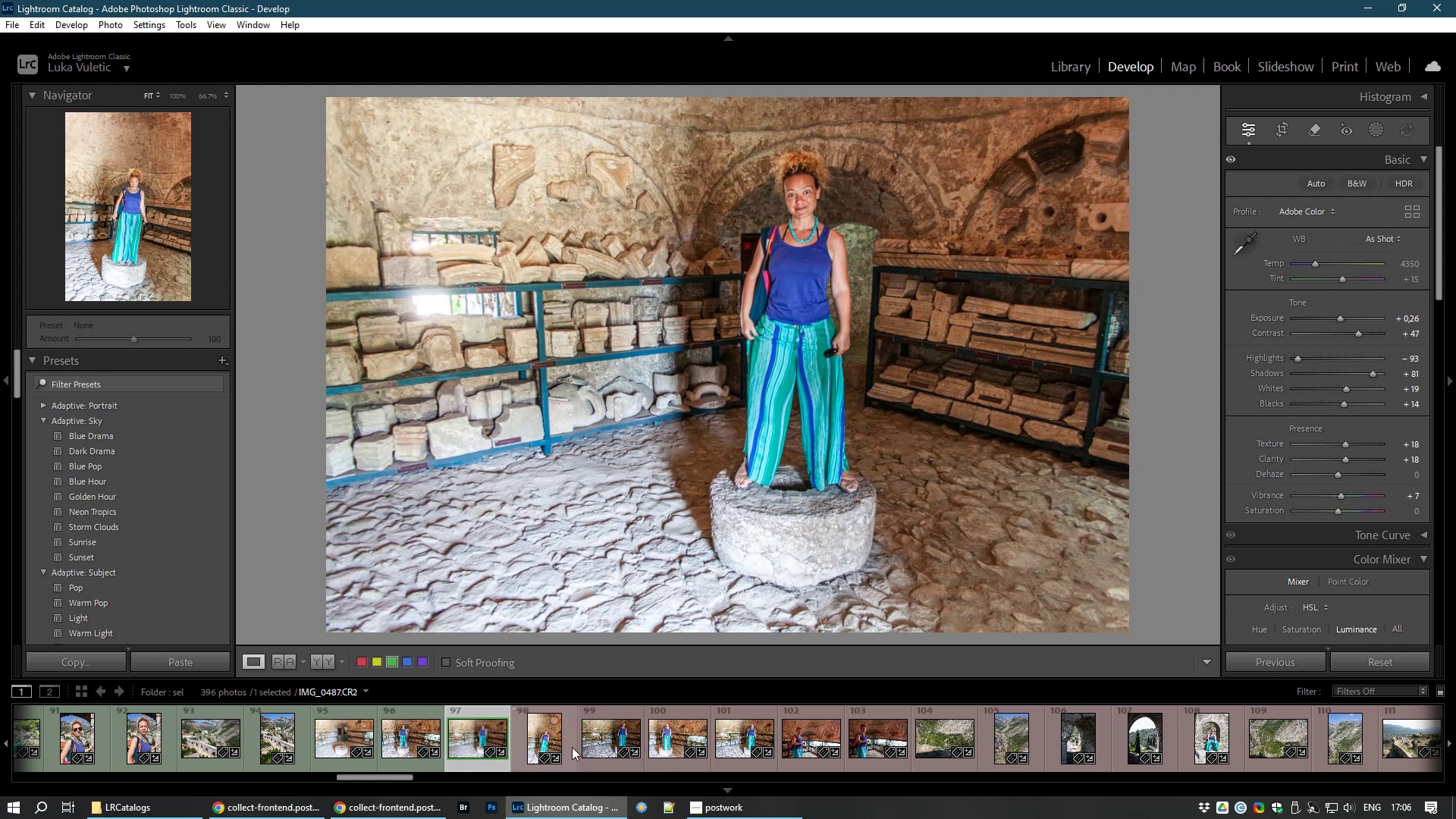 
left_click([541, 736])
 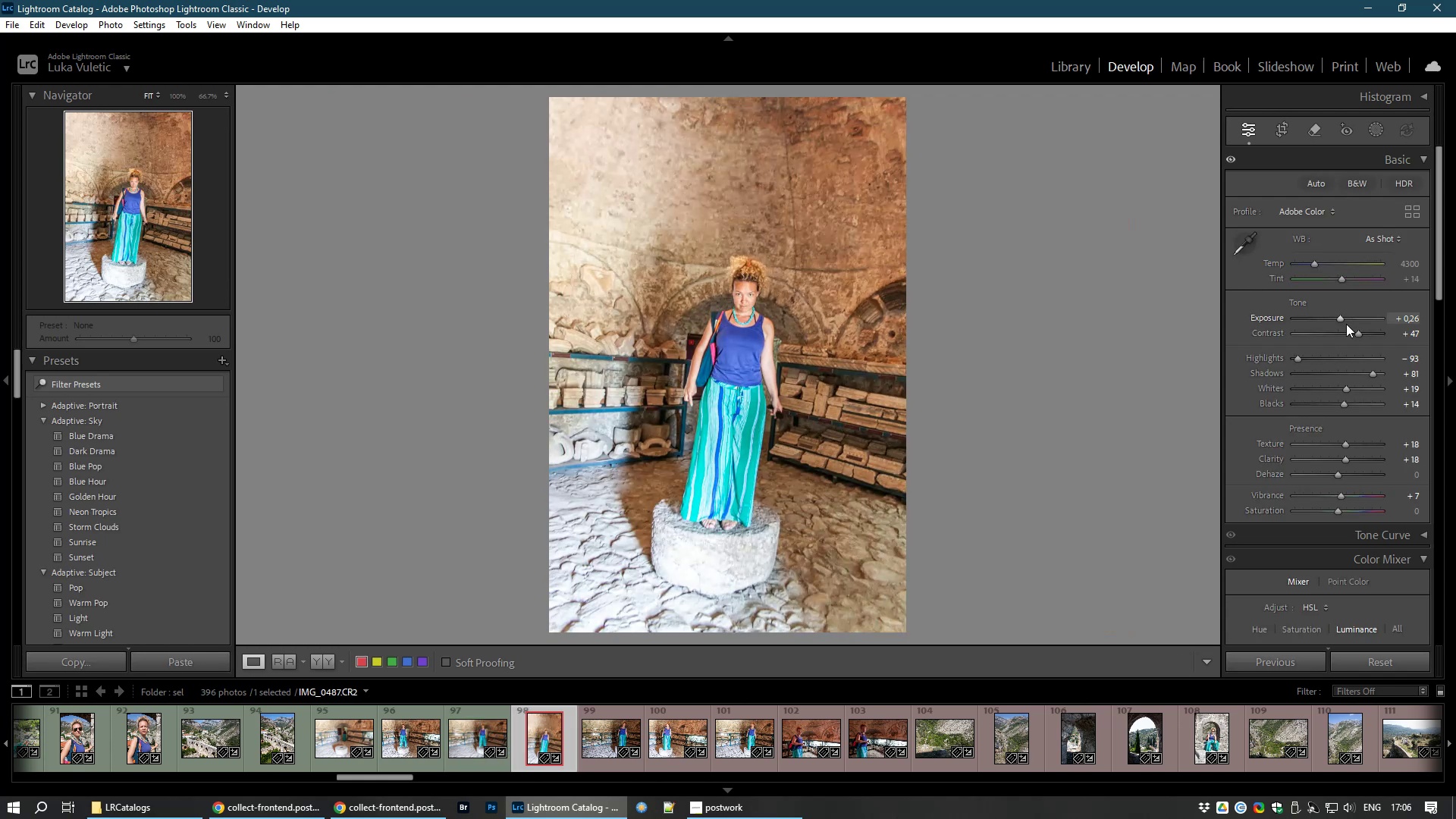 
double_click([1340, 319])
 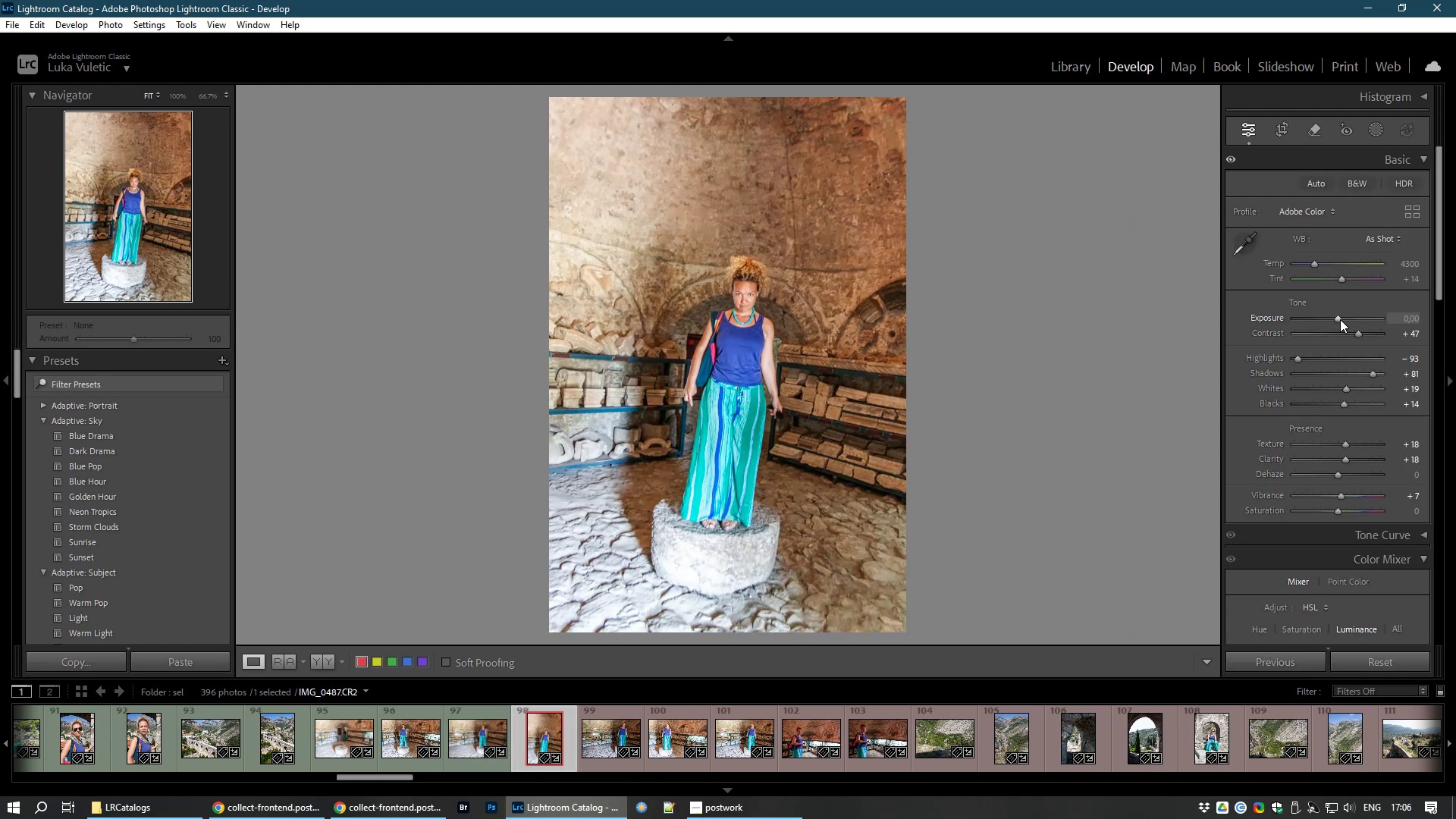 
key(8)
 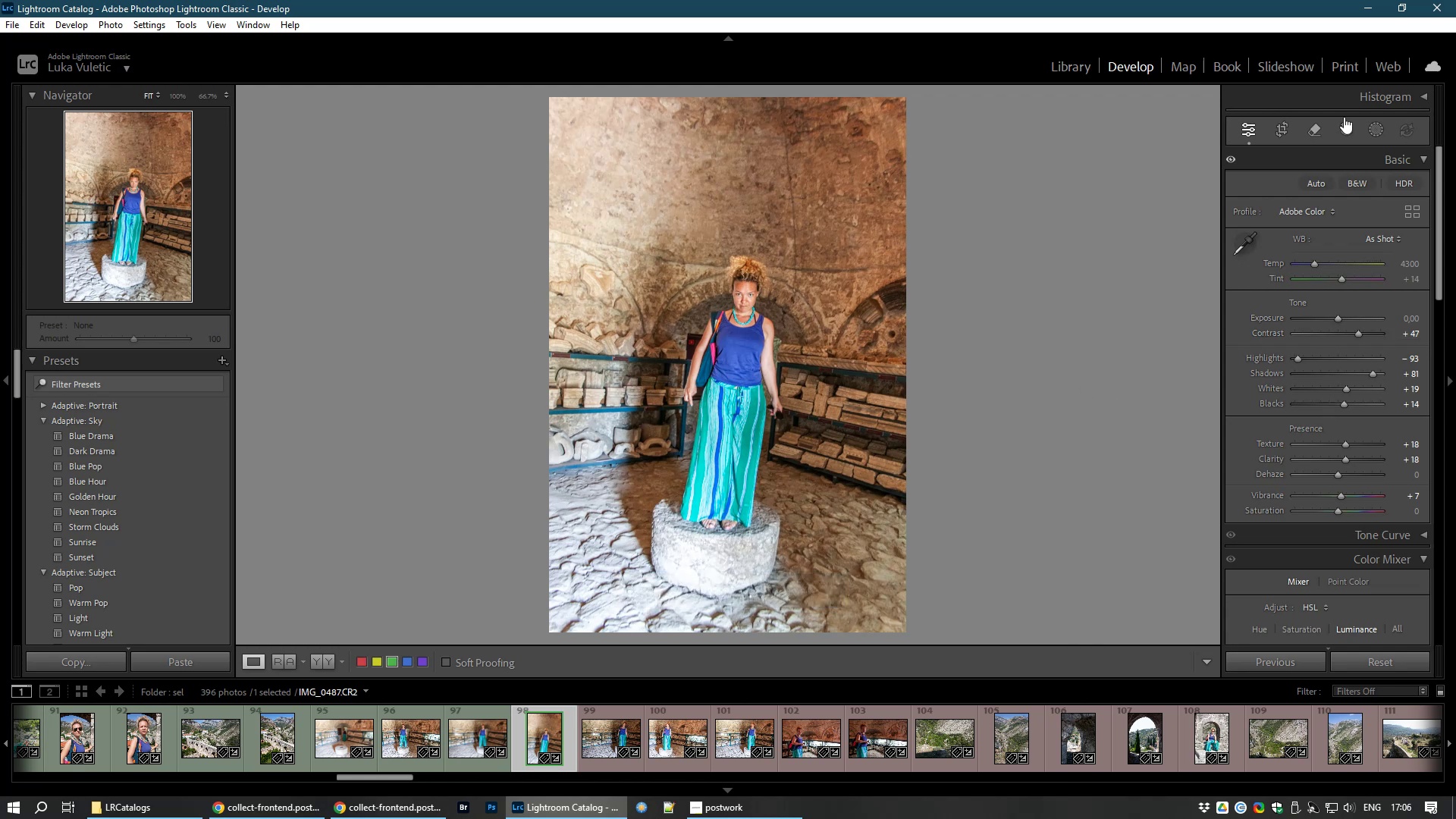 
left_click([1276, 126])
 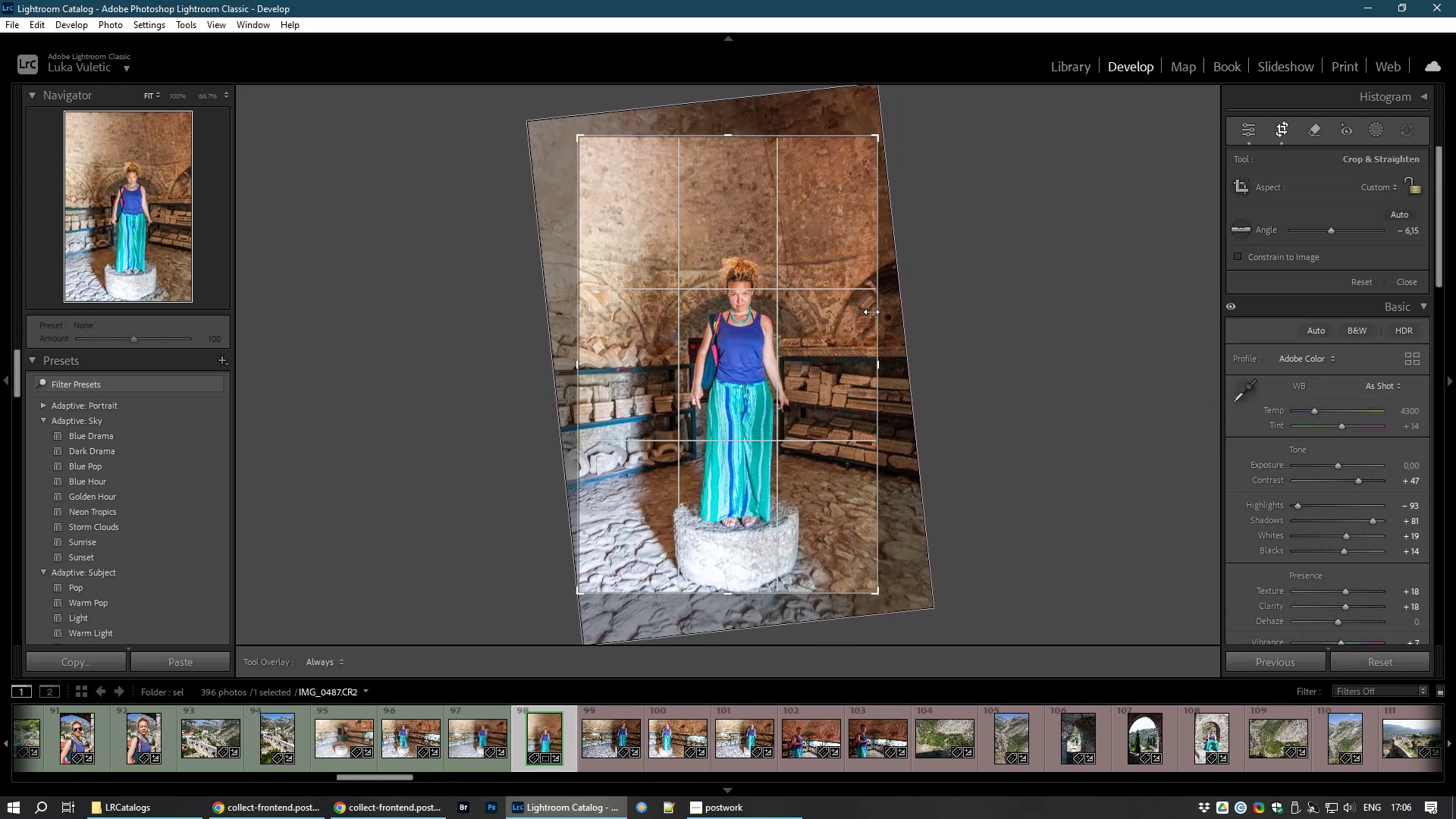 
wait(8.34)
 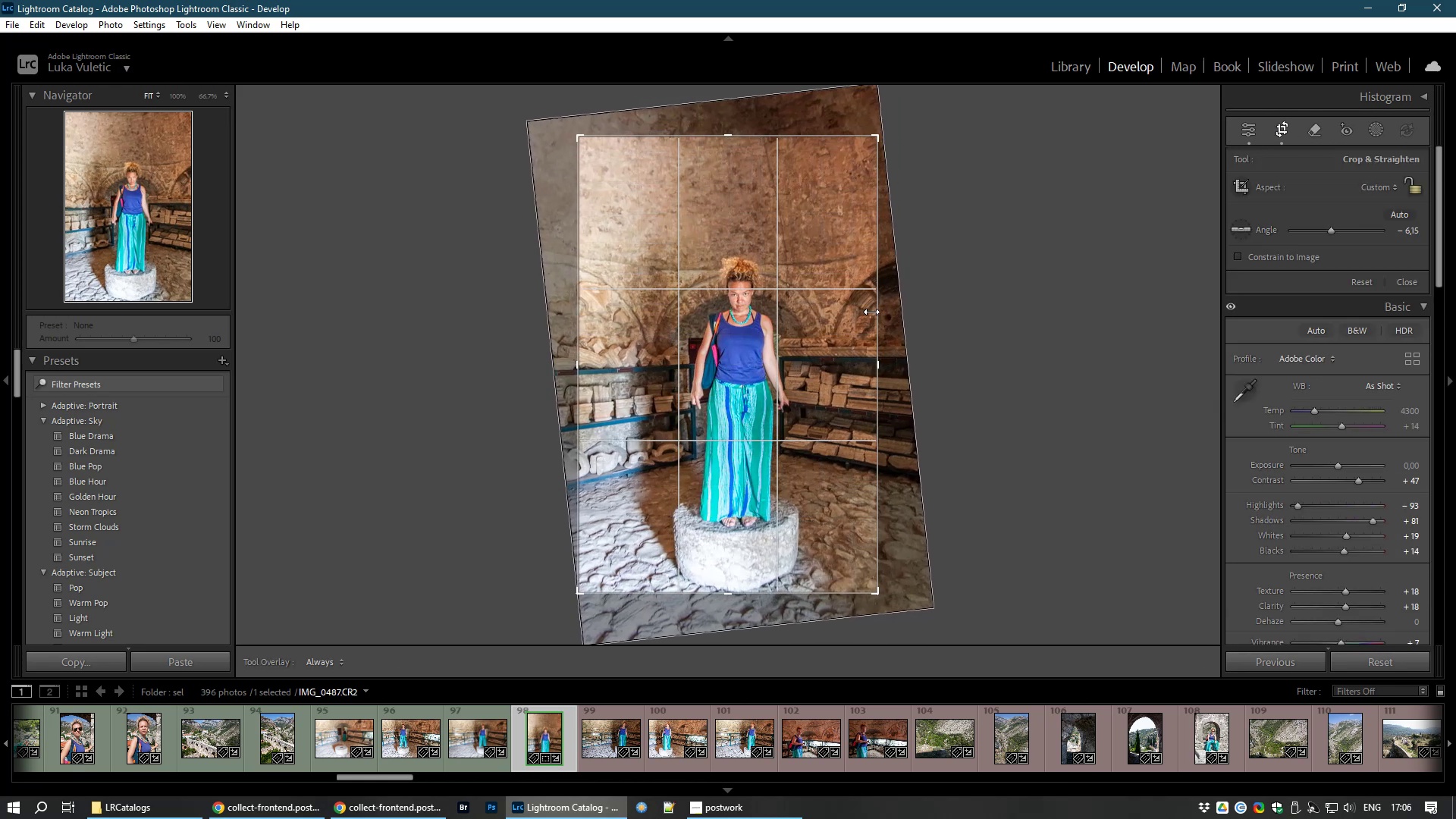 
left_click([790, 311])
 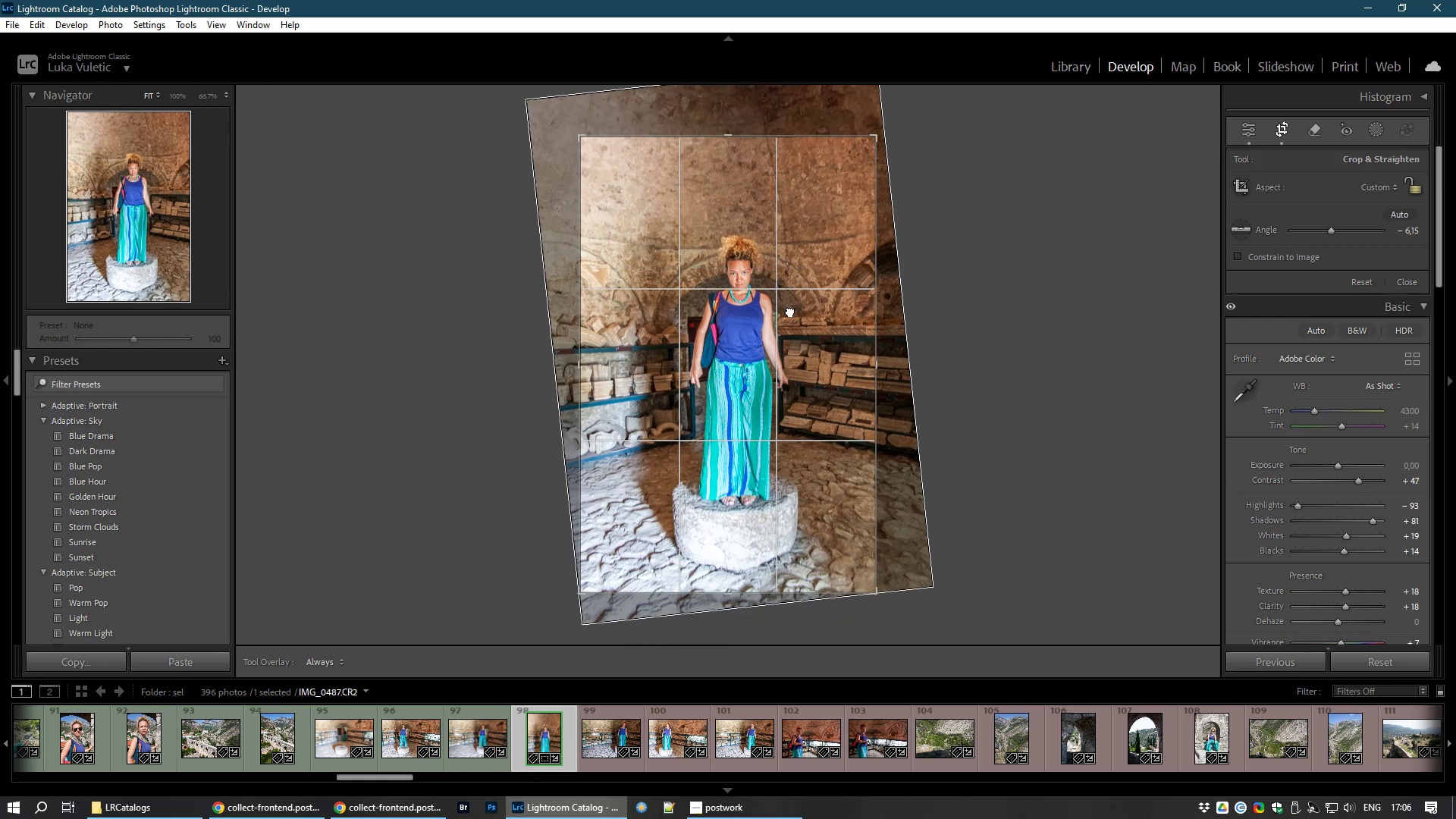 
left_click([790, 311])
 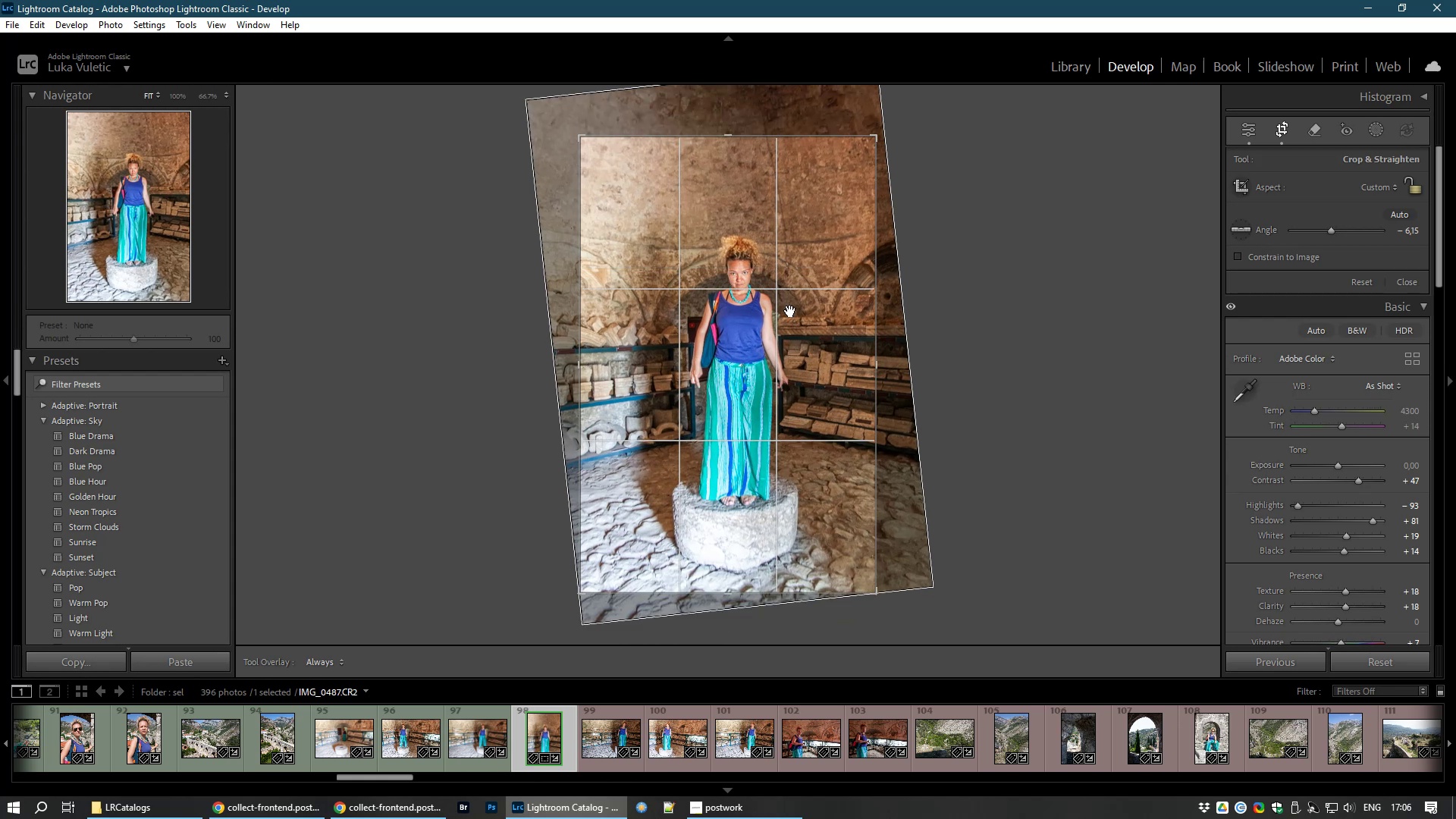 
double_click([790, 311])
 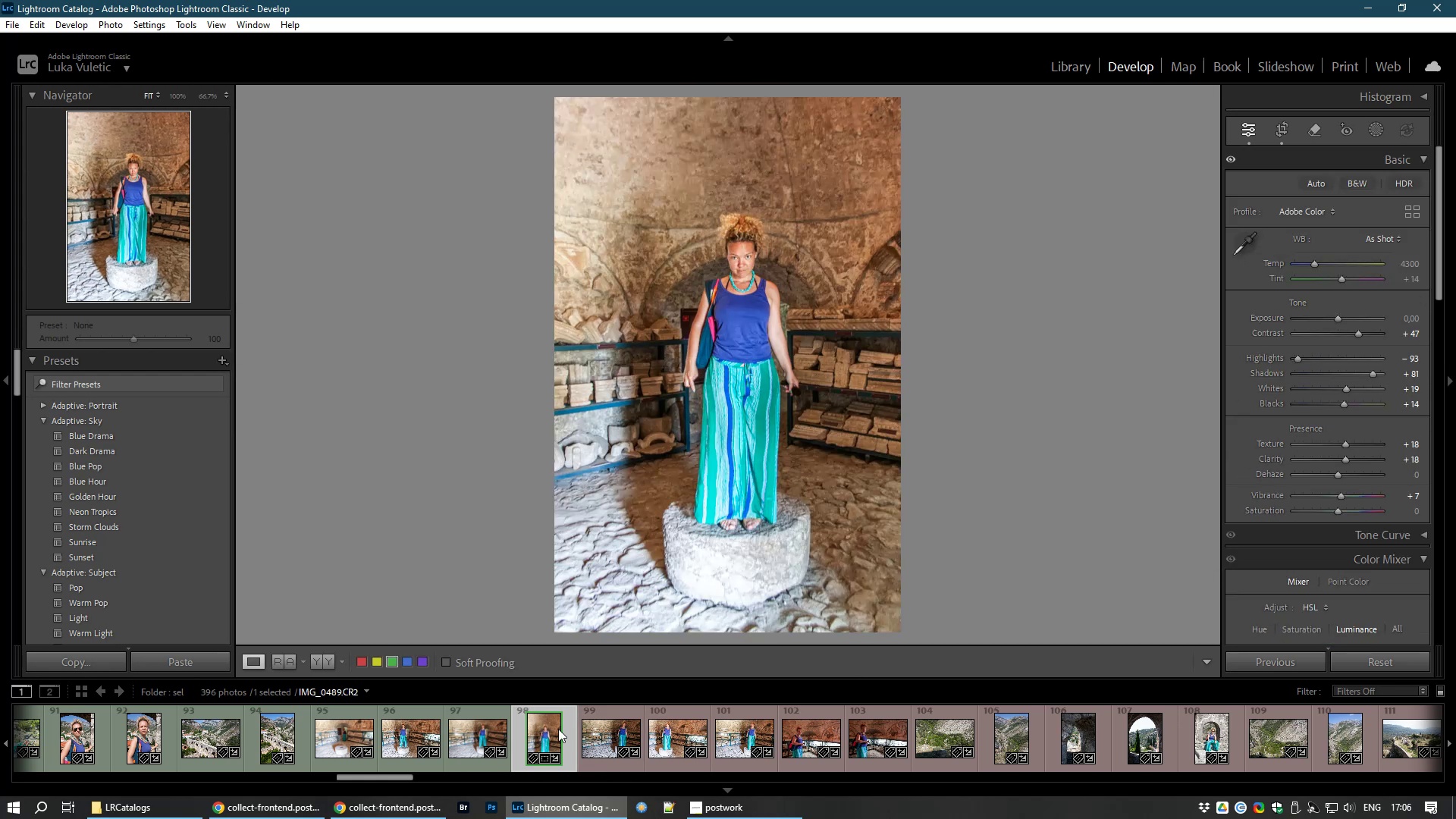 
left_click([588, 736])
 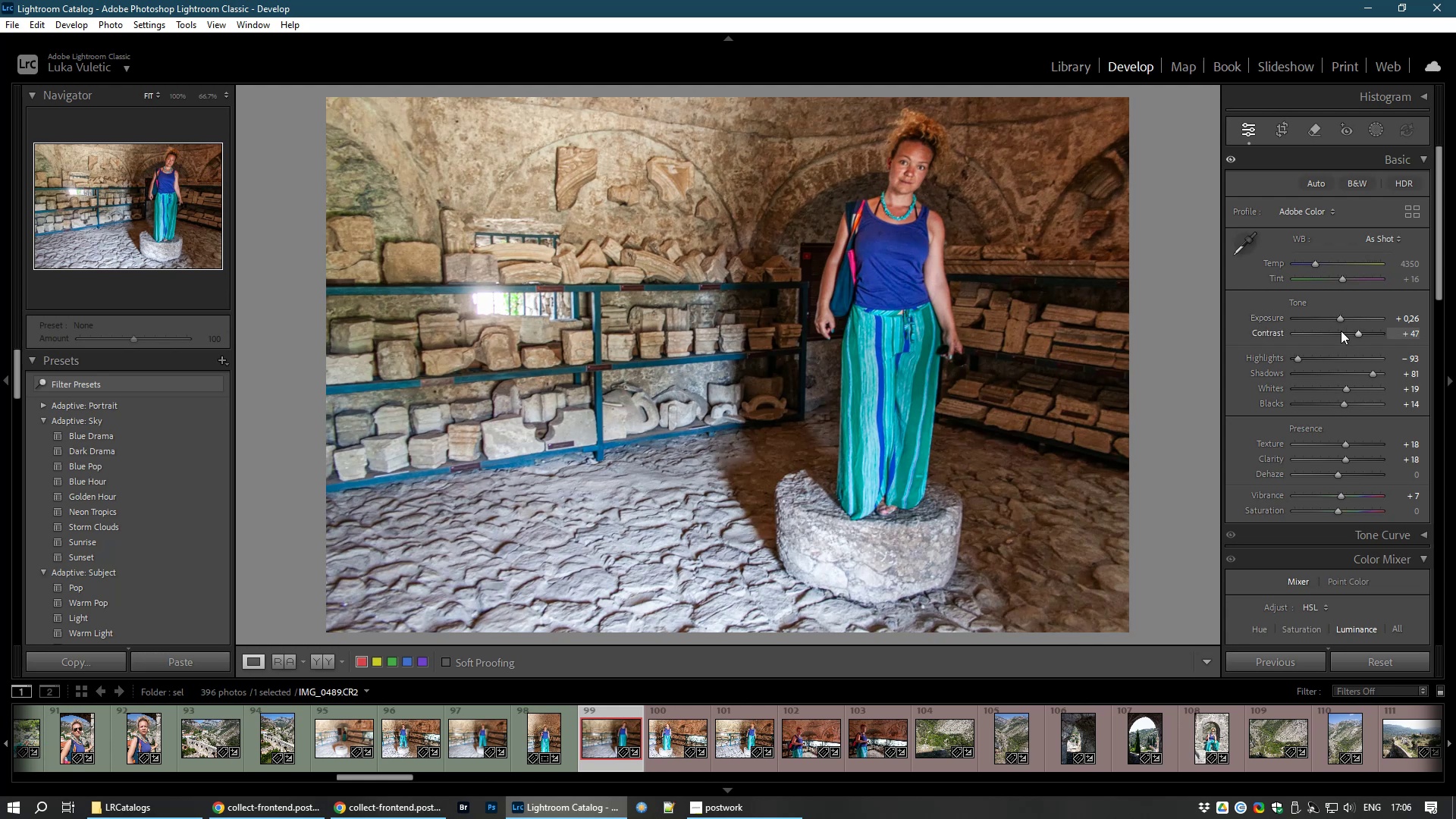 
wait(9.18)
 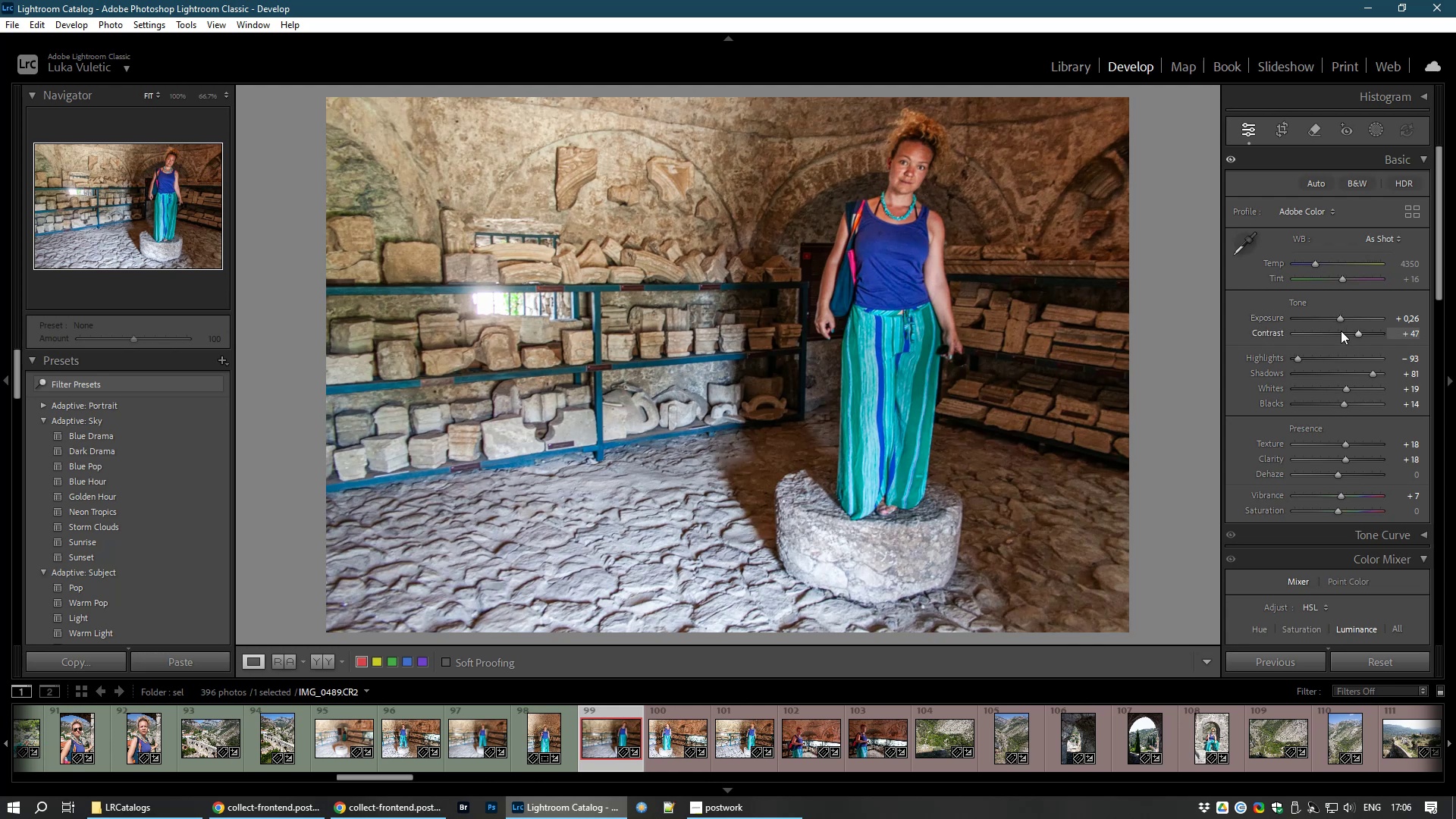 
key(8)
 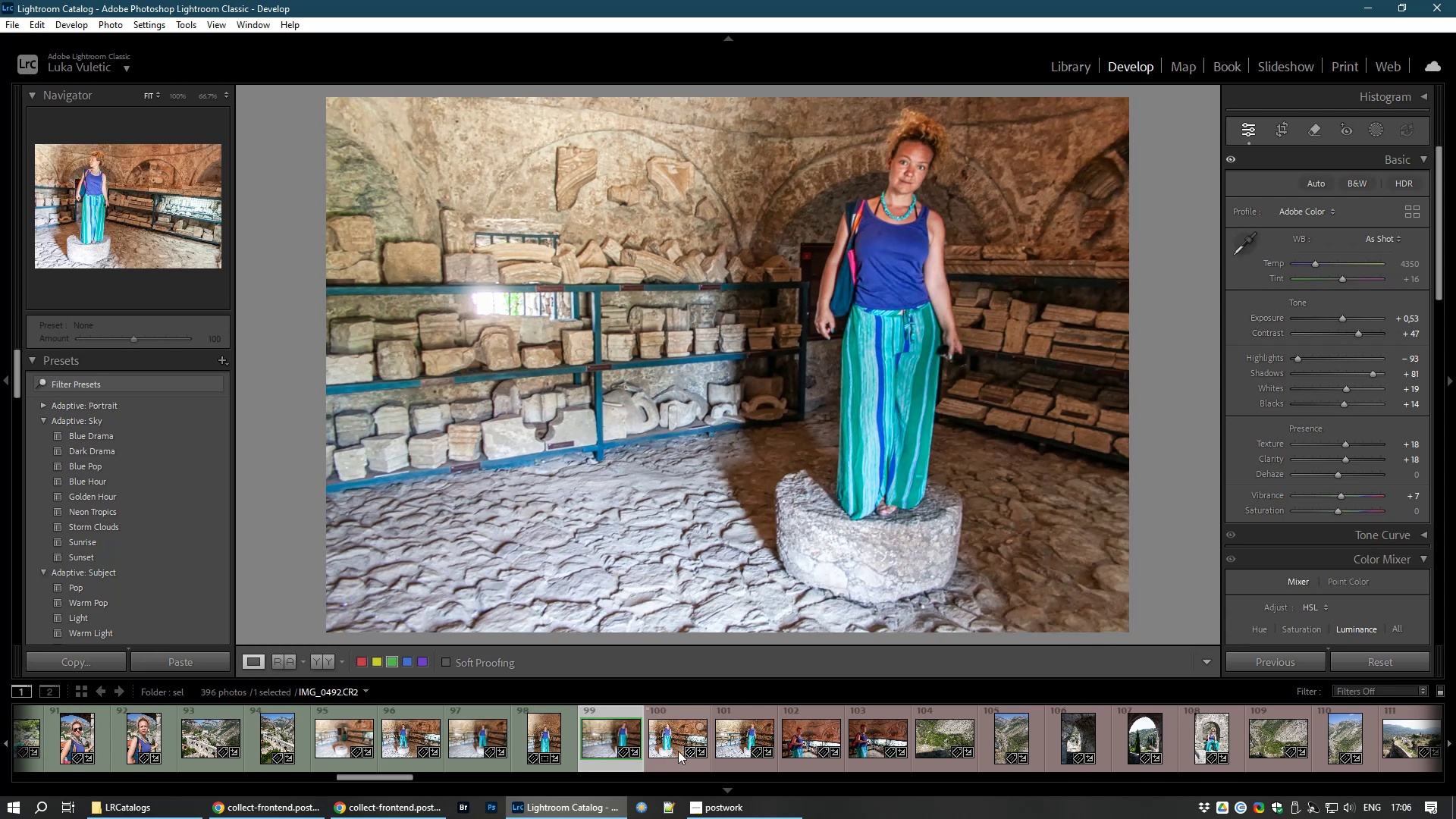 
left_click([675, 748])
 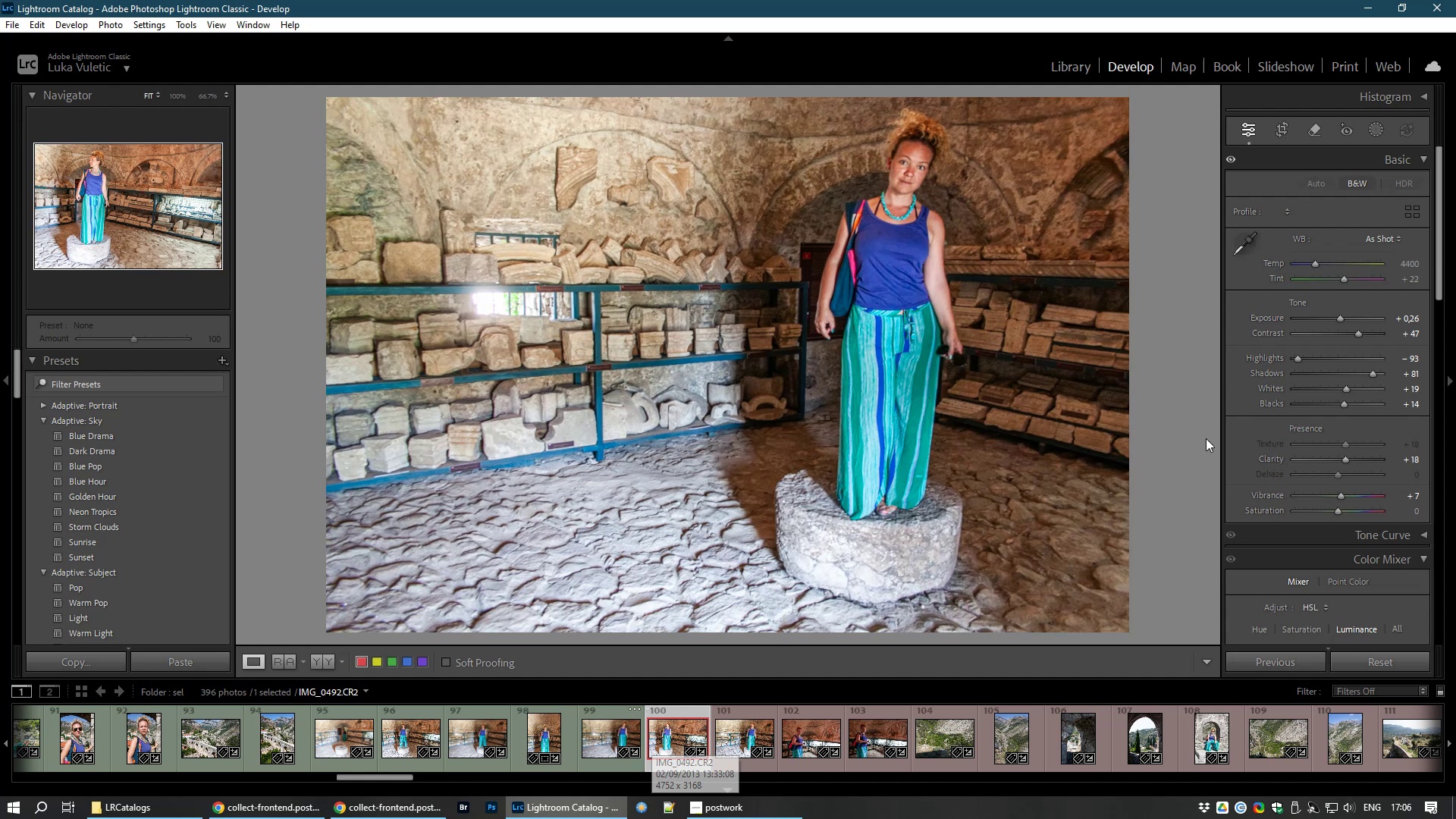 
hold_key(key=8, duration=21.82)
 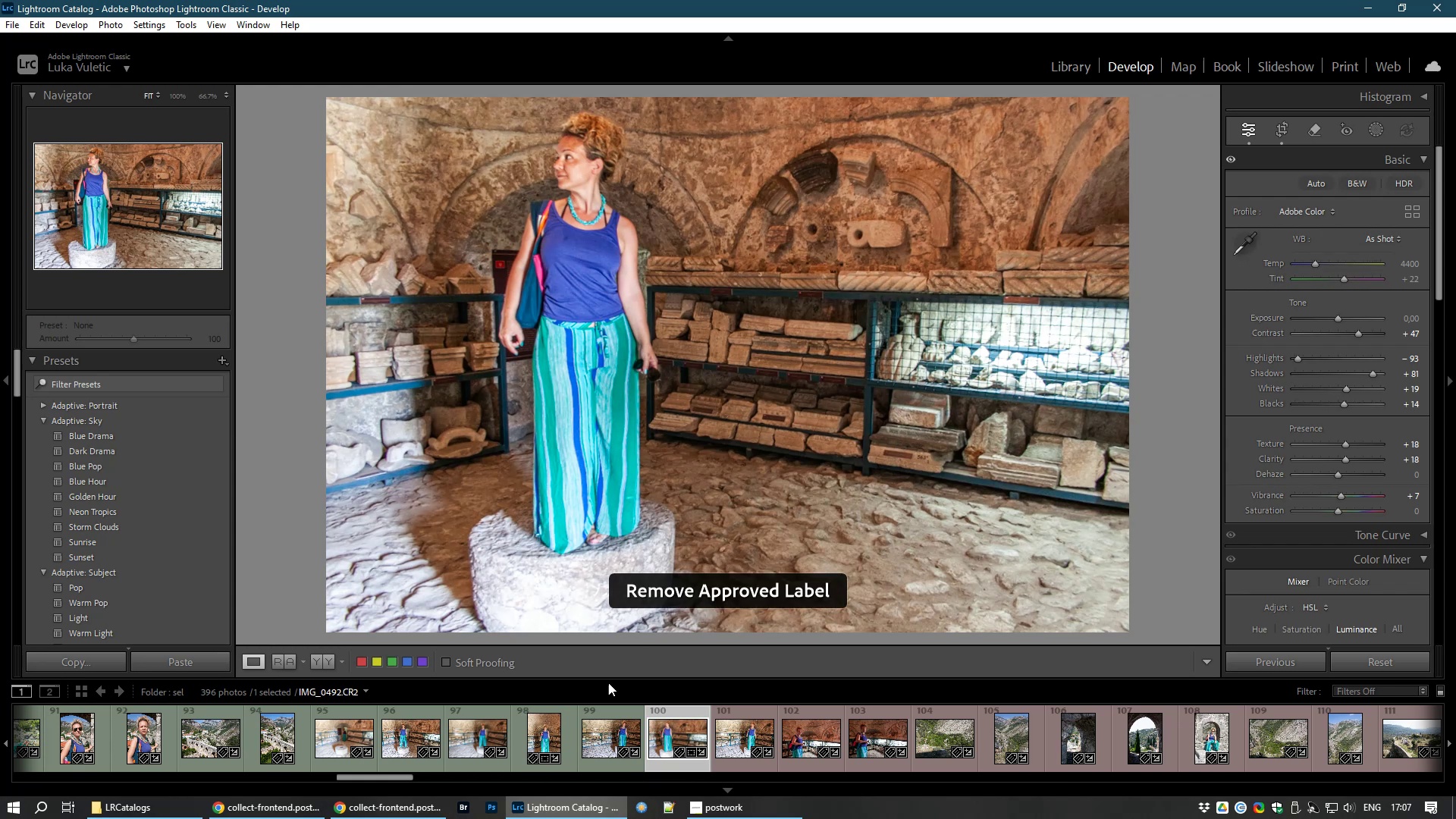 
left_click([1342, 317])
 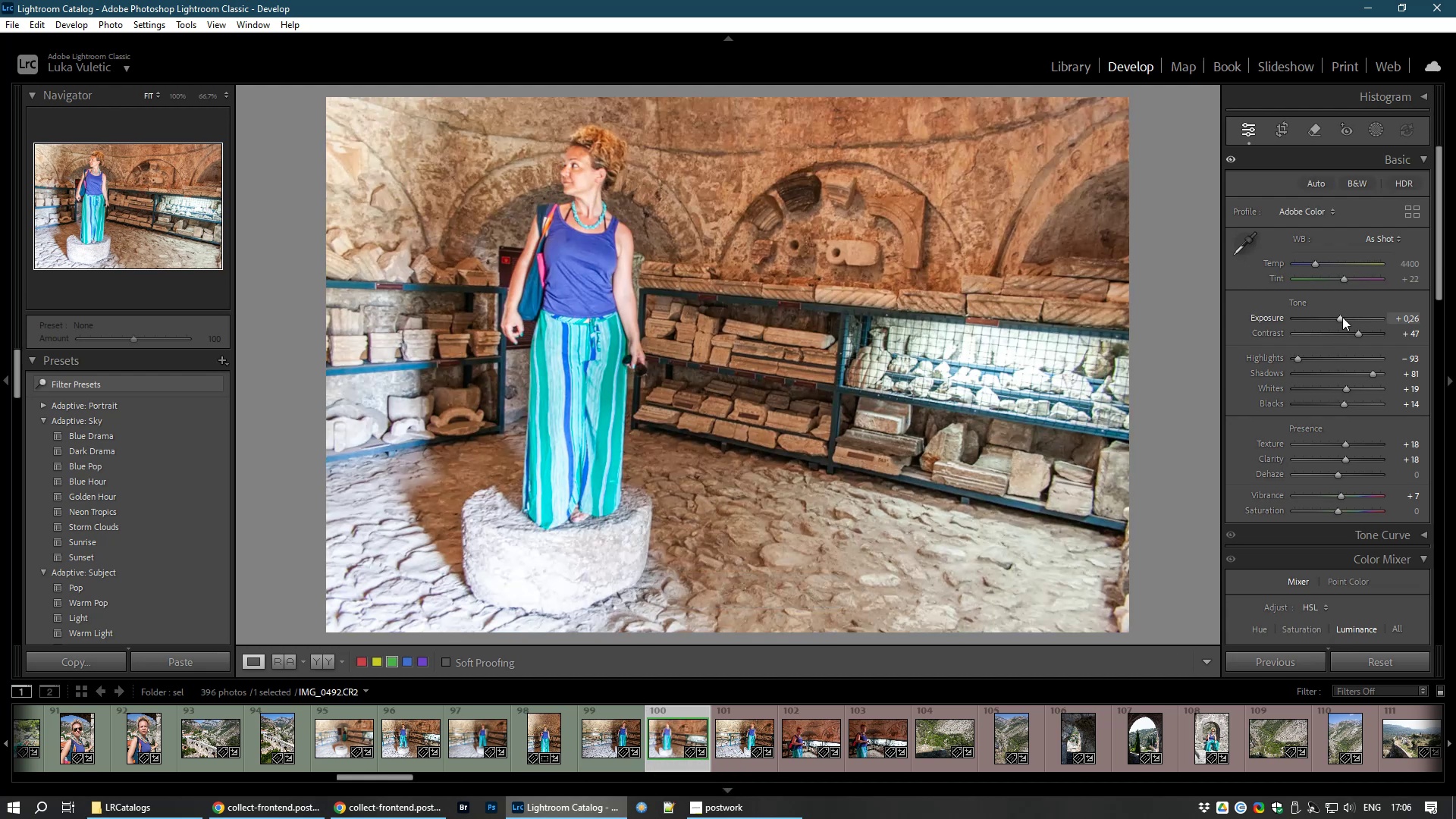 
double_click([1342, 317])
 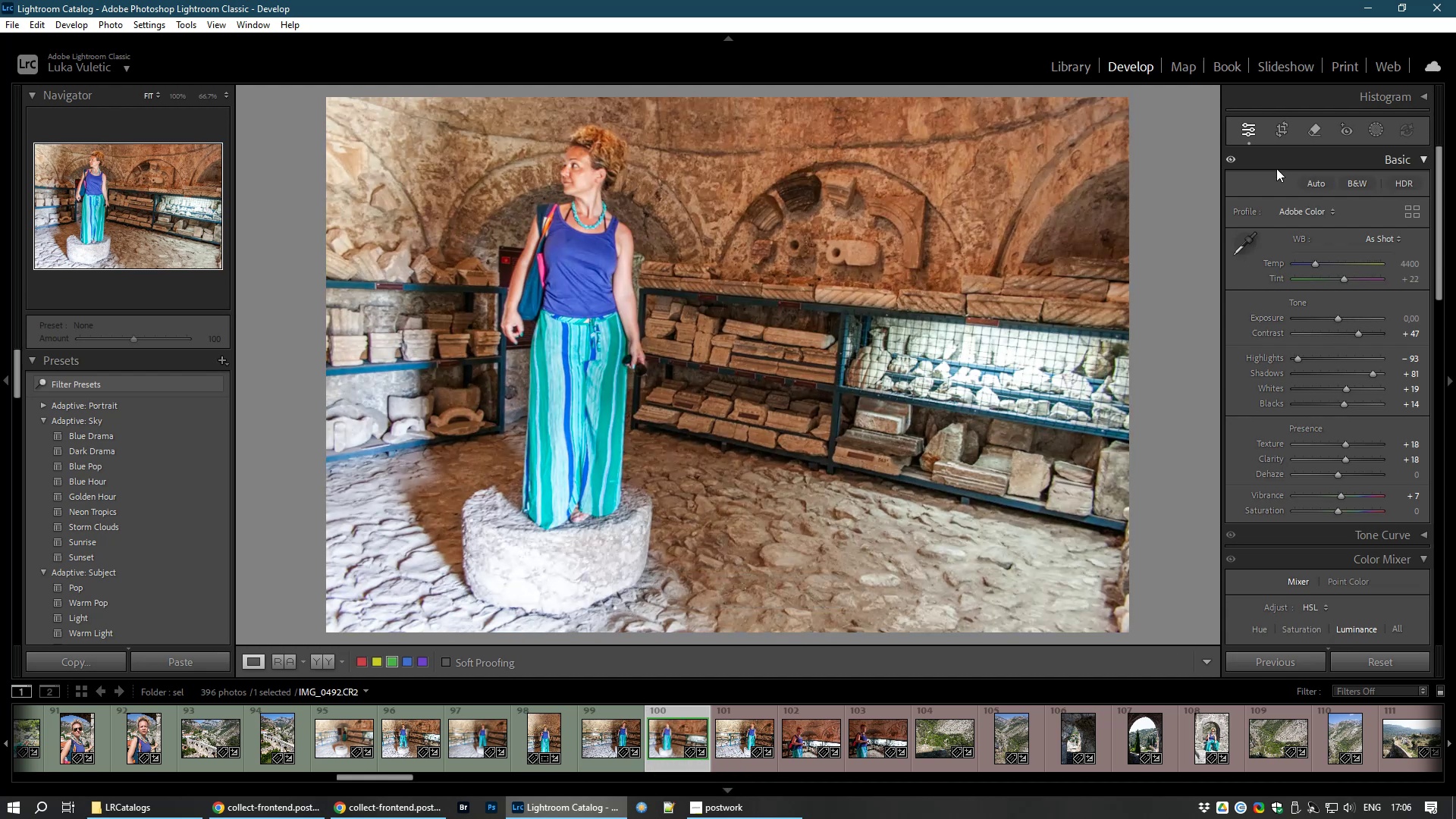 
left_click([1283, 129])
 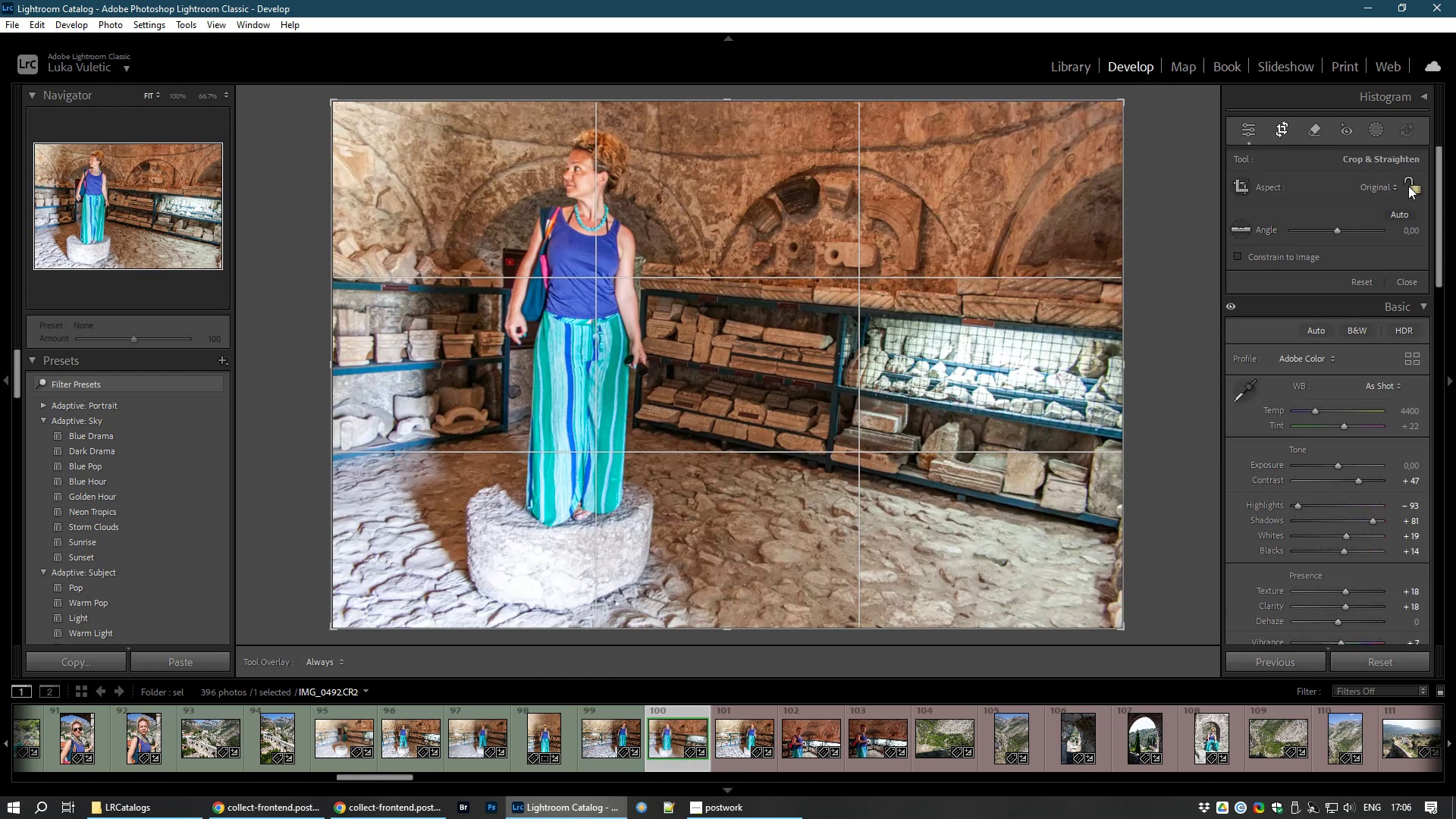 
left_click([1408, 186])
 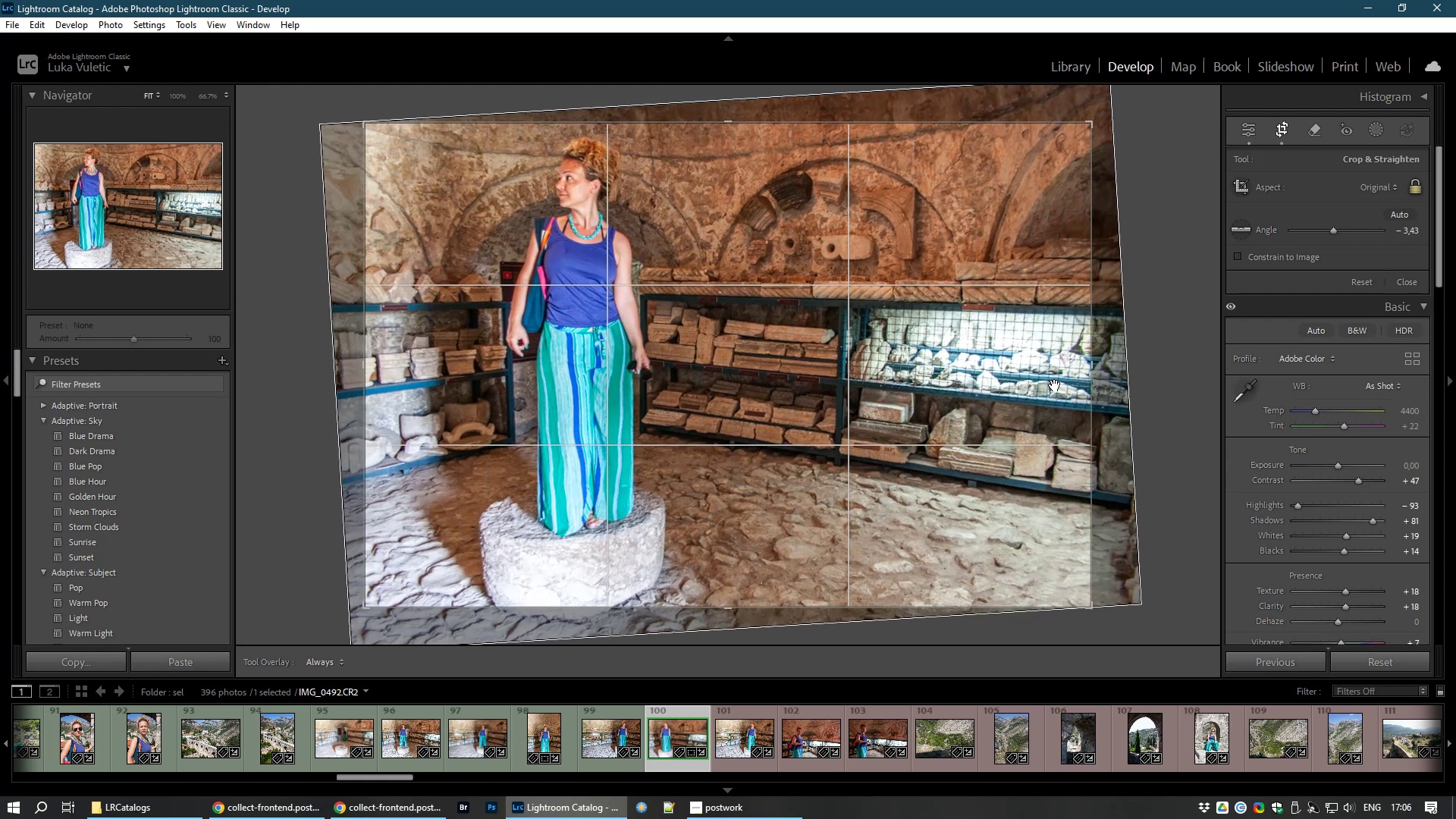 
double_click([896, 441])
 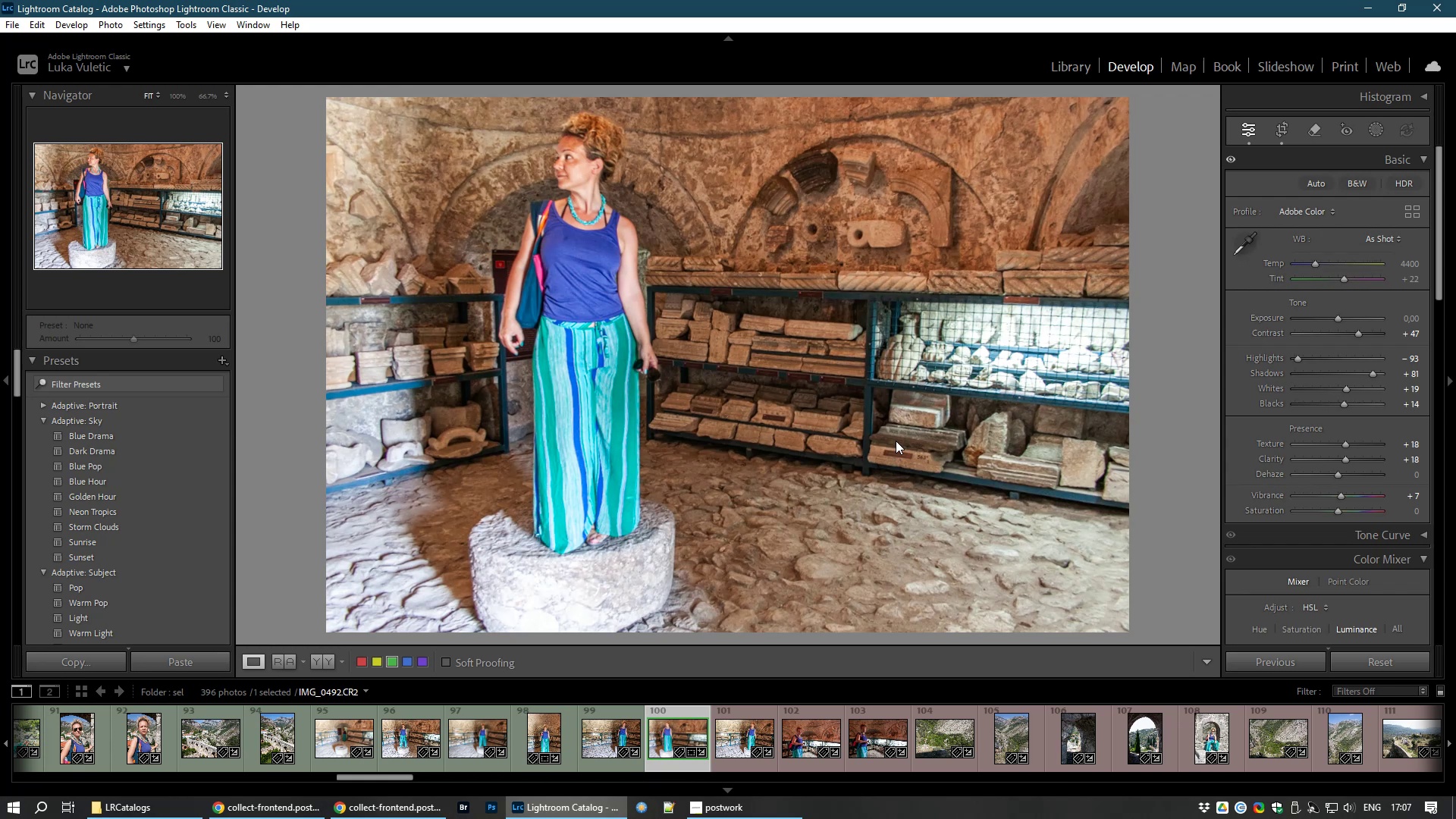 
hold_key(key=8, duration=0.33)
 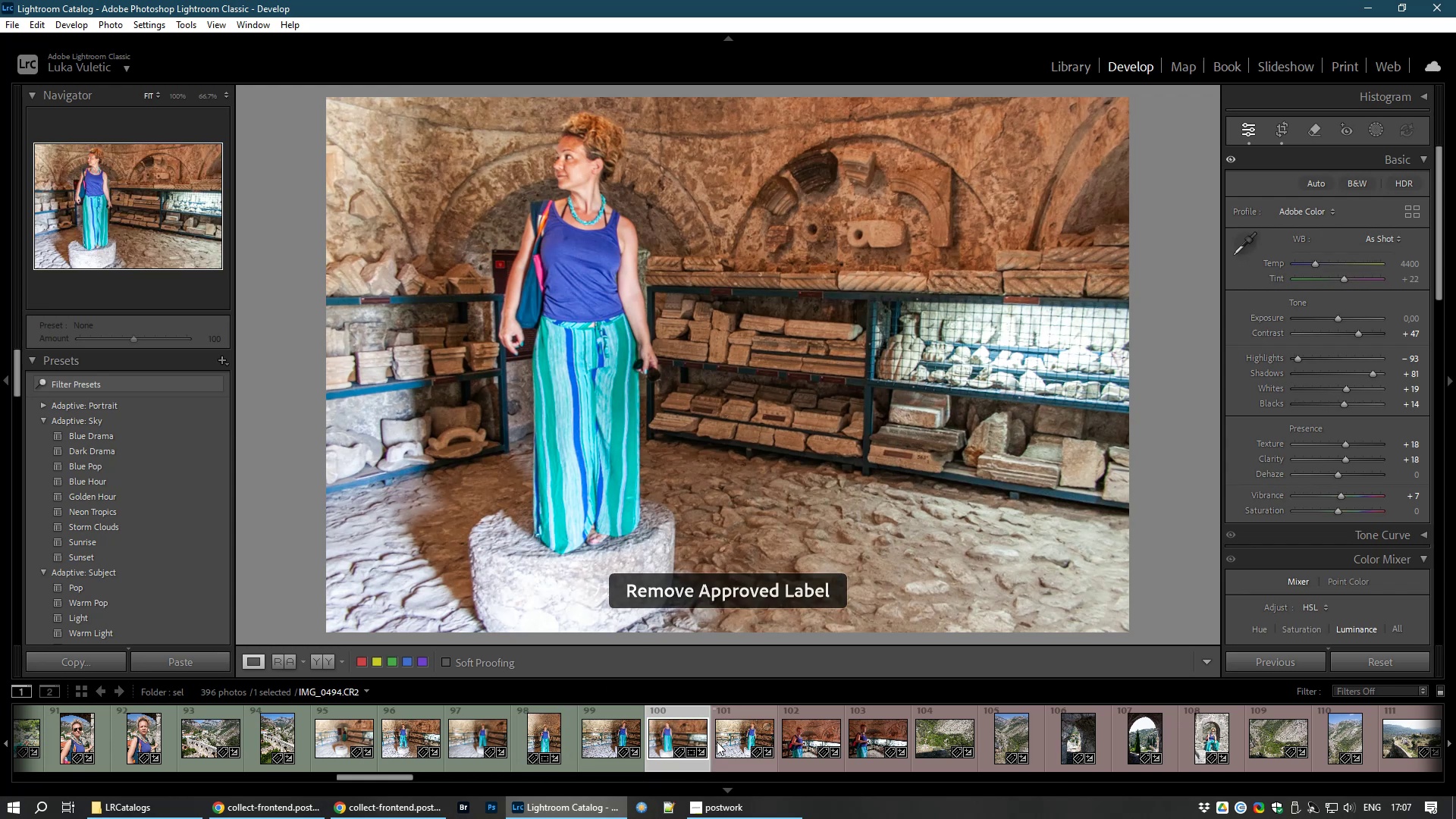 
mouse_move([733, 743])
 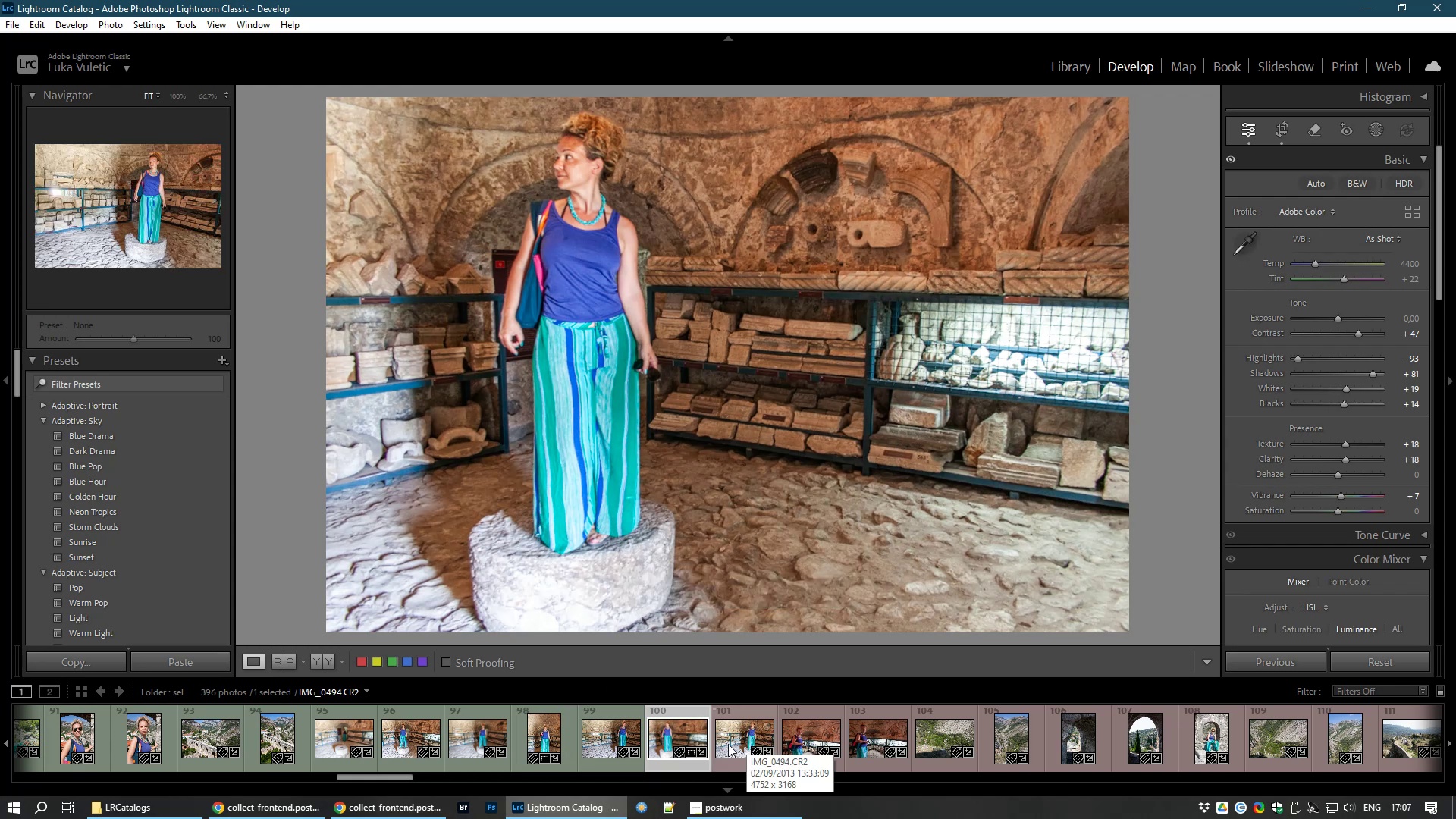 
mouse_move([700, 741])
 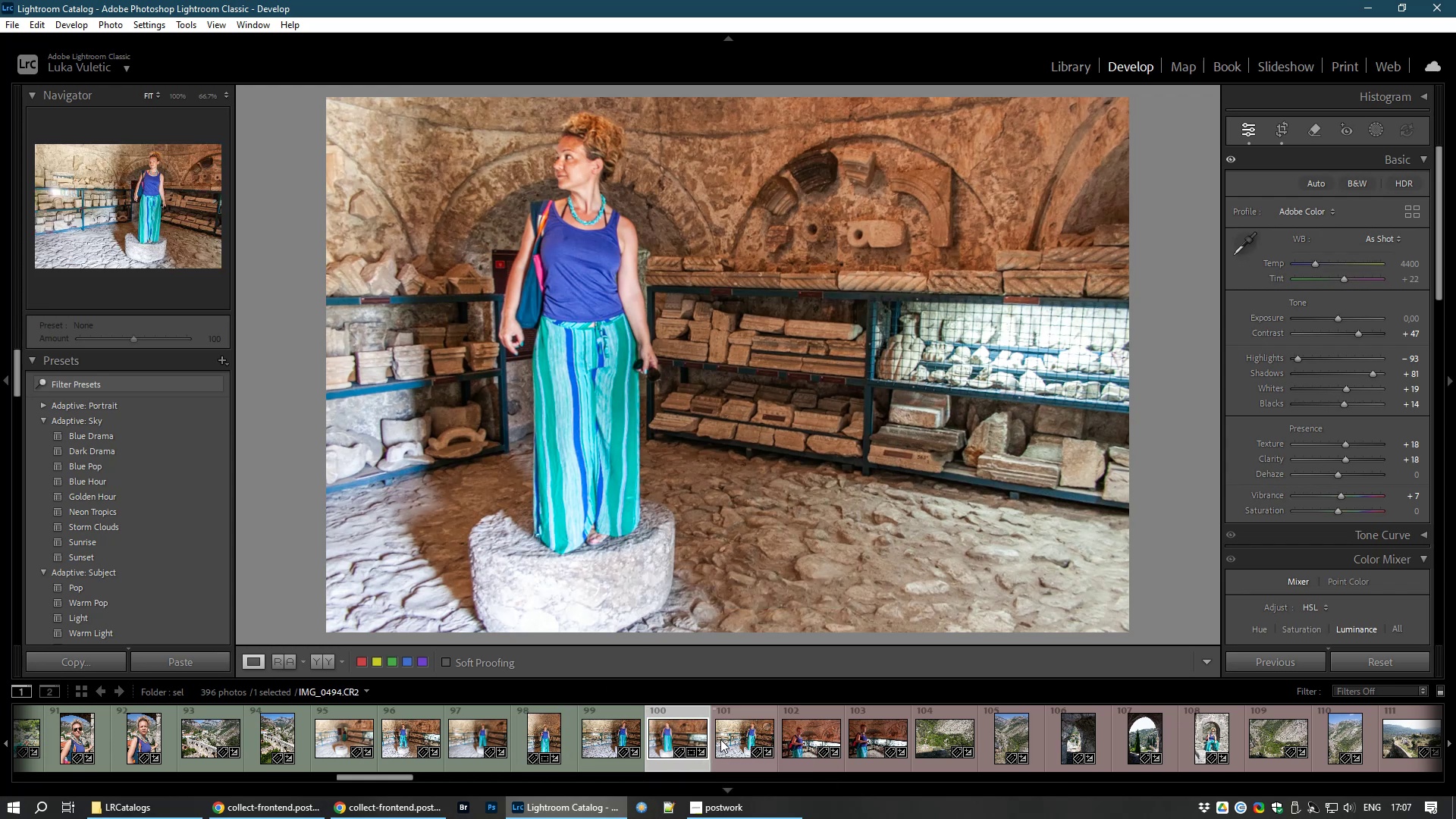 
key(8)
 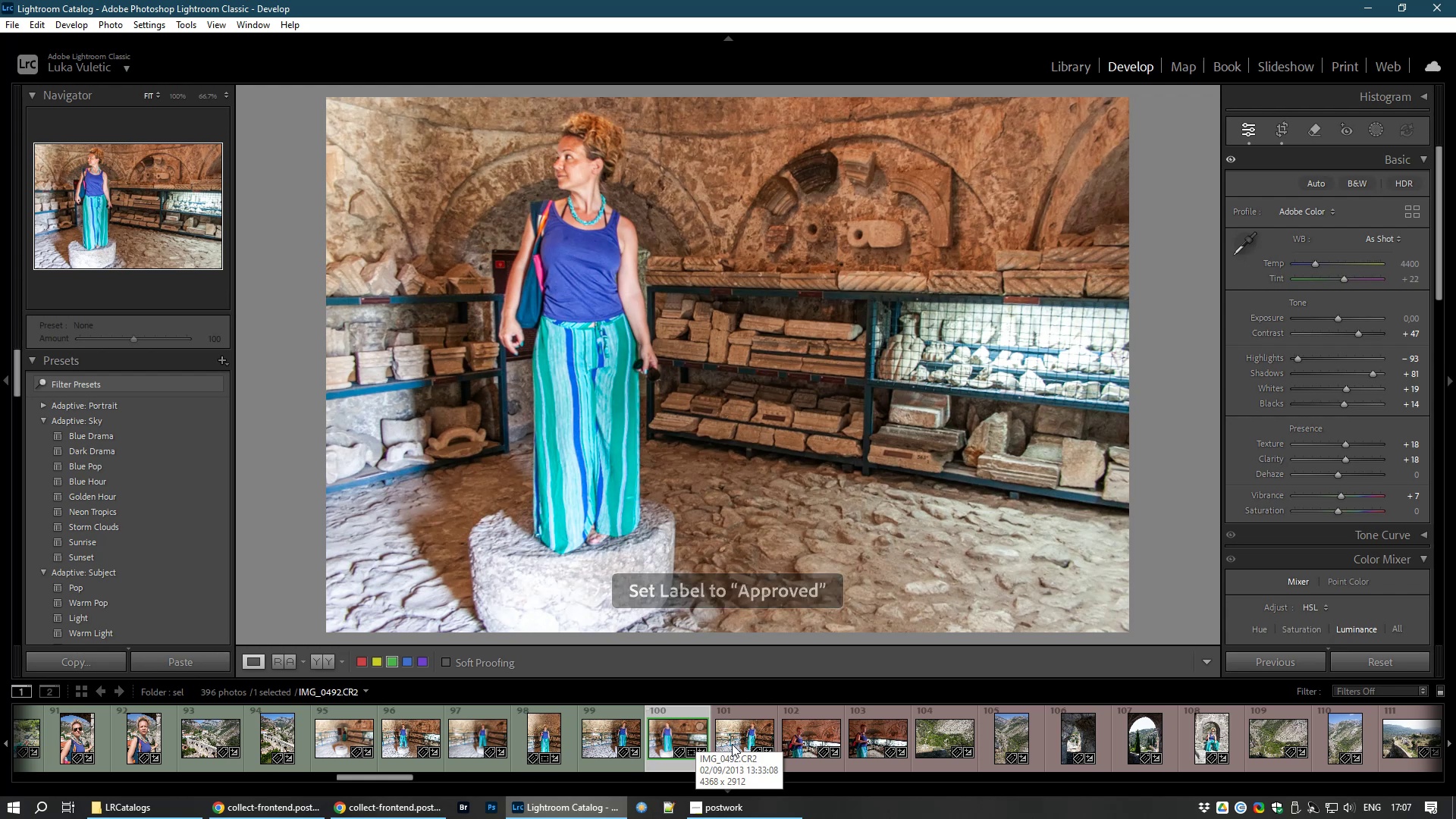 
left_click([731, 744])
 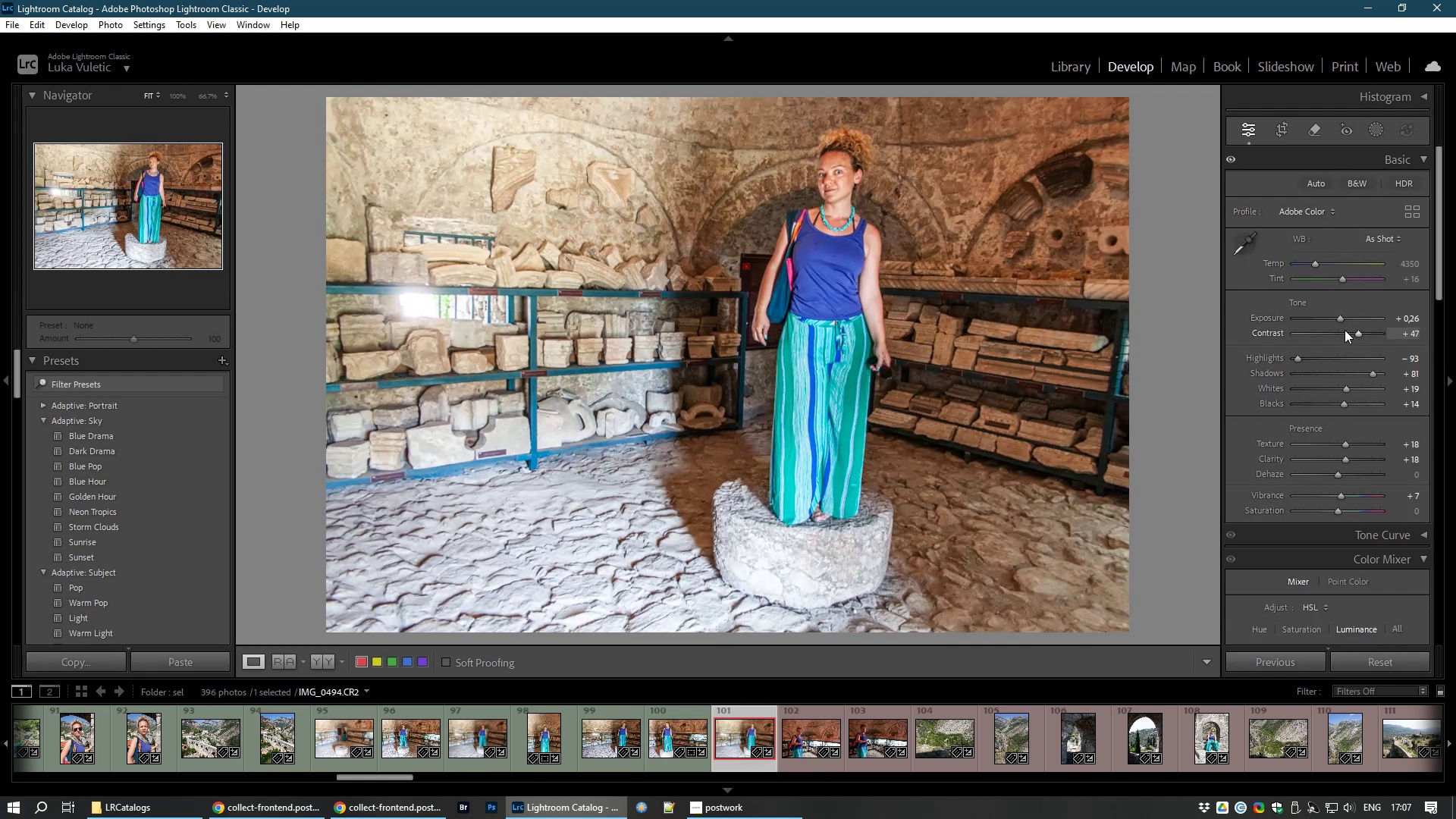 
wait(5.46)
 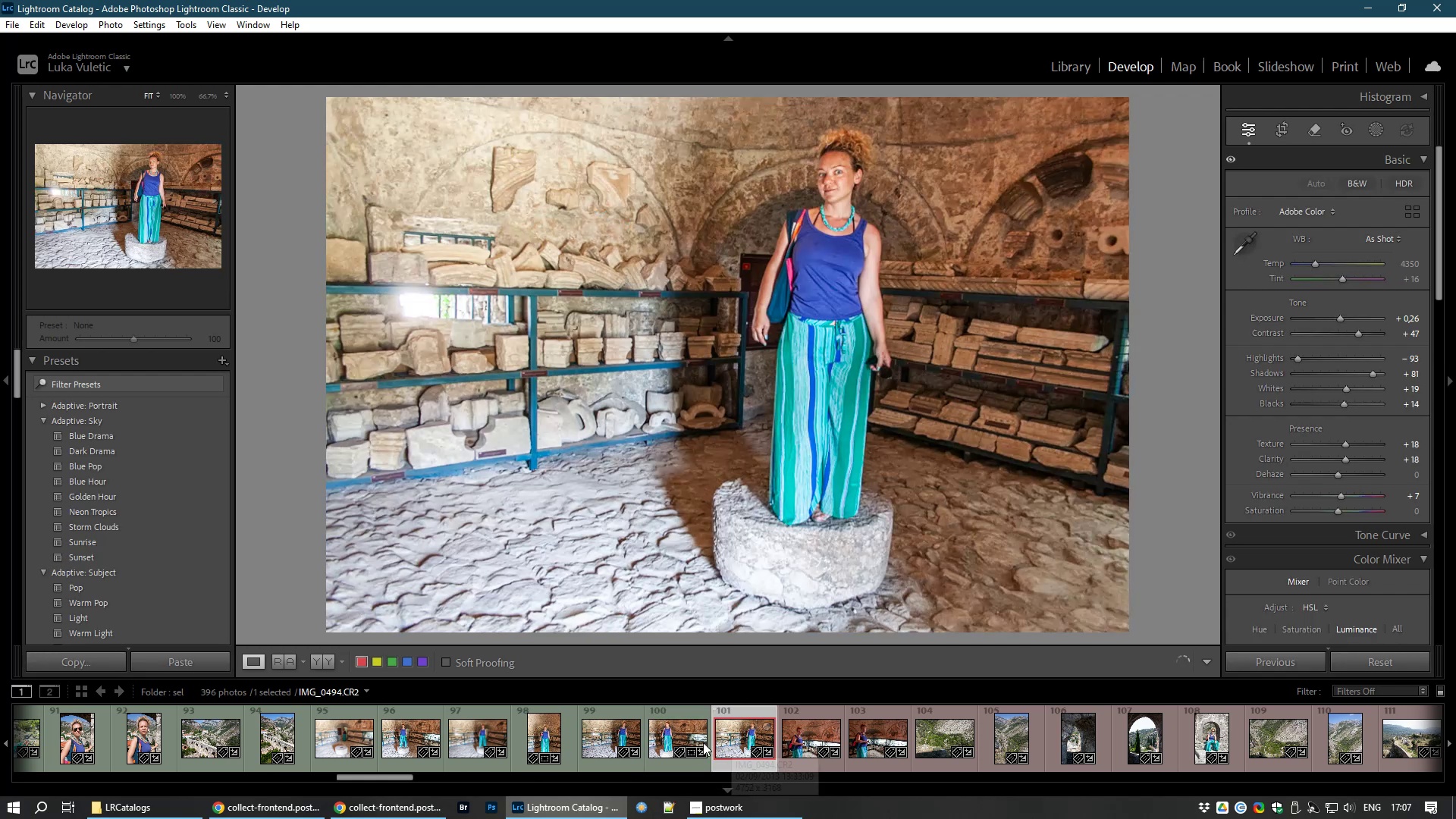 
double_click([1342, 318])
 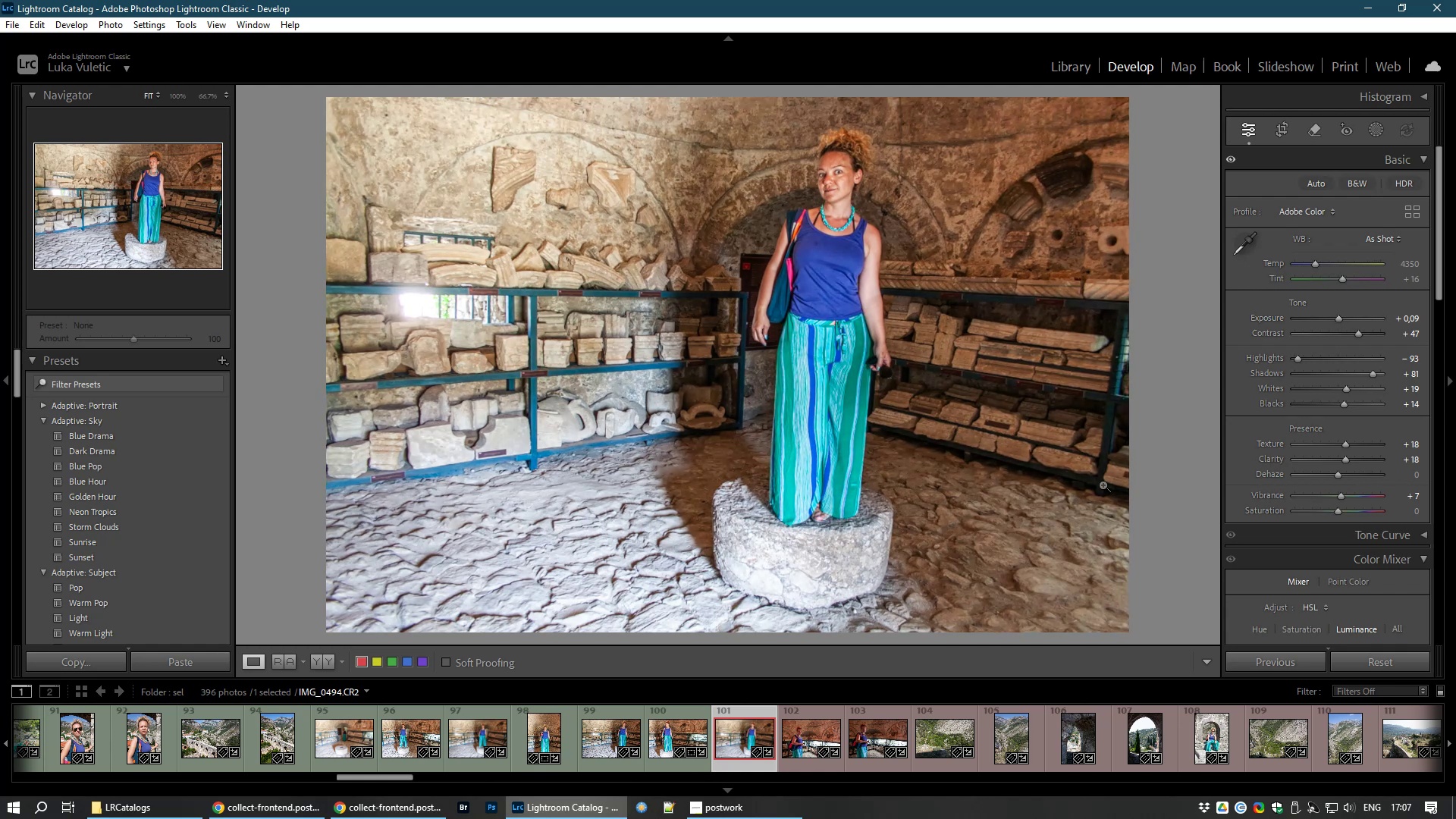 
wait(7.94)
 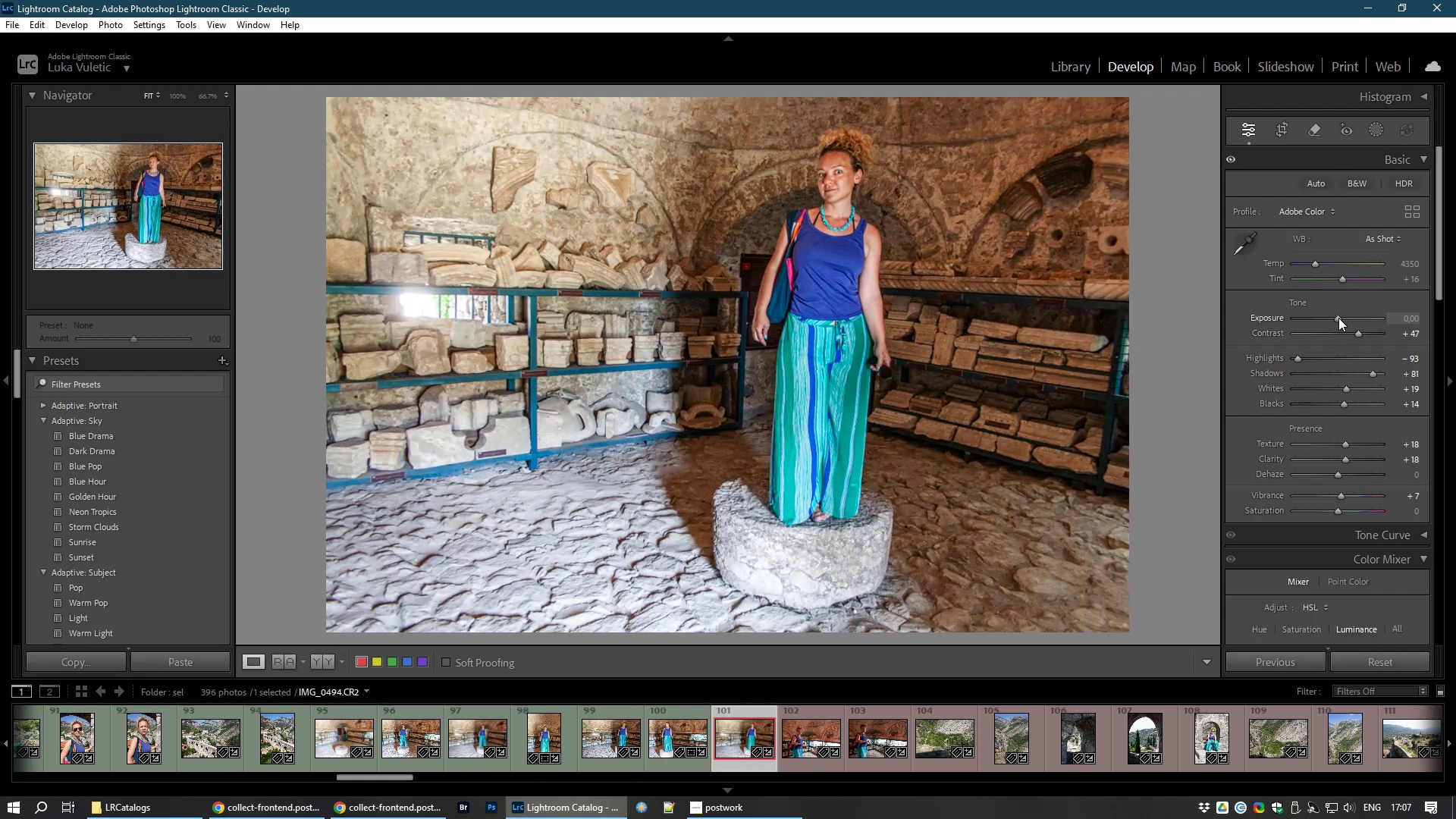 
left_click([1287, 128])
 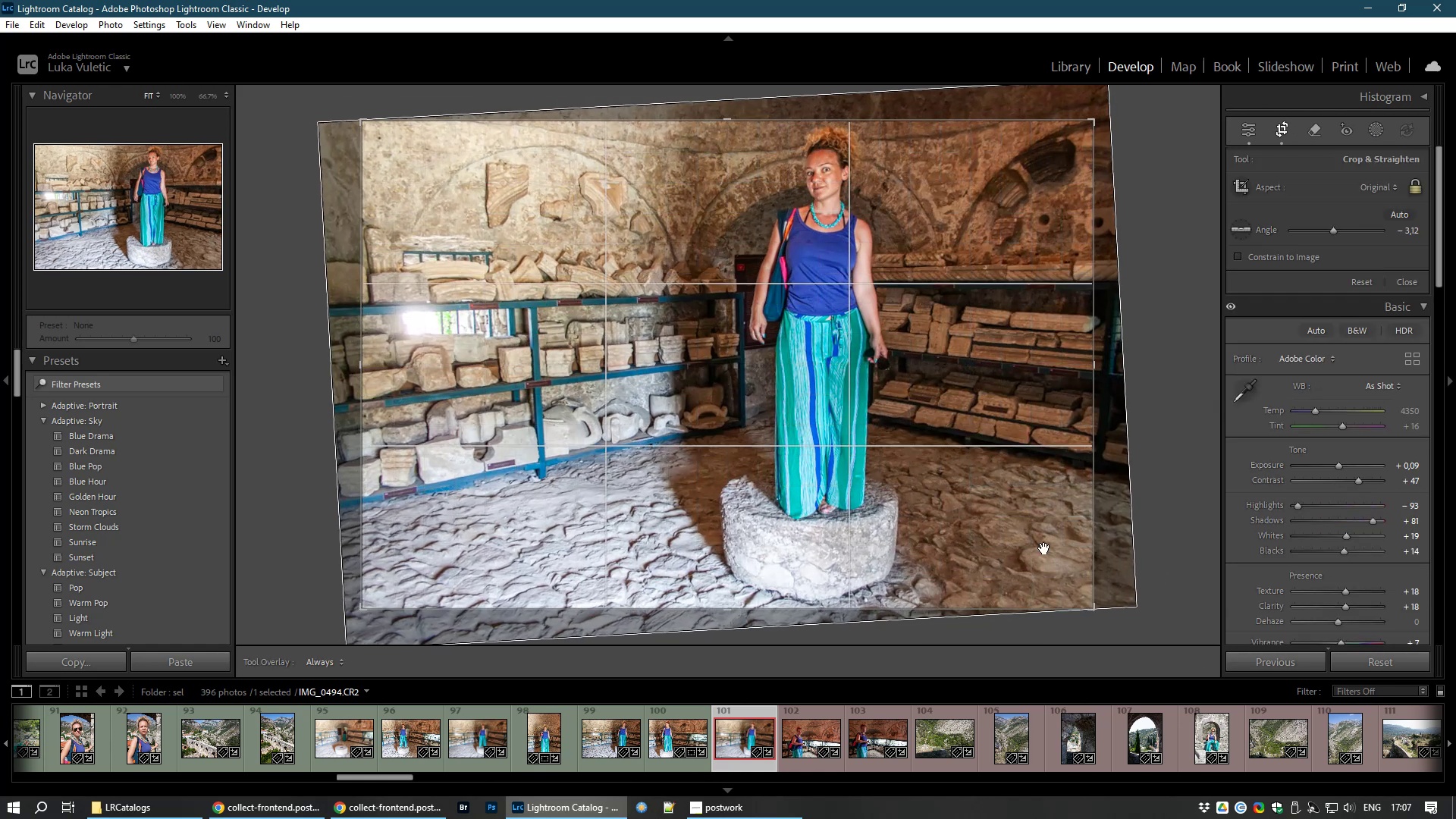 
double_click([1041, 548])
 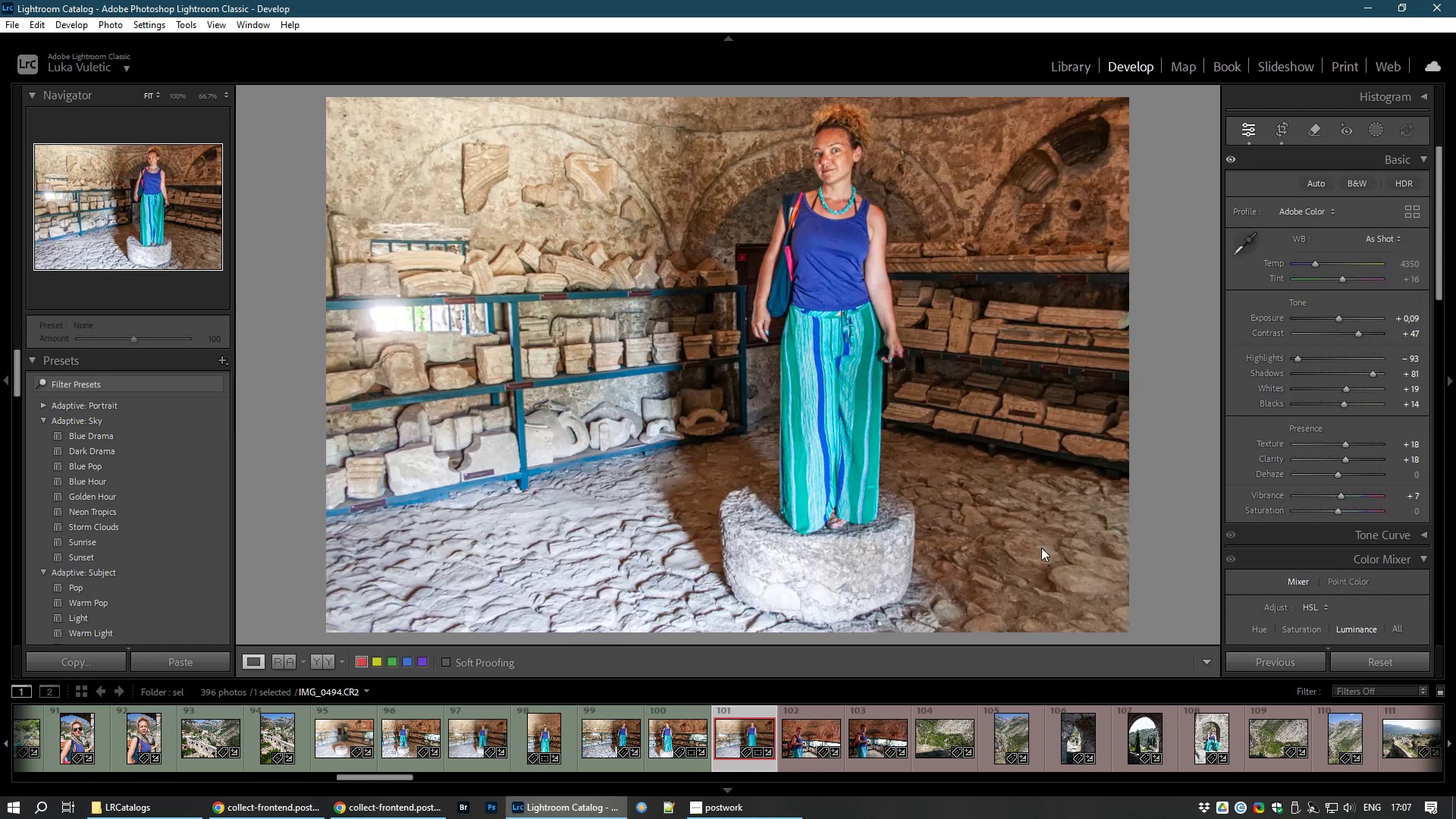 
hold_key(key=8, duration=0.3)
 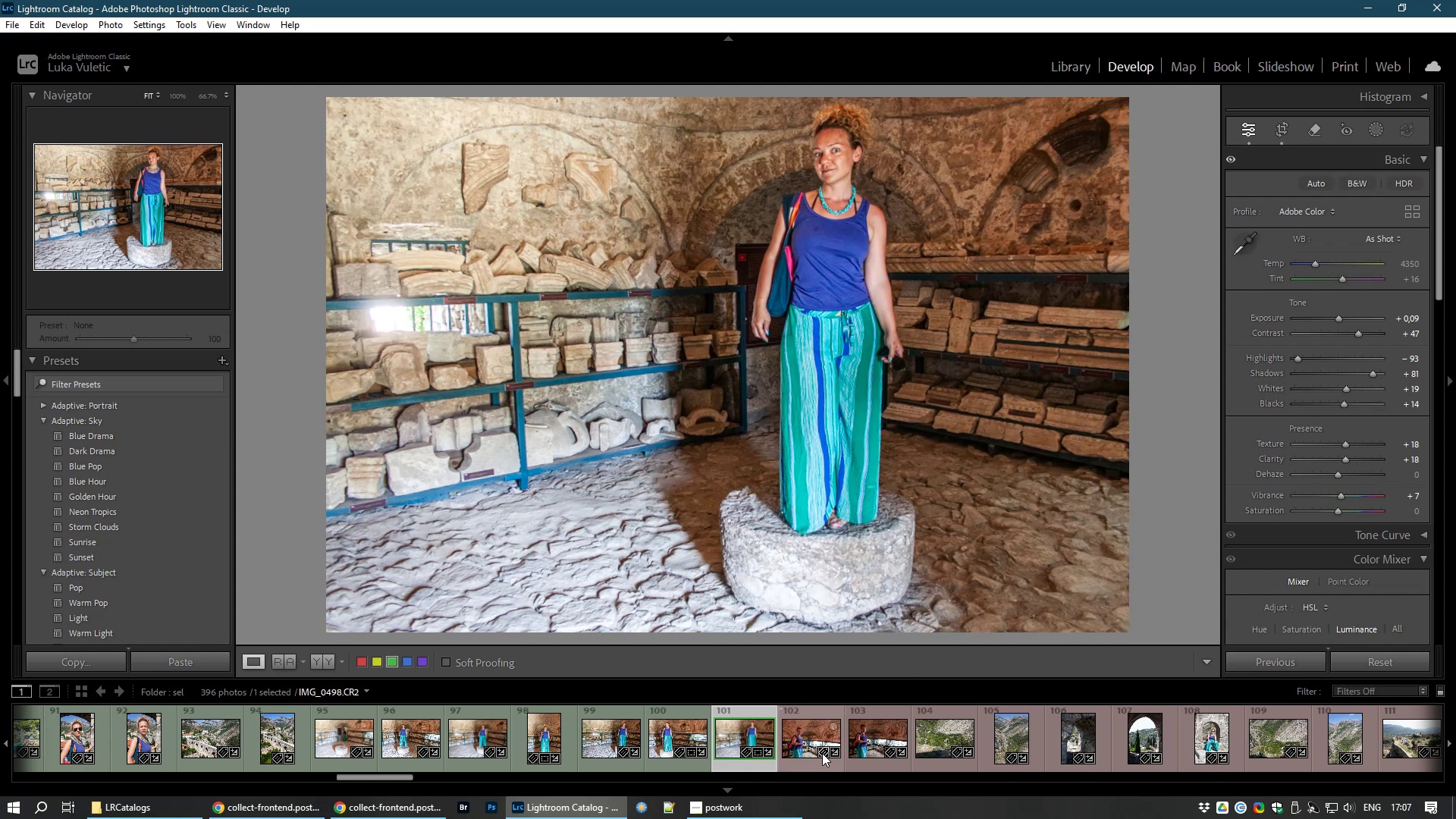 
left_click([807, 745])
 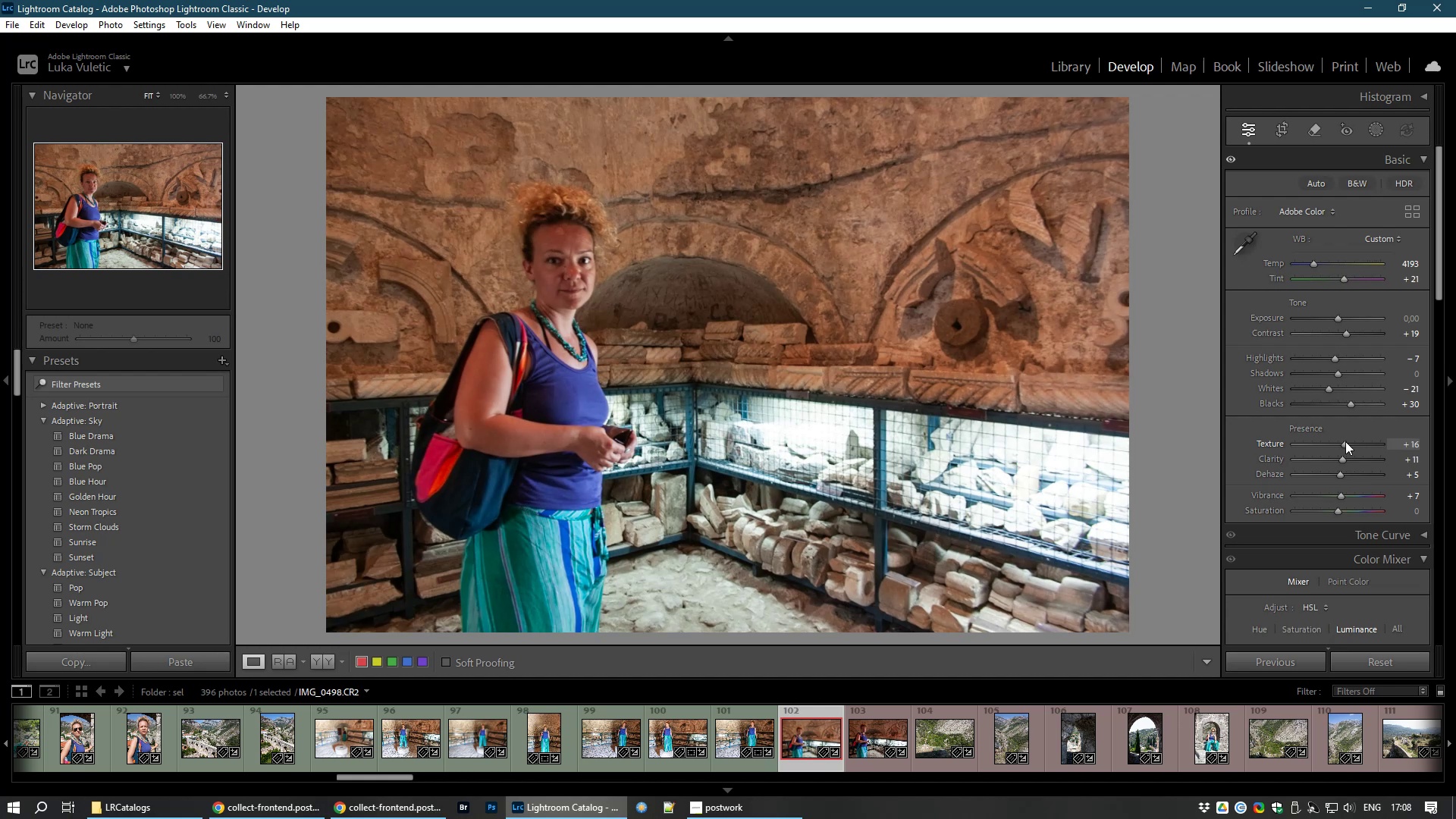 
wait(43.9)
 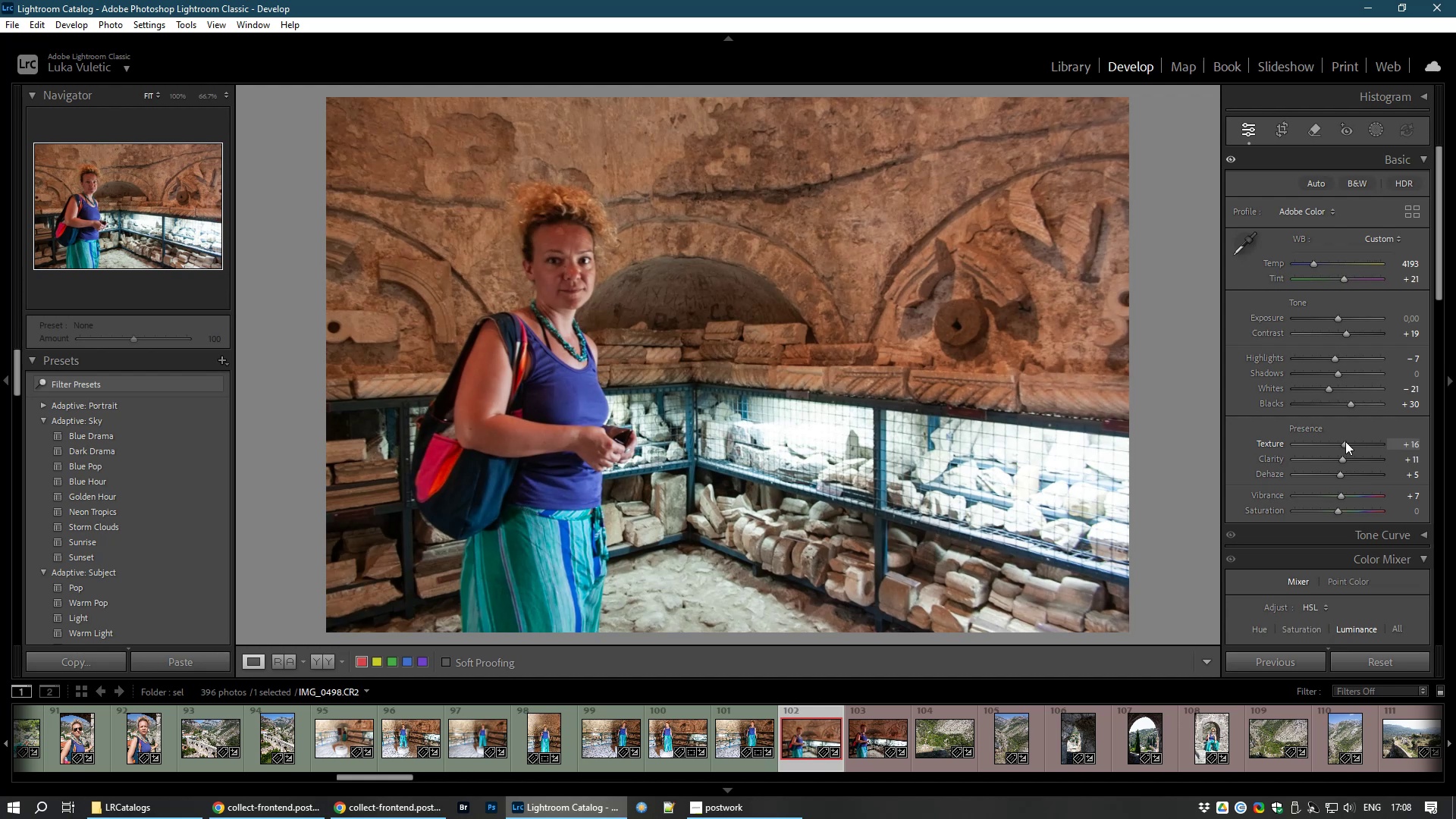 
right_click([1373, 364])
 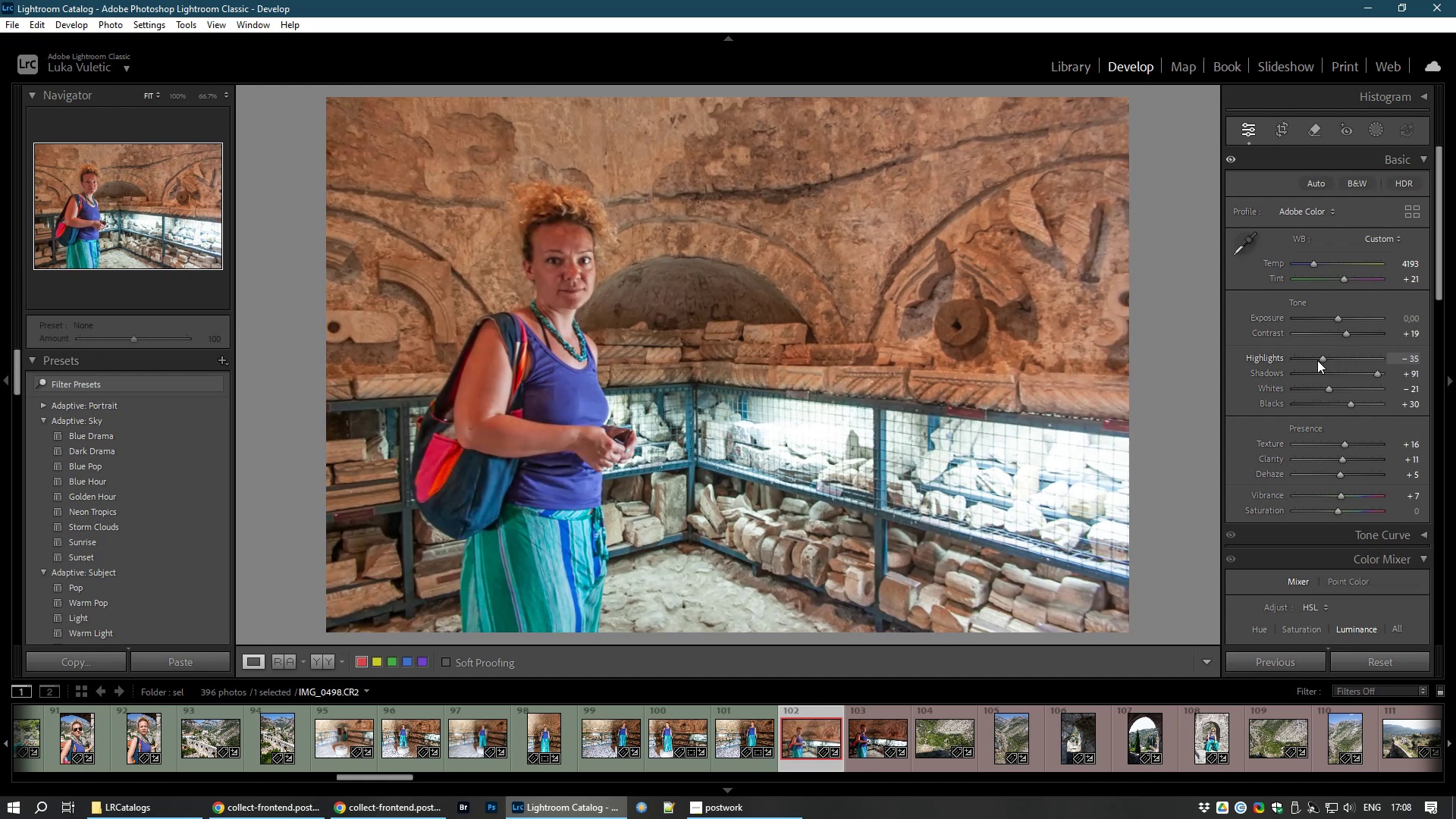 
wait(8.42)
 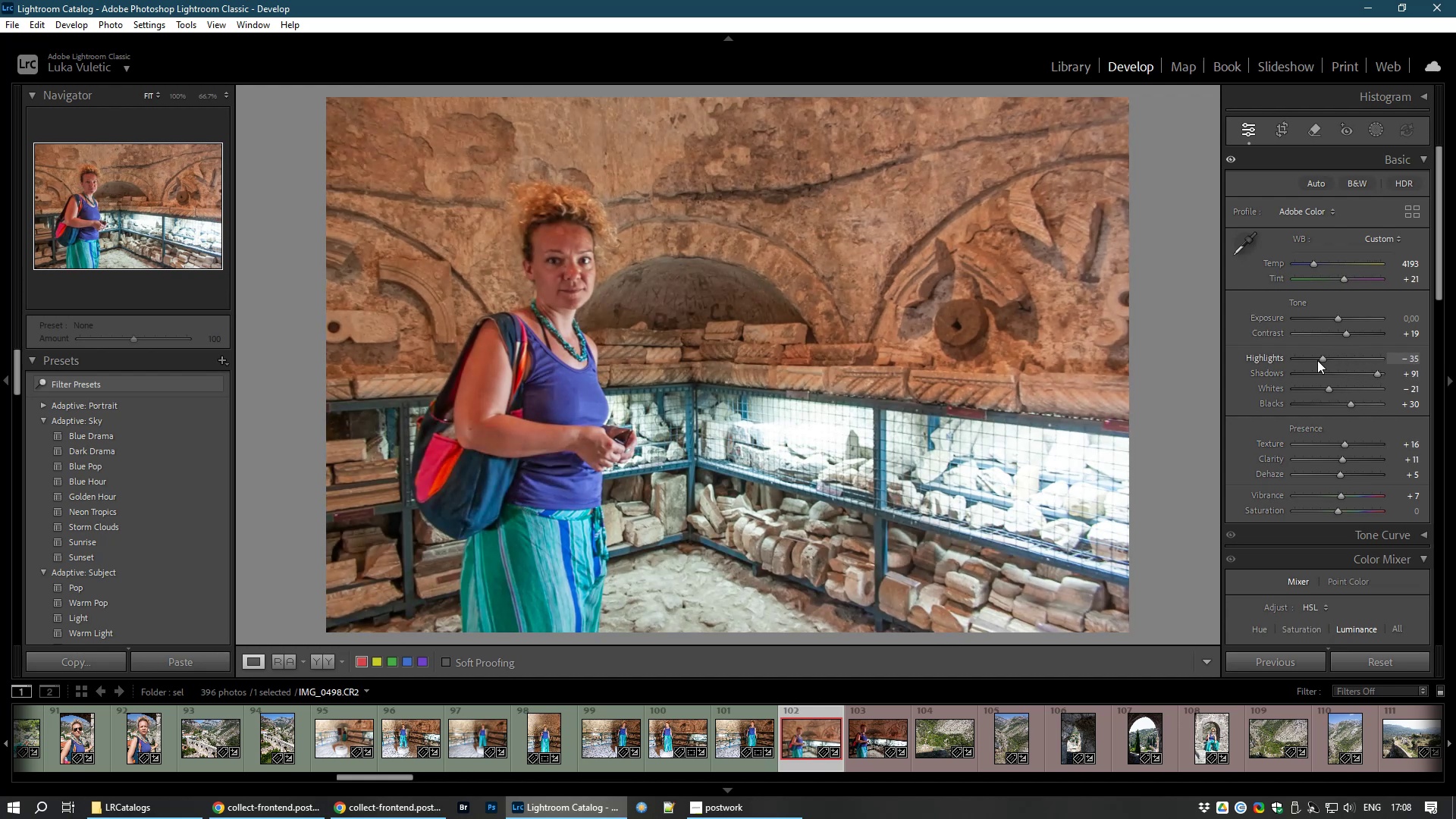 
key(8)
 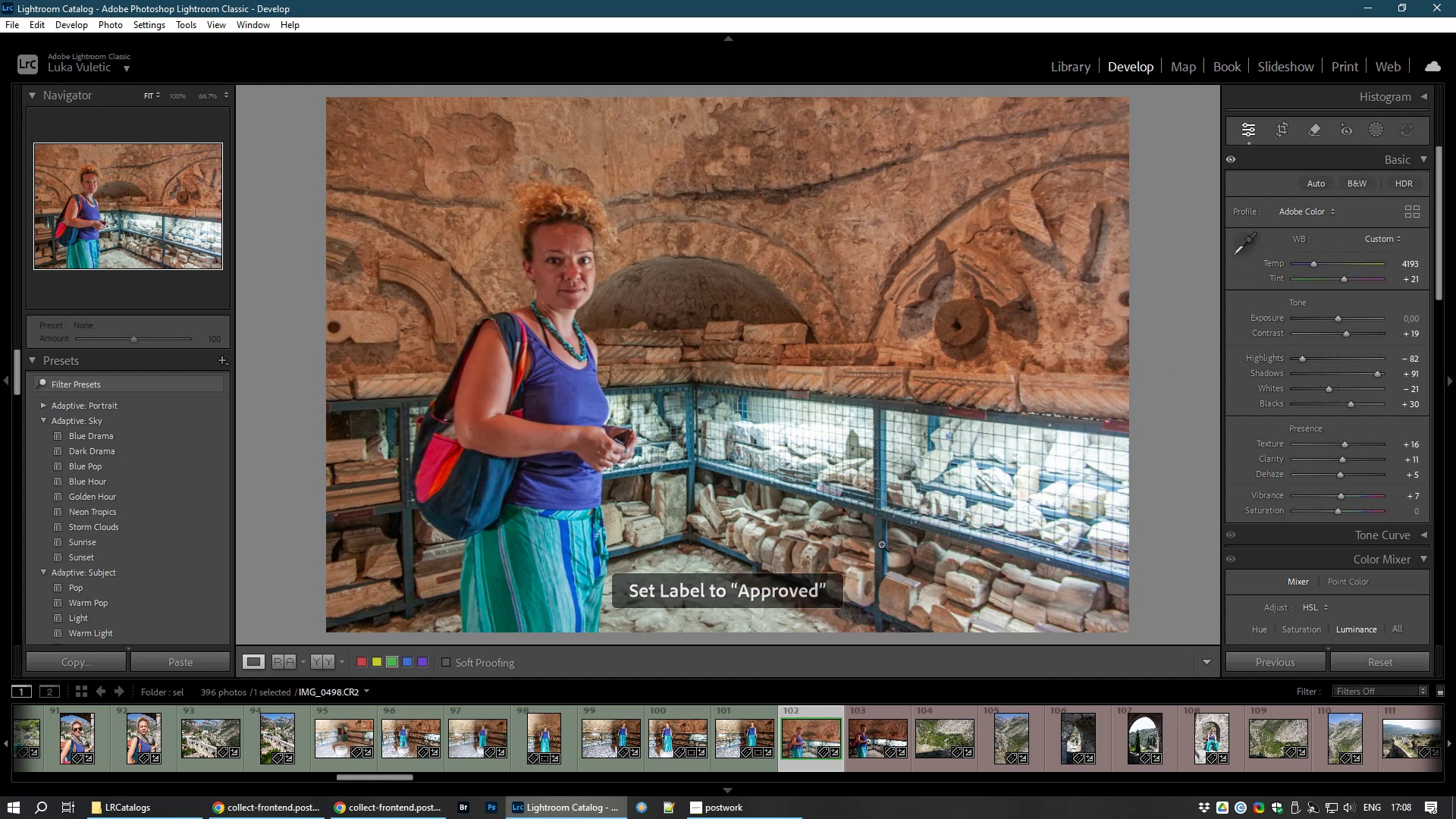 
hold_key(key=ControlLeft, duration=1.45)
left_click([866, 740])
 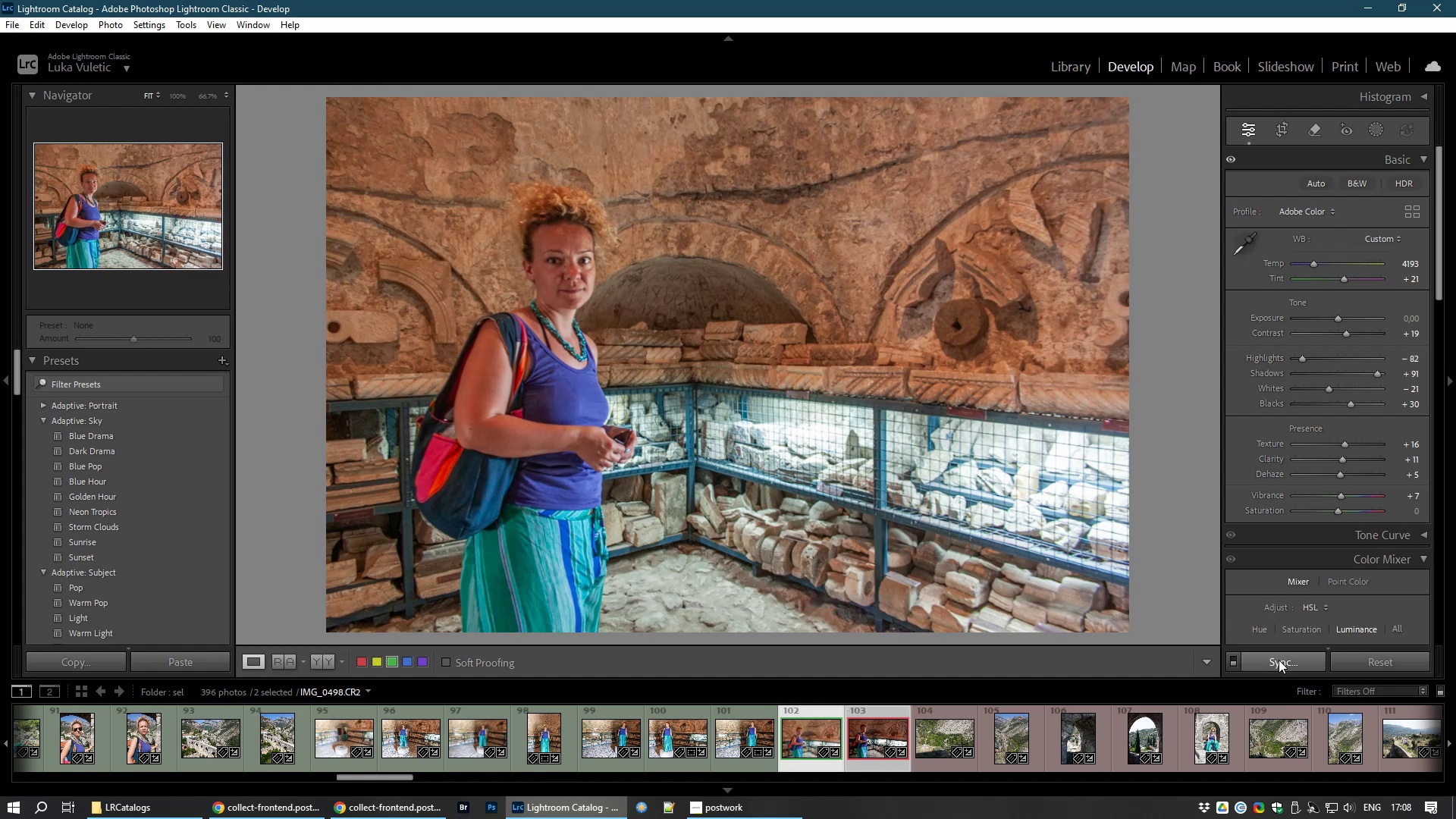 
left_click([1279, 660])
 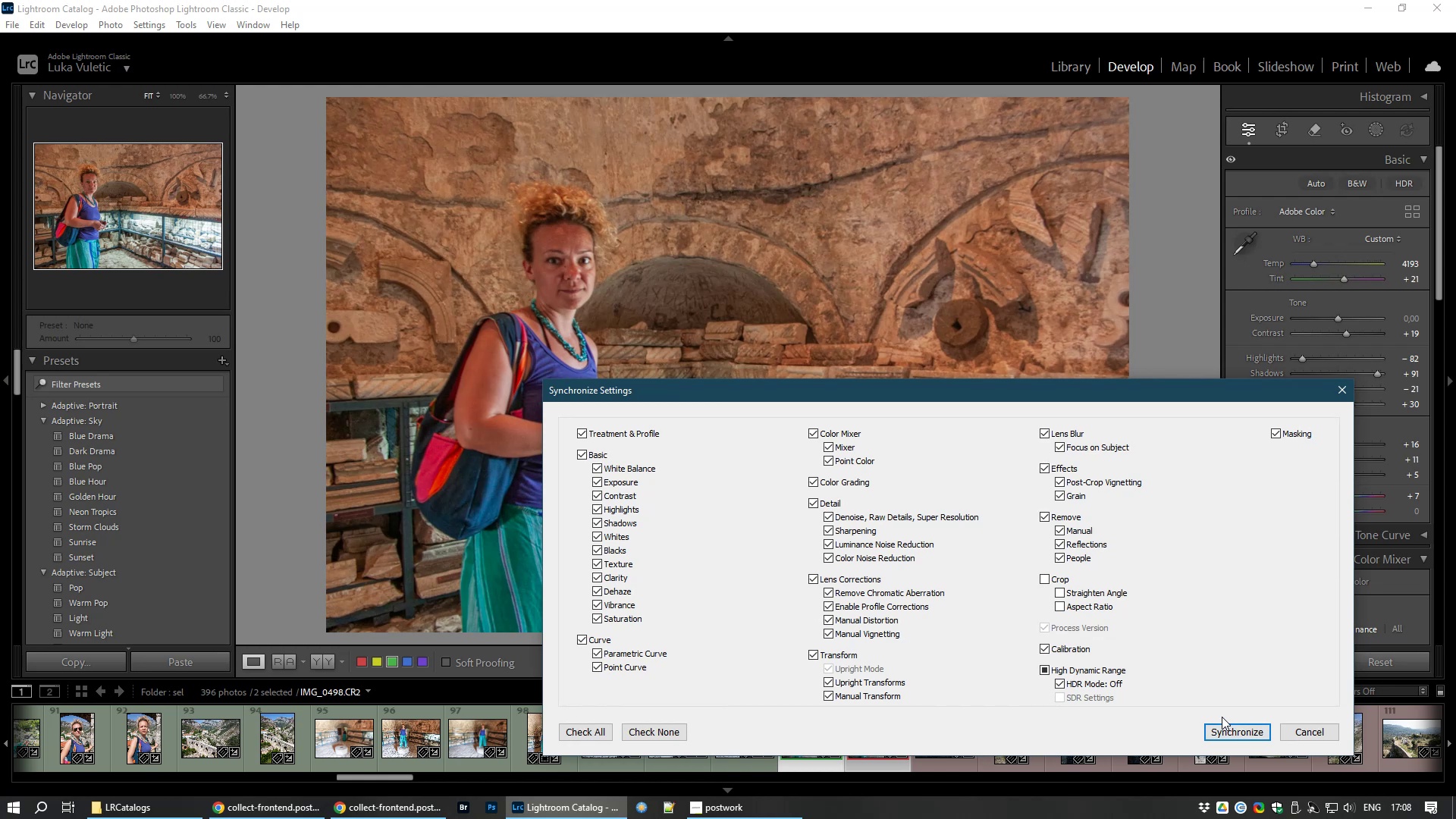 
left_click([1213, 724])
 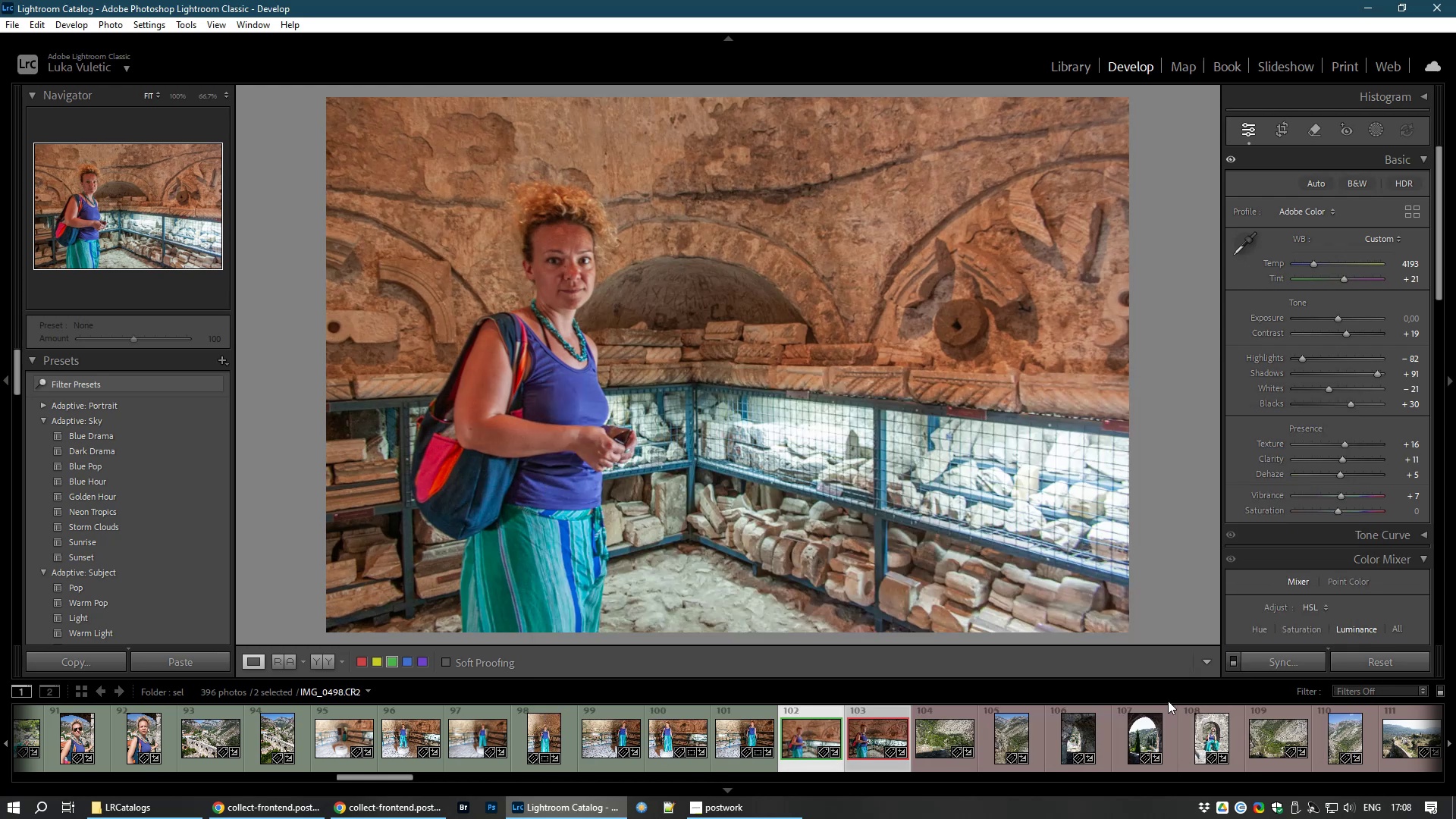 
hold_key(key=D, duration=0.3)
 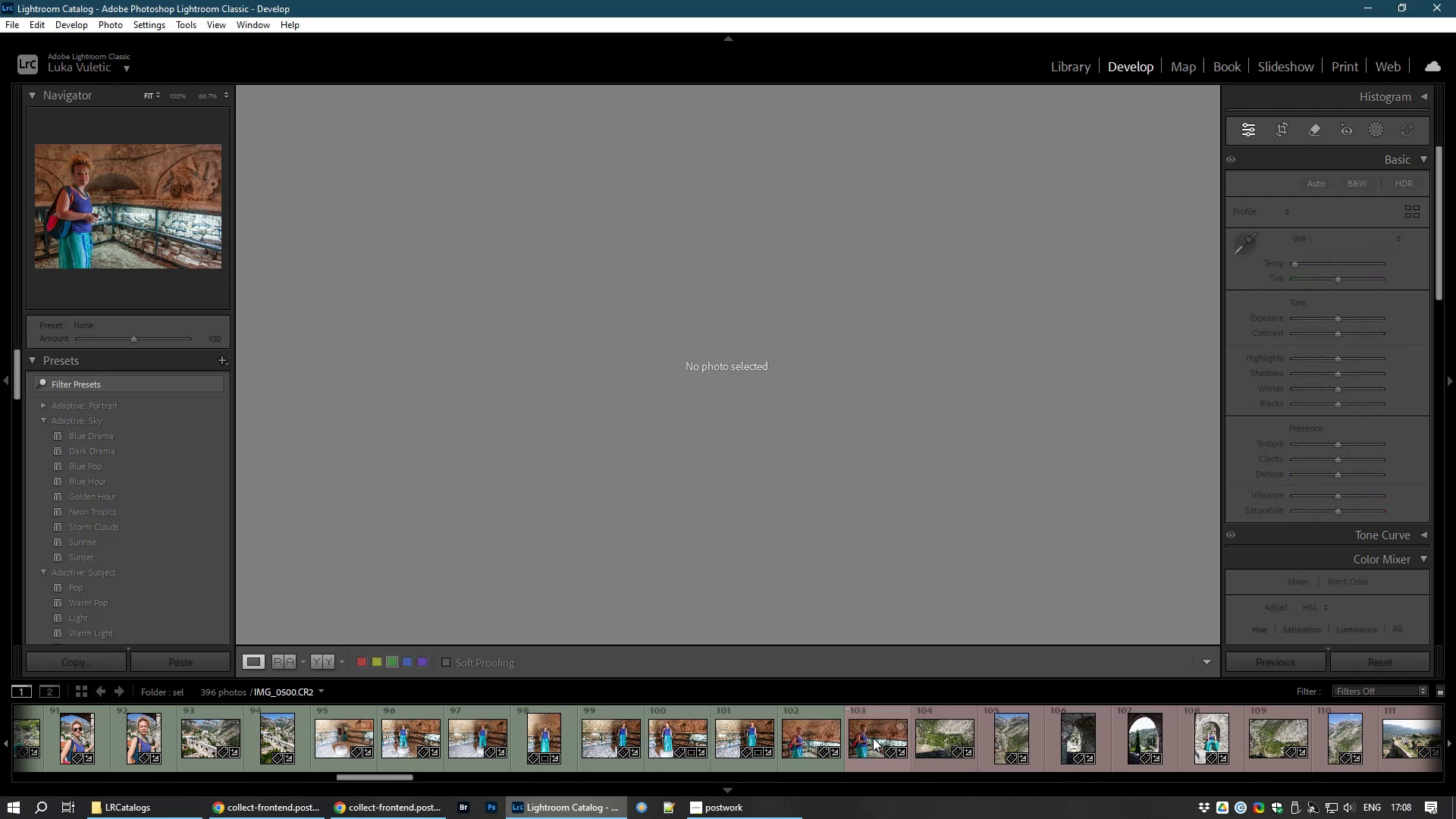 
left_click([797, 734])
 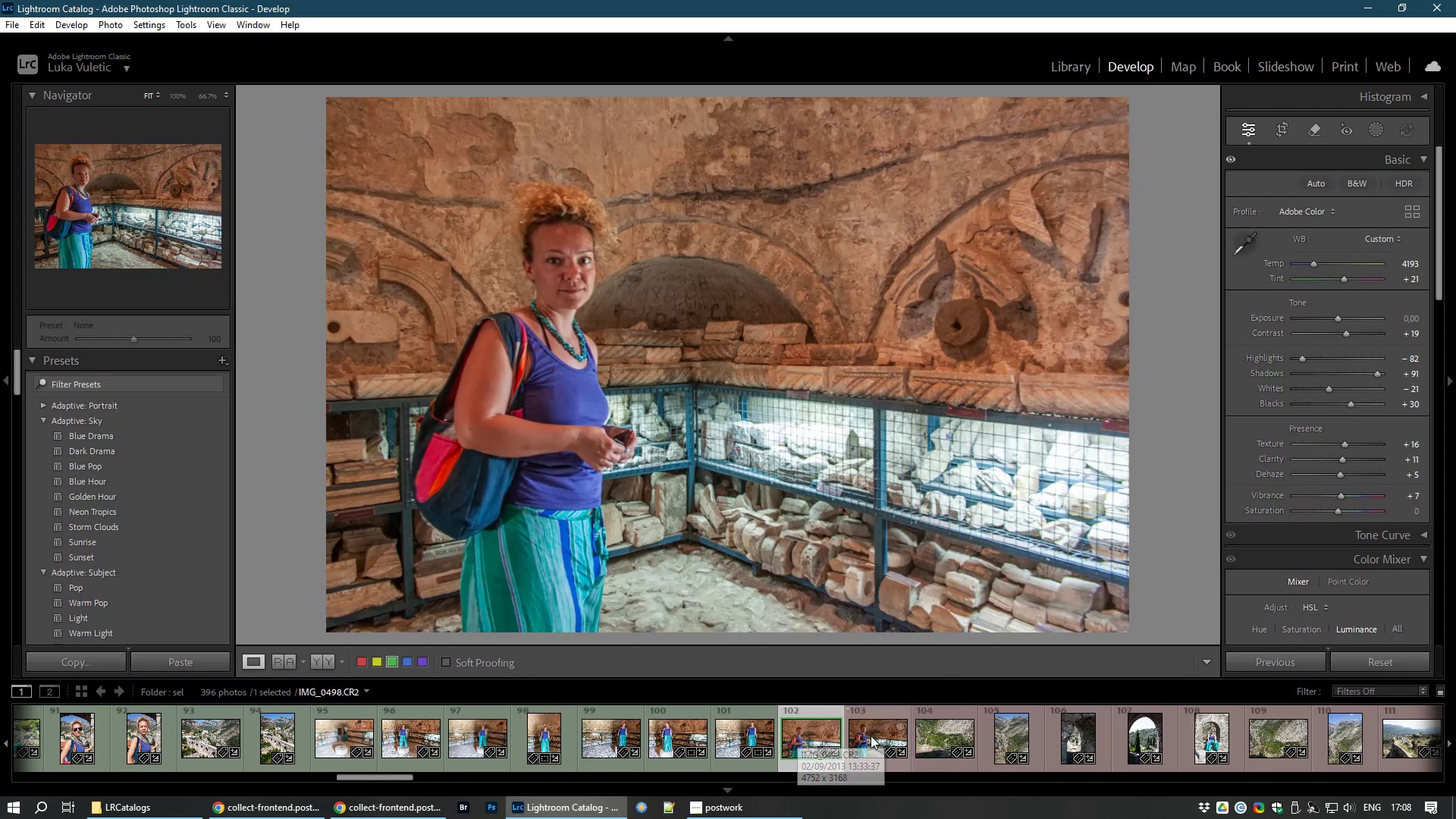 
left_click([871, 736])
 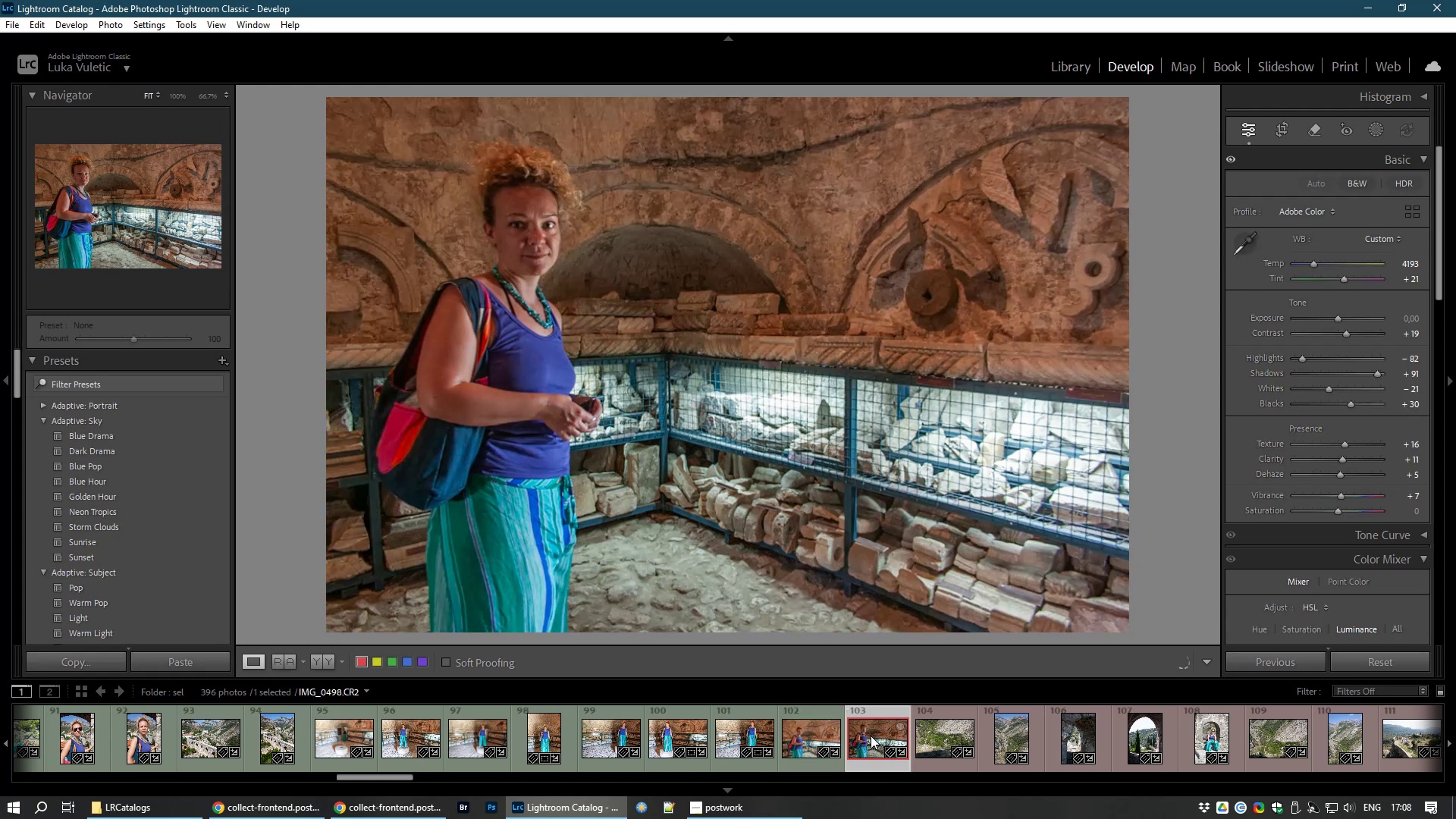 
key(8)
 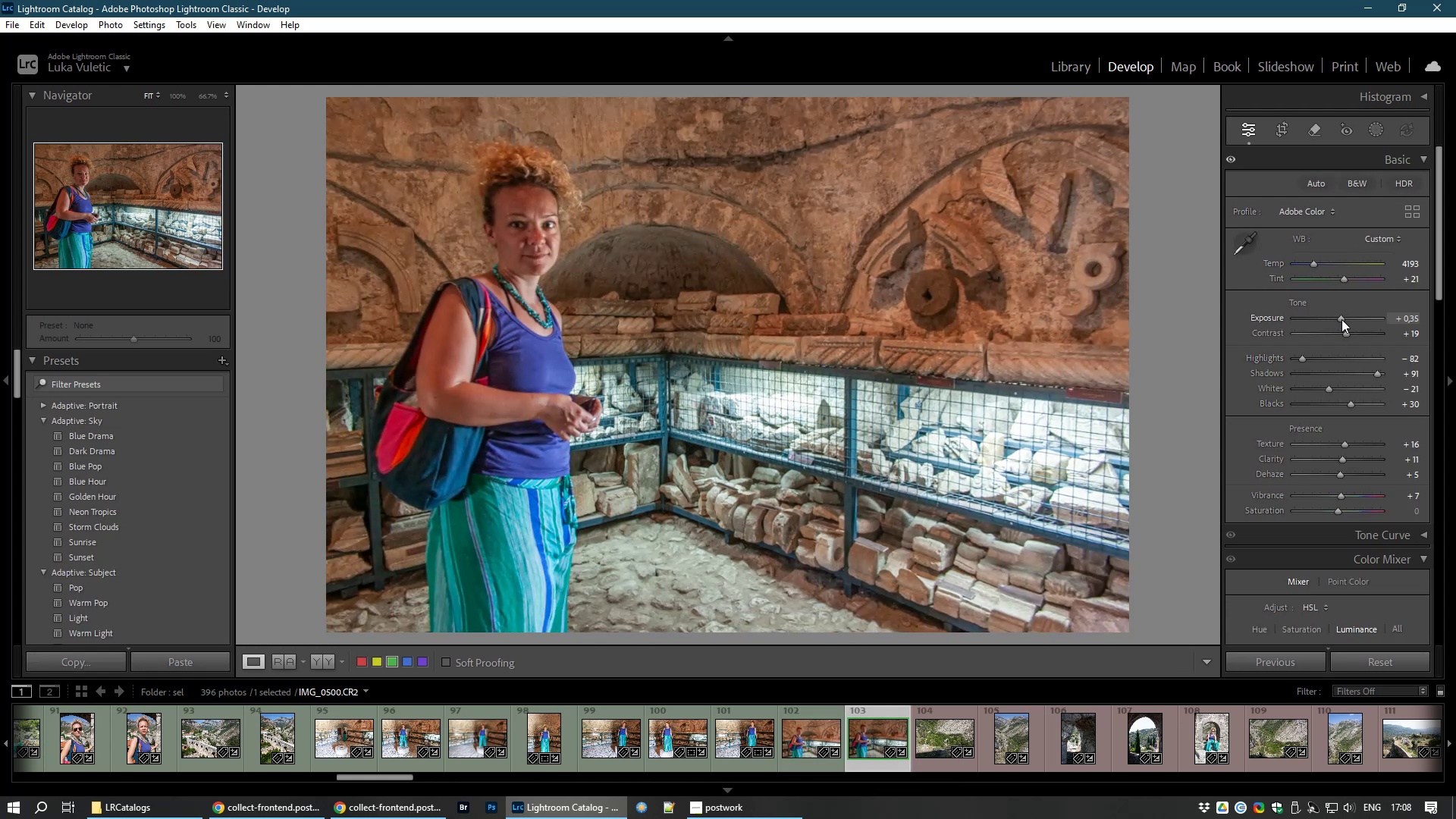 
wait(11.74)
 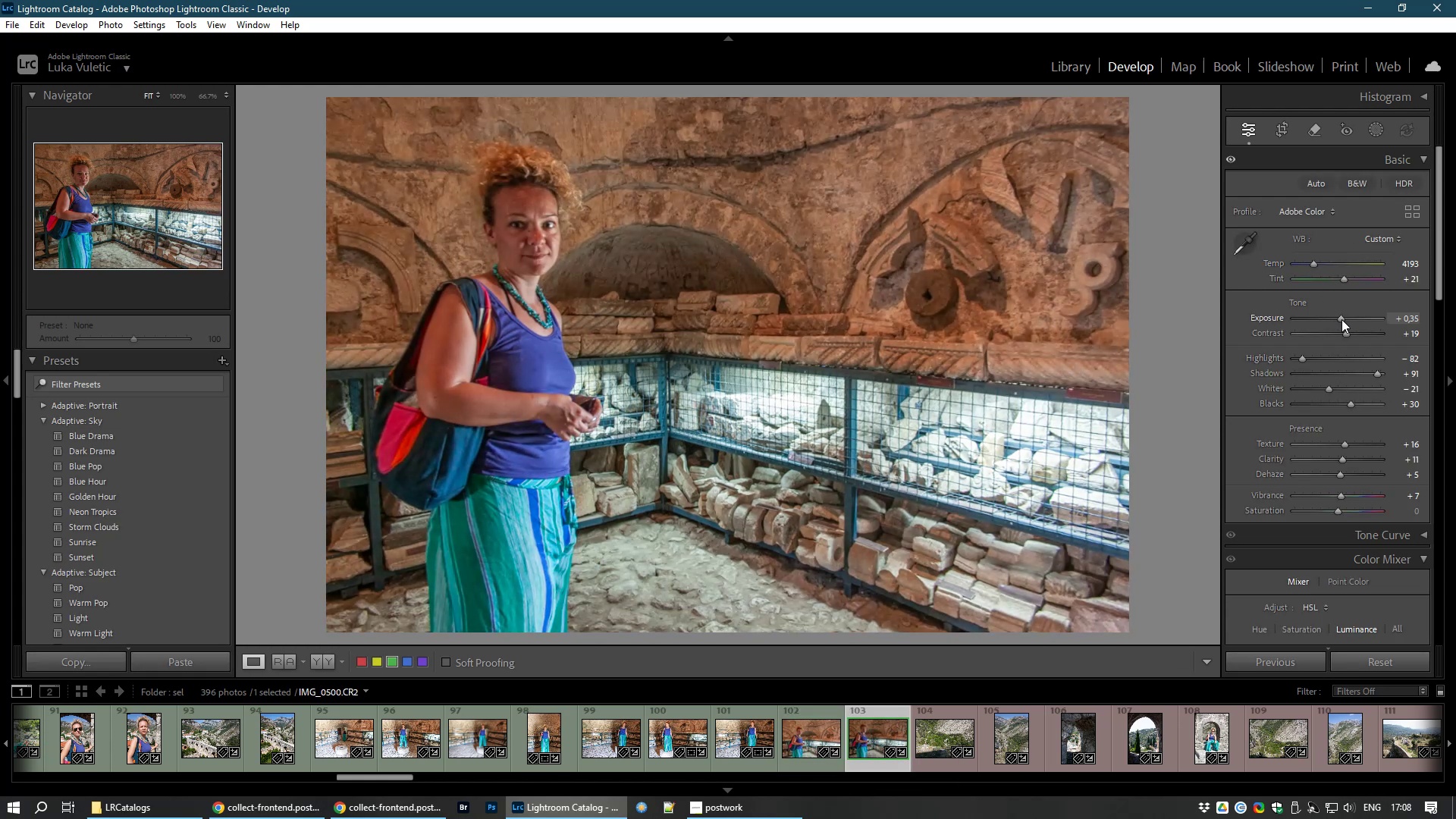 
left_click([925, 748])
 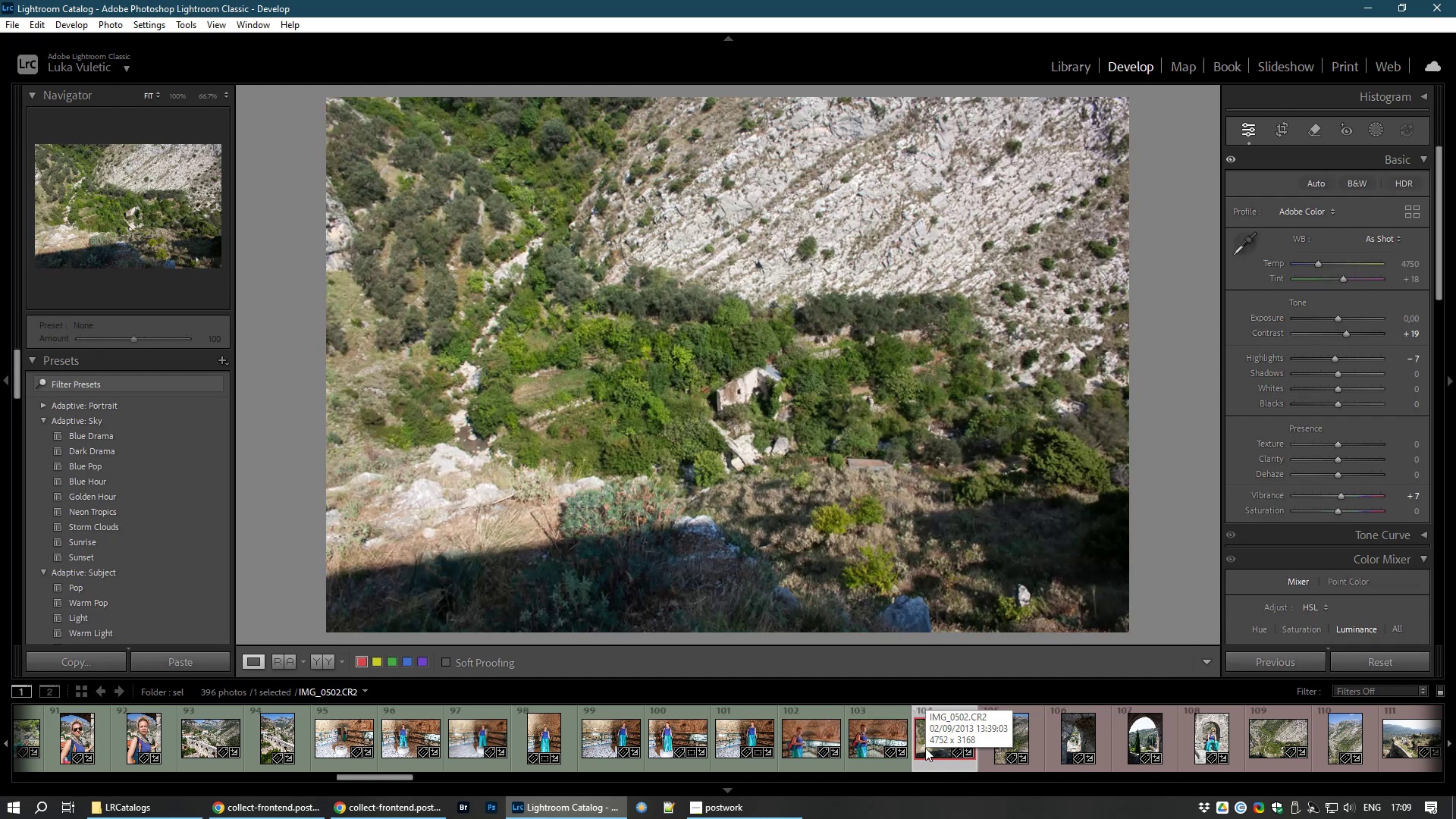 
wait(5.56)
 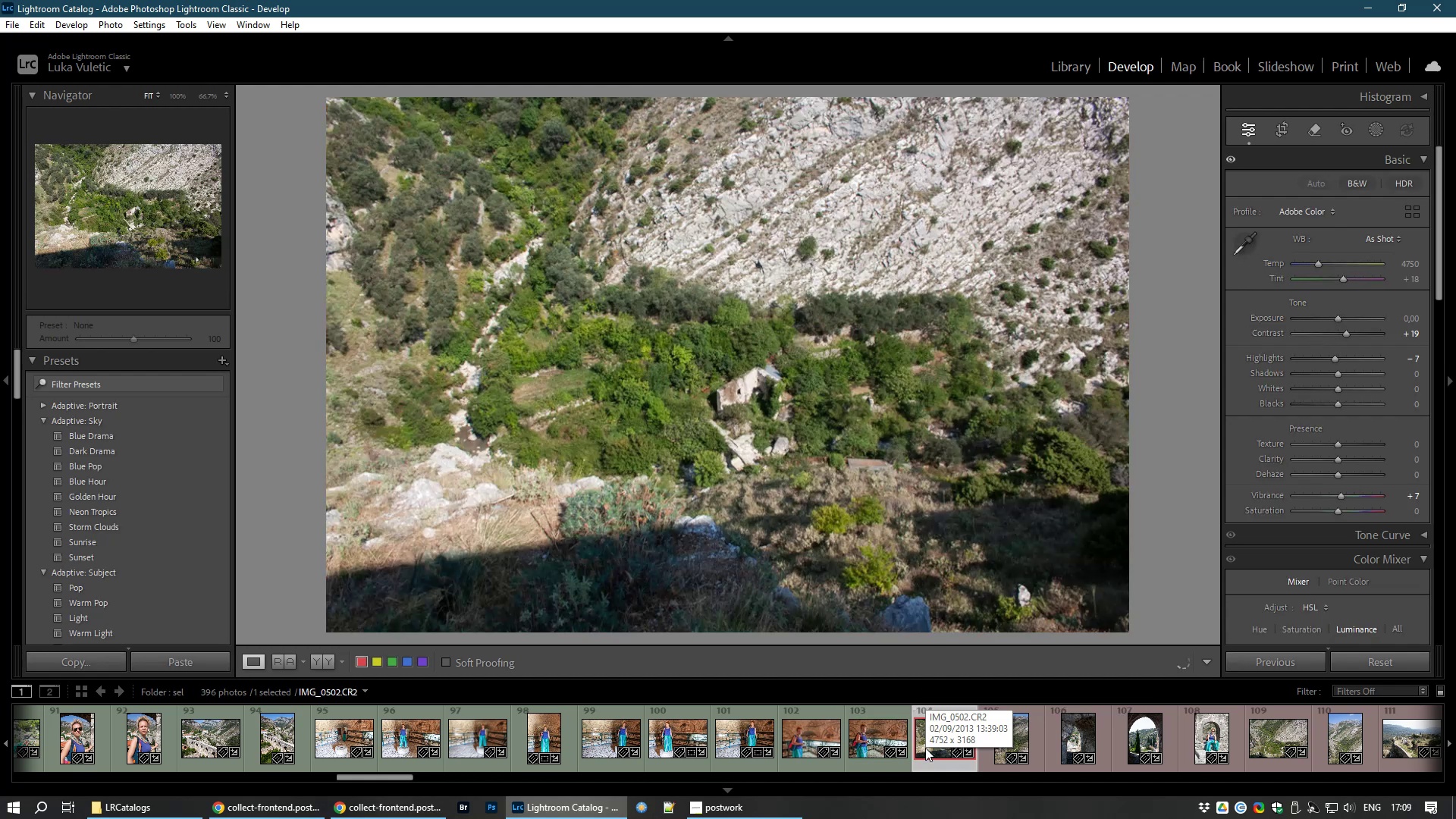 
key(8)
 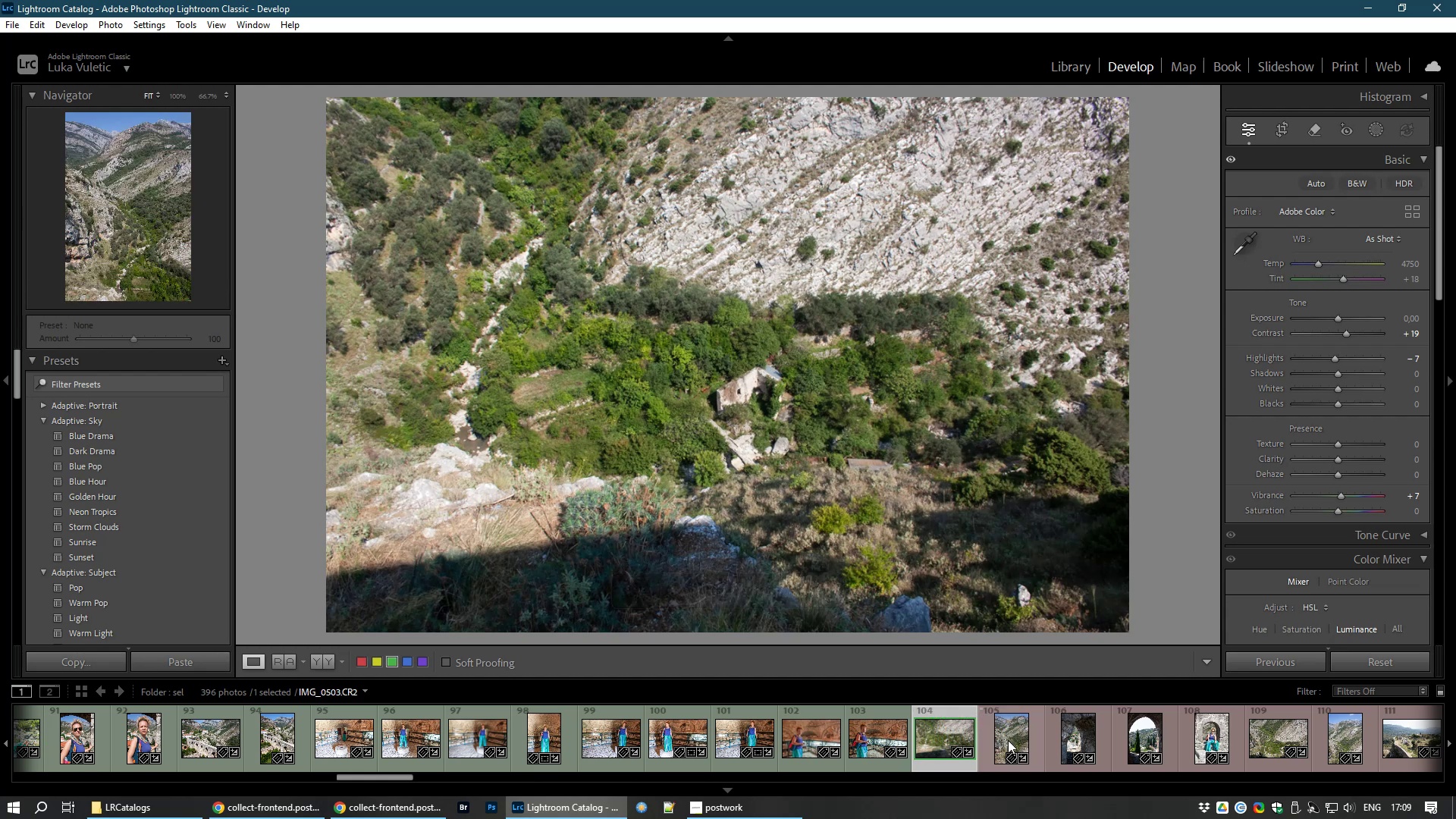 
left_click([1008, 740])
 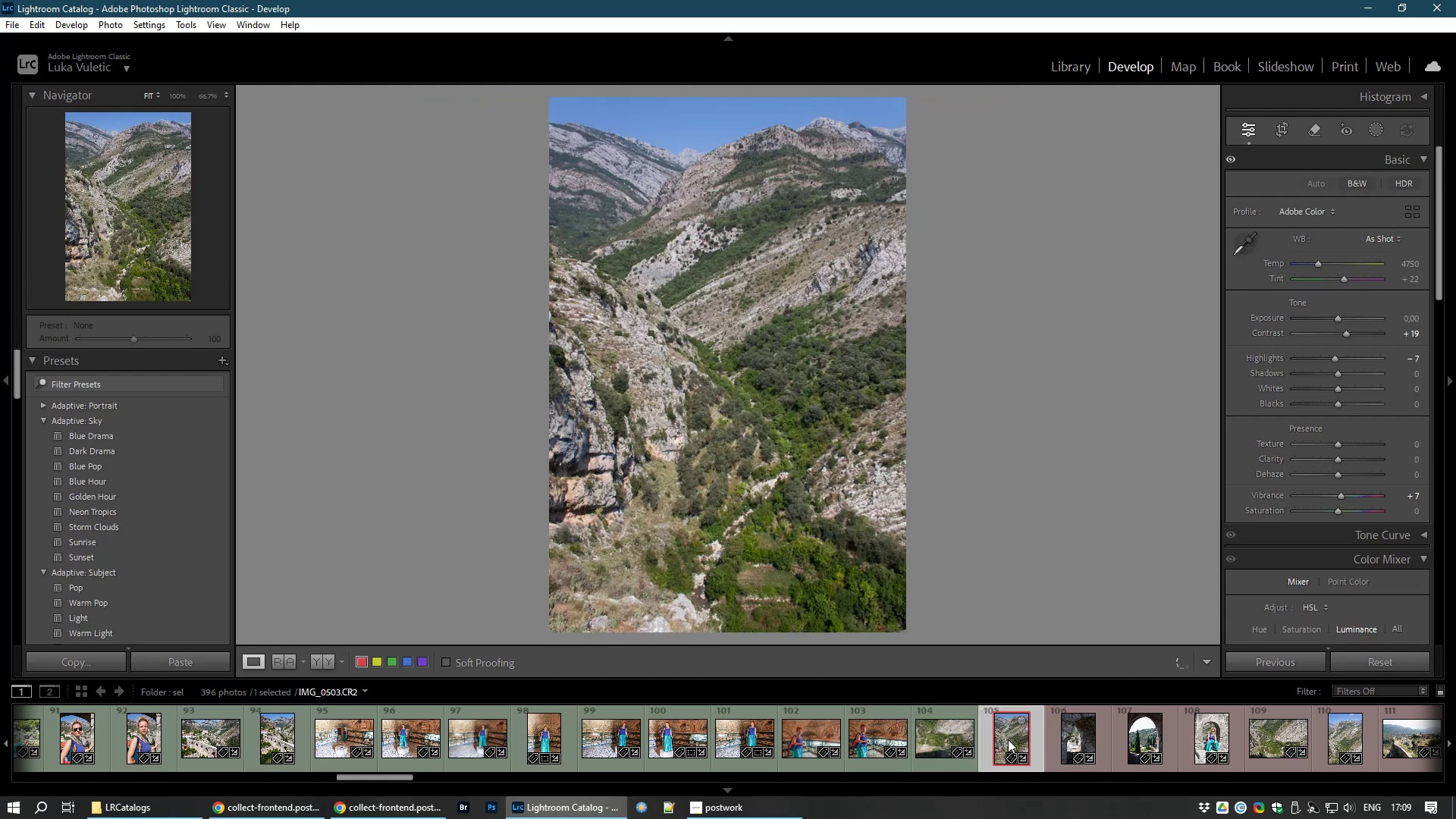 
key(8)
 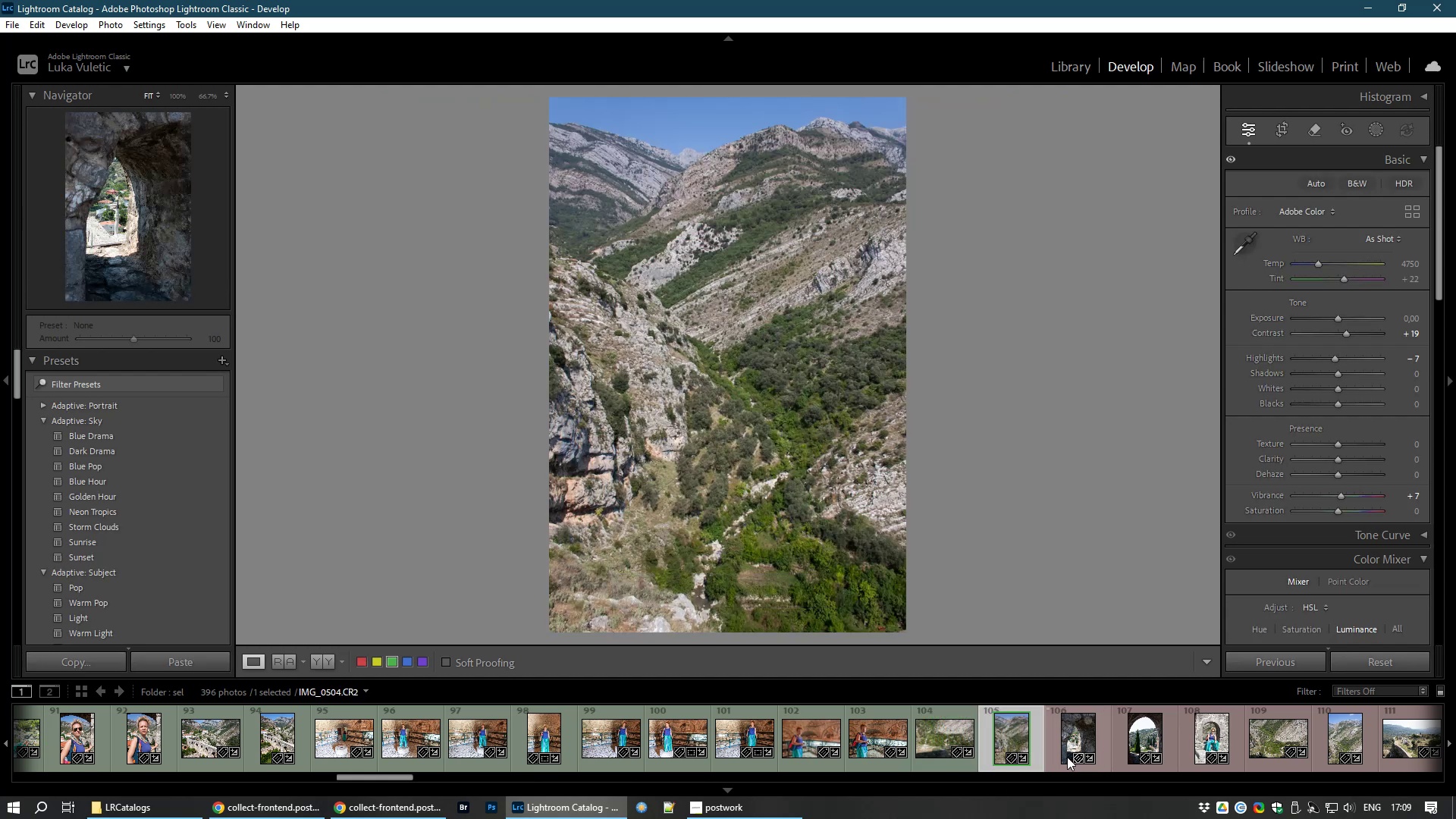 
left_click([1073, 742])
 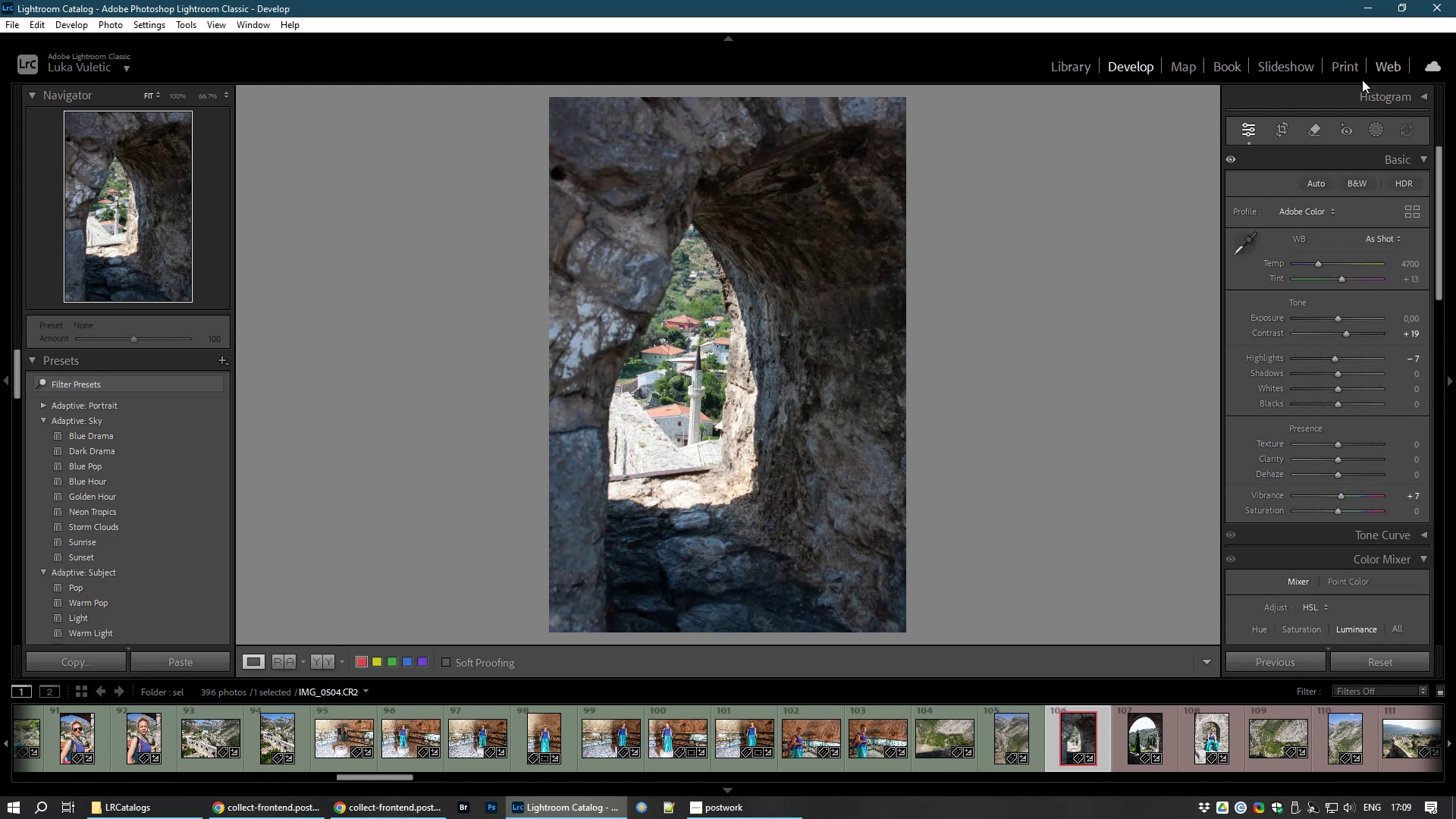 
left_click([1276, 126])
 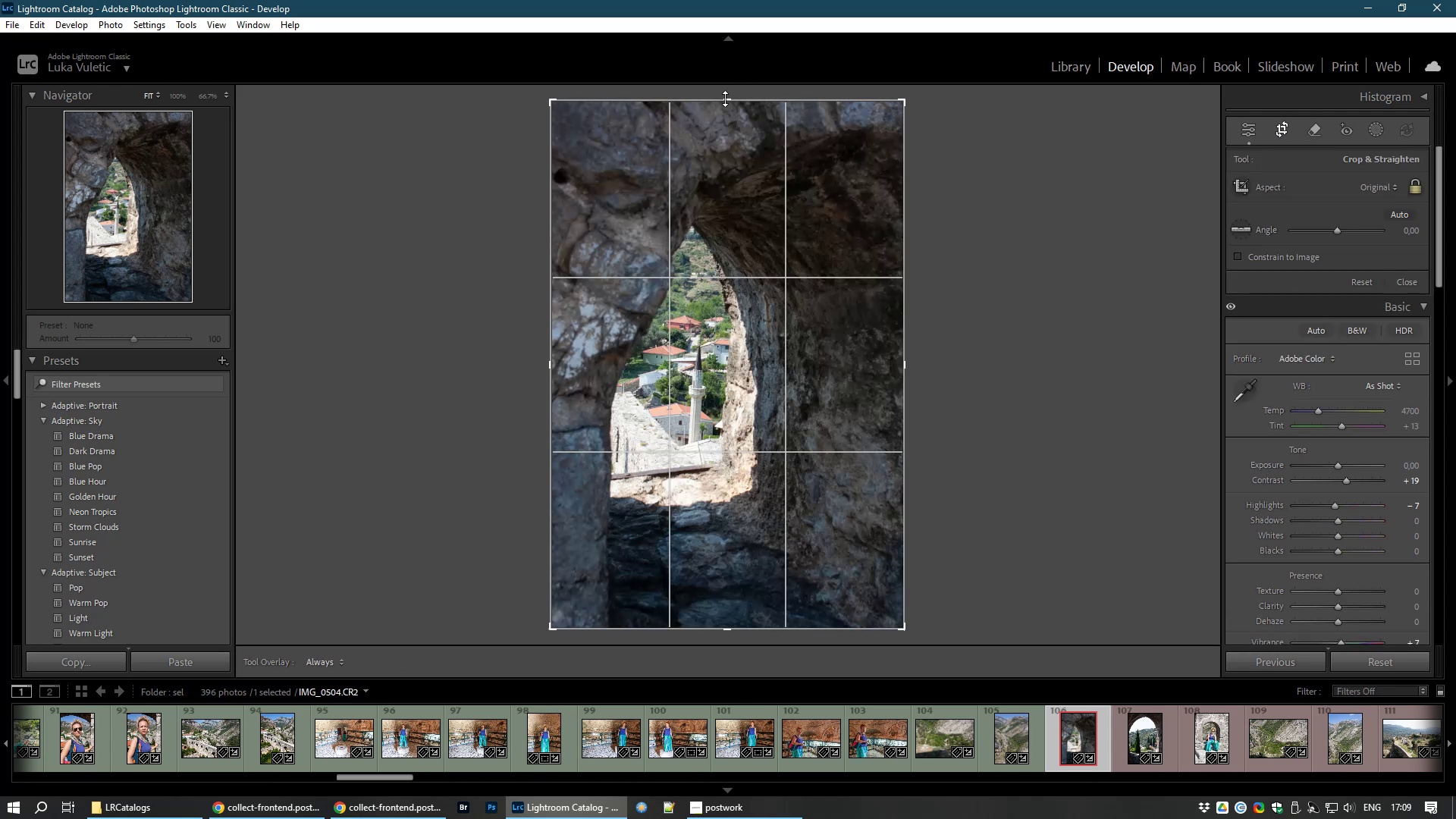 
left_click_drag(start_coordinate=[724, 99], to_coordinate=[703, 152])
 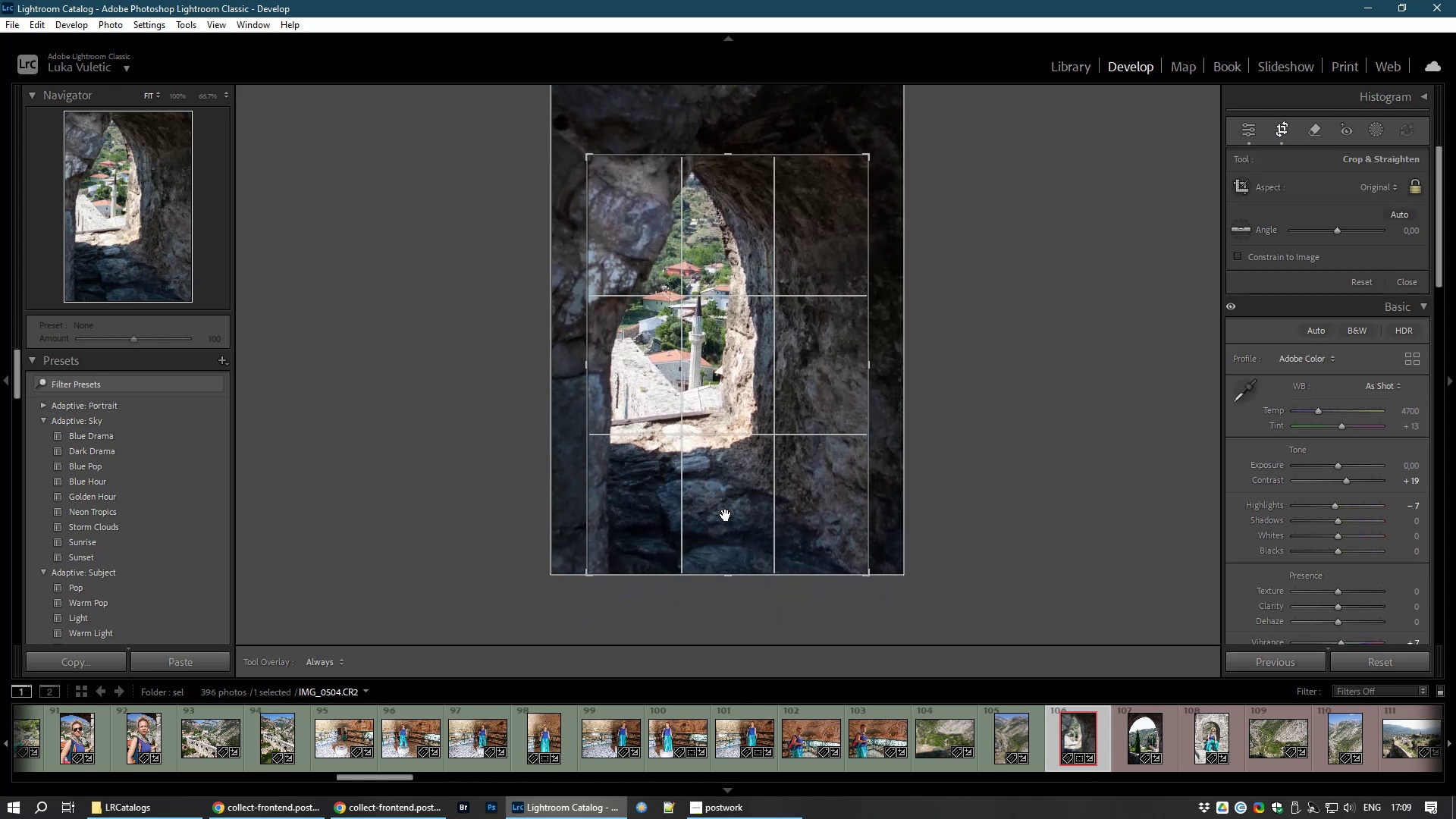 
left_click_drag(start_coordinate=[720, 508], to_coordinate=[735, 509])
 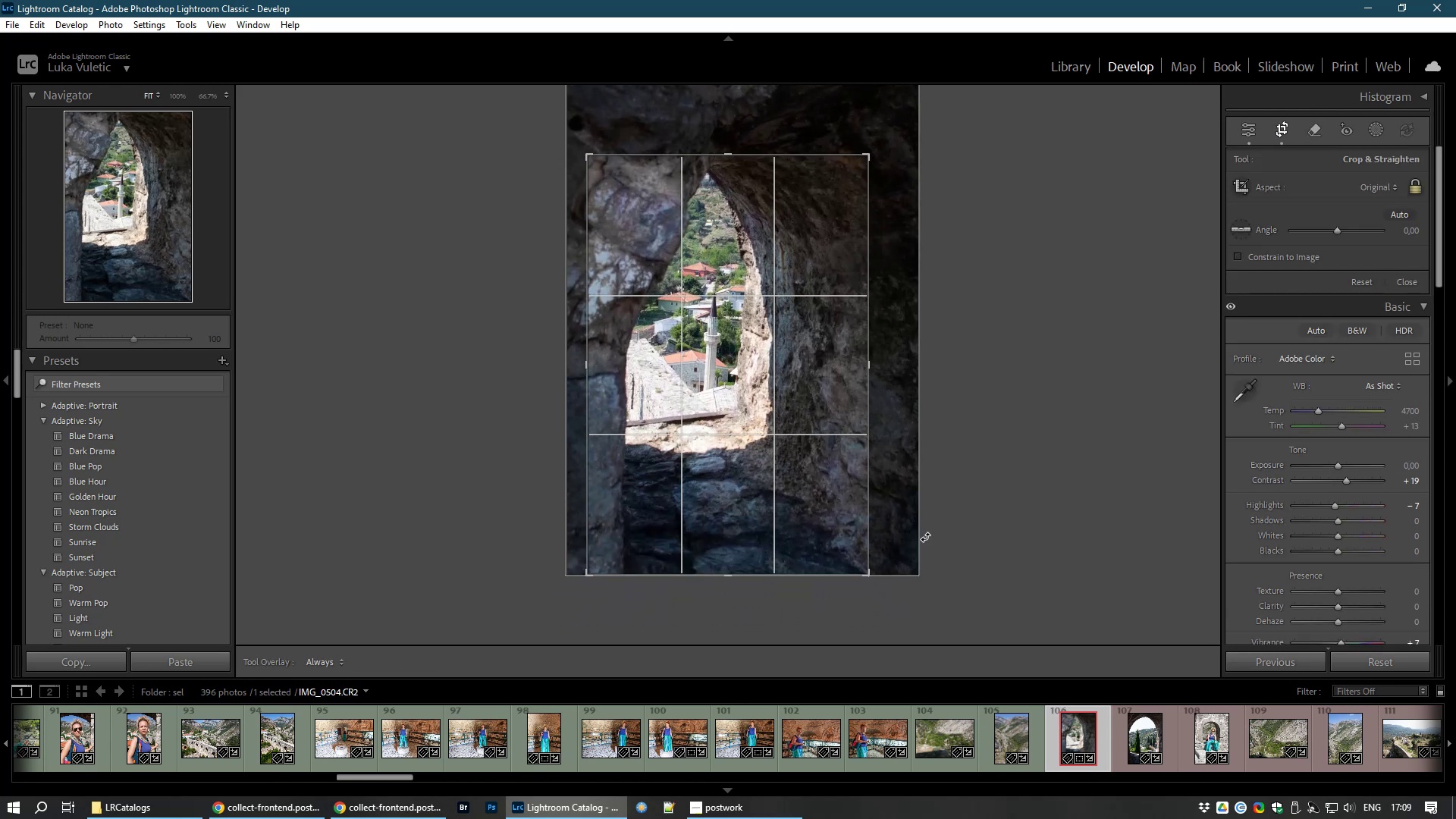 
left_click_drag(start_coordinate=[922, 541], to_coordinate=[930, 522])
 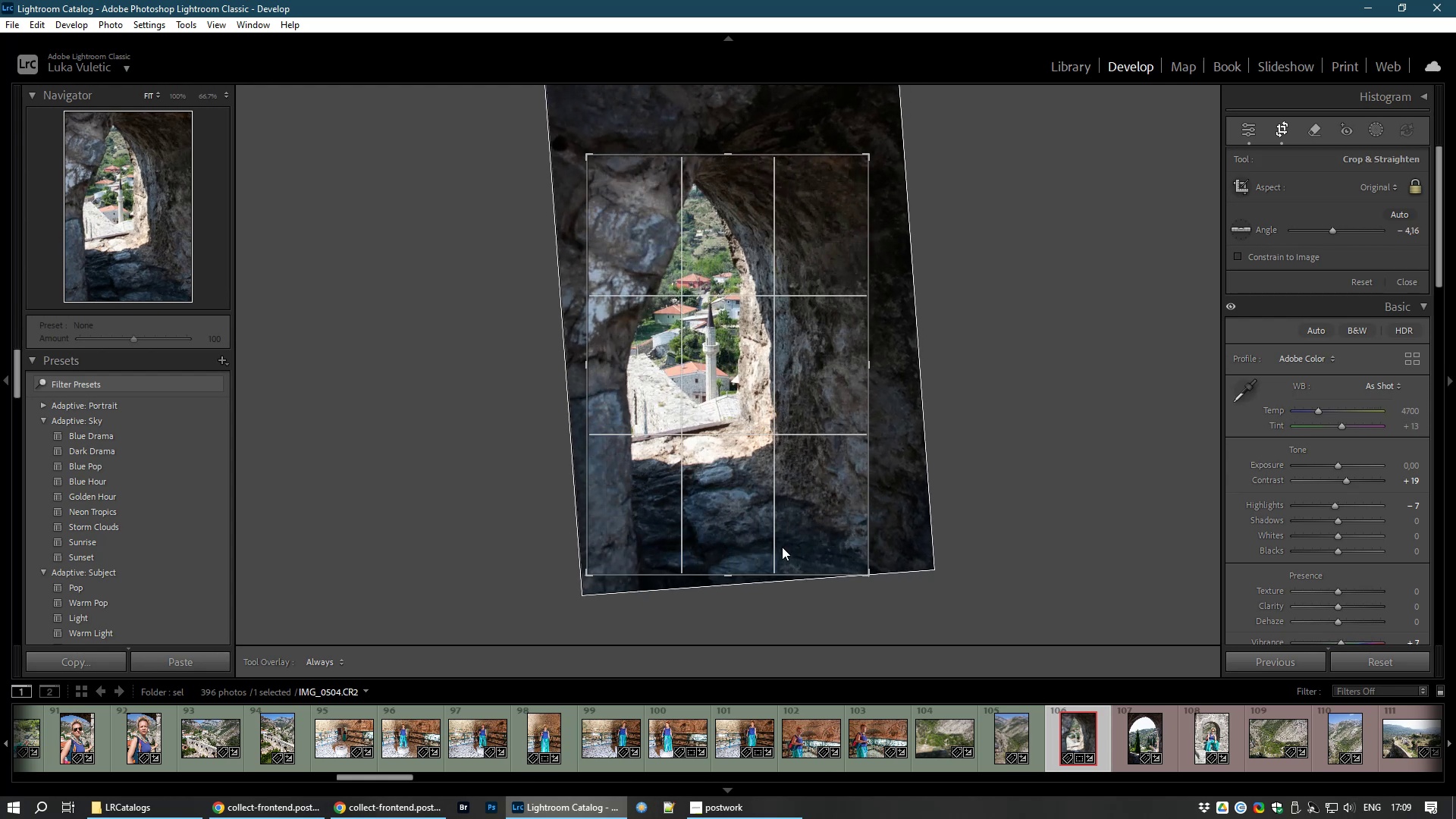 
double_click([782, 547])
 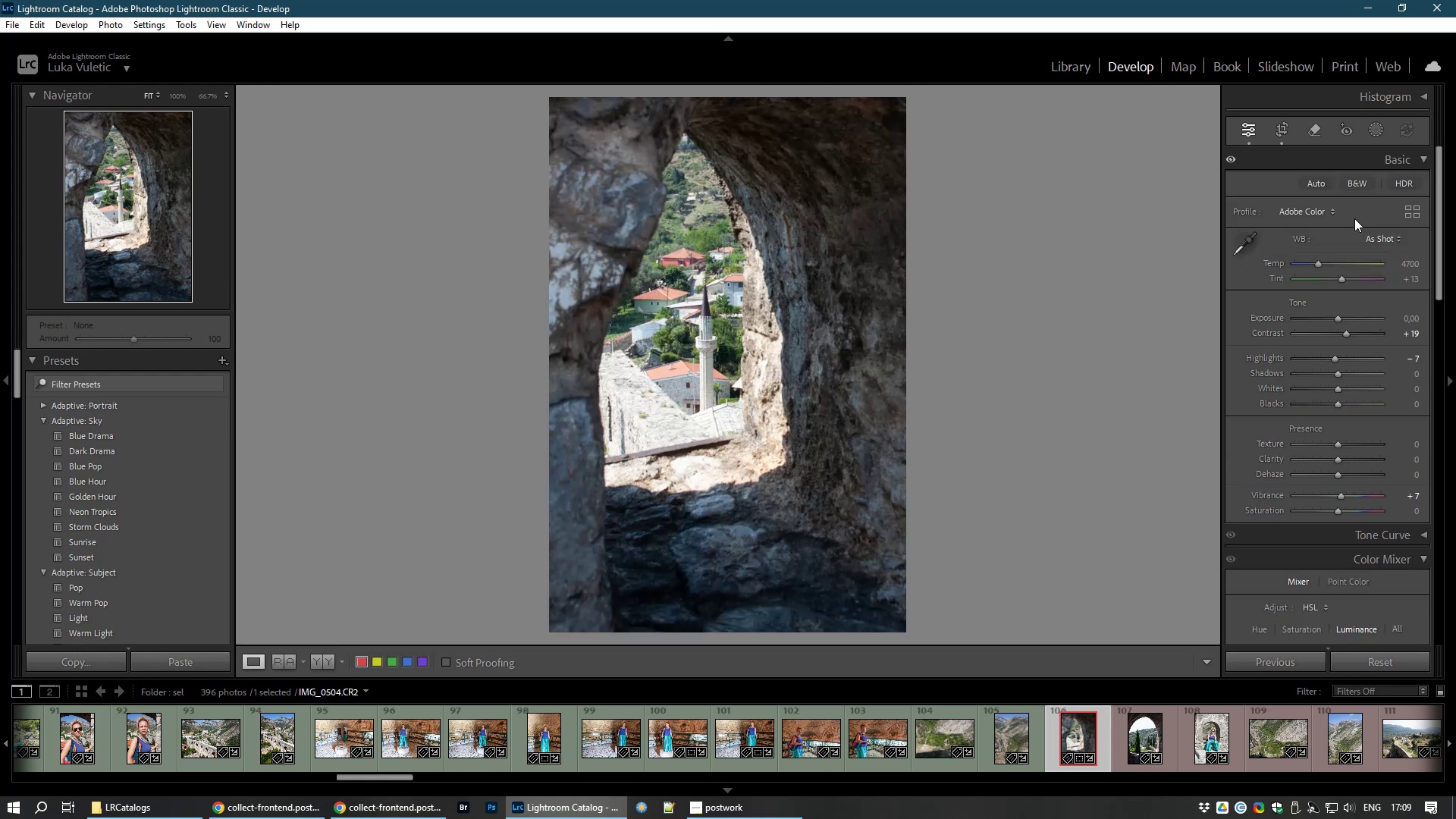 
left_click([1282, 129])
 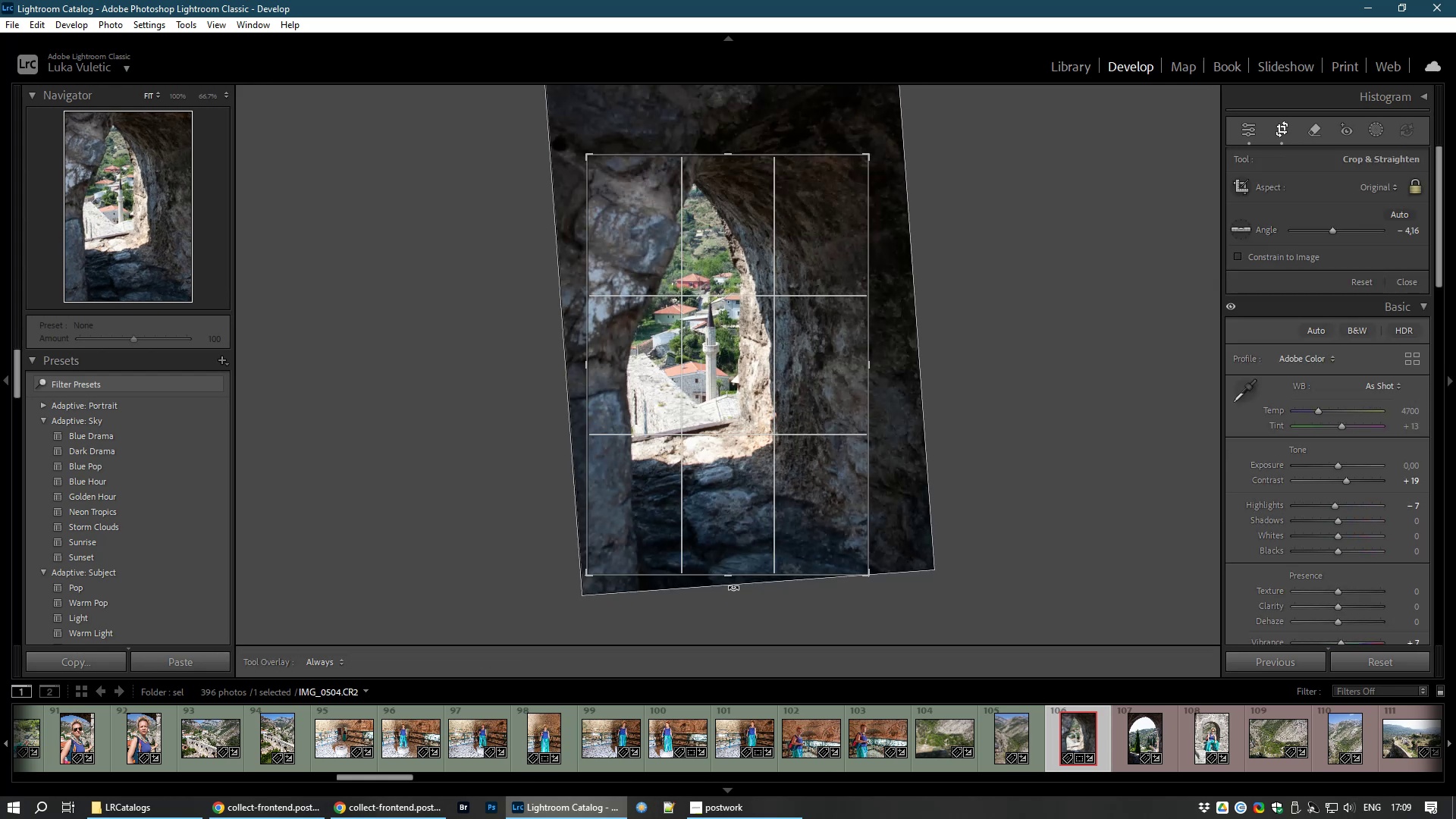 
left_click_drag(start_coordinate=[740, 576], to_coordinate=[743, 543])
 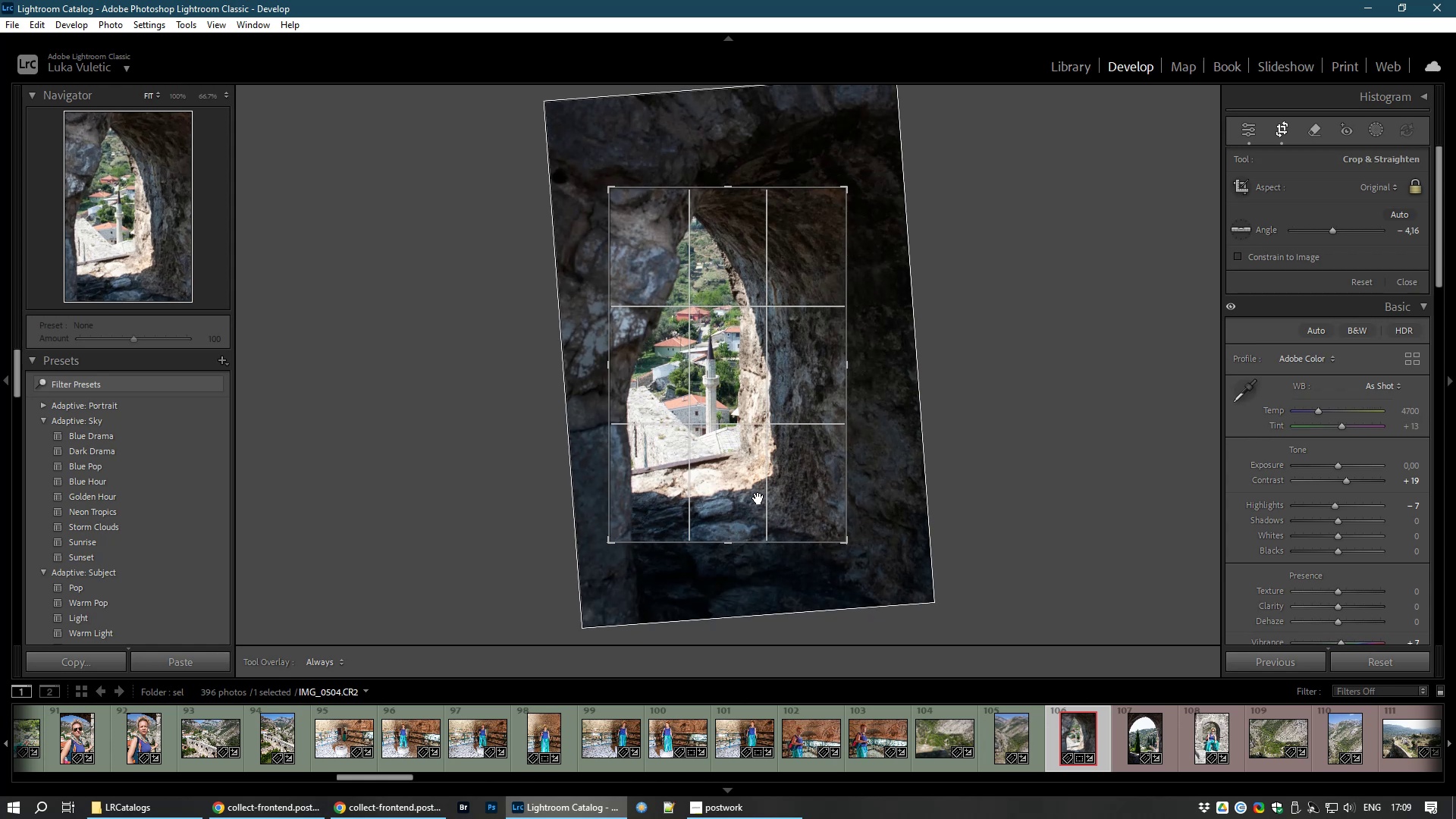 
left_click_drag(start_coordinate=[758, 498], to_coordinate=[782, 501])
 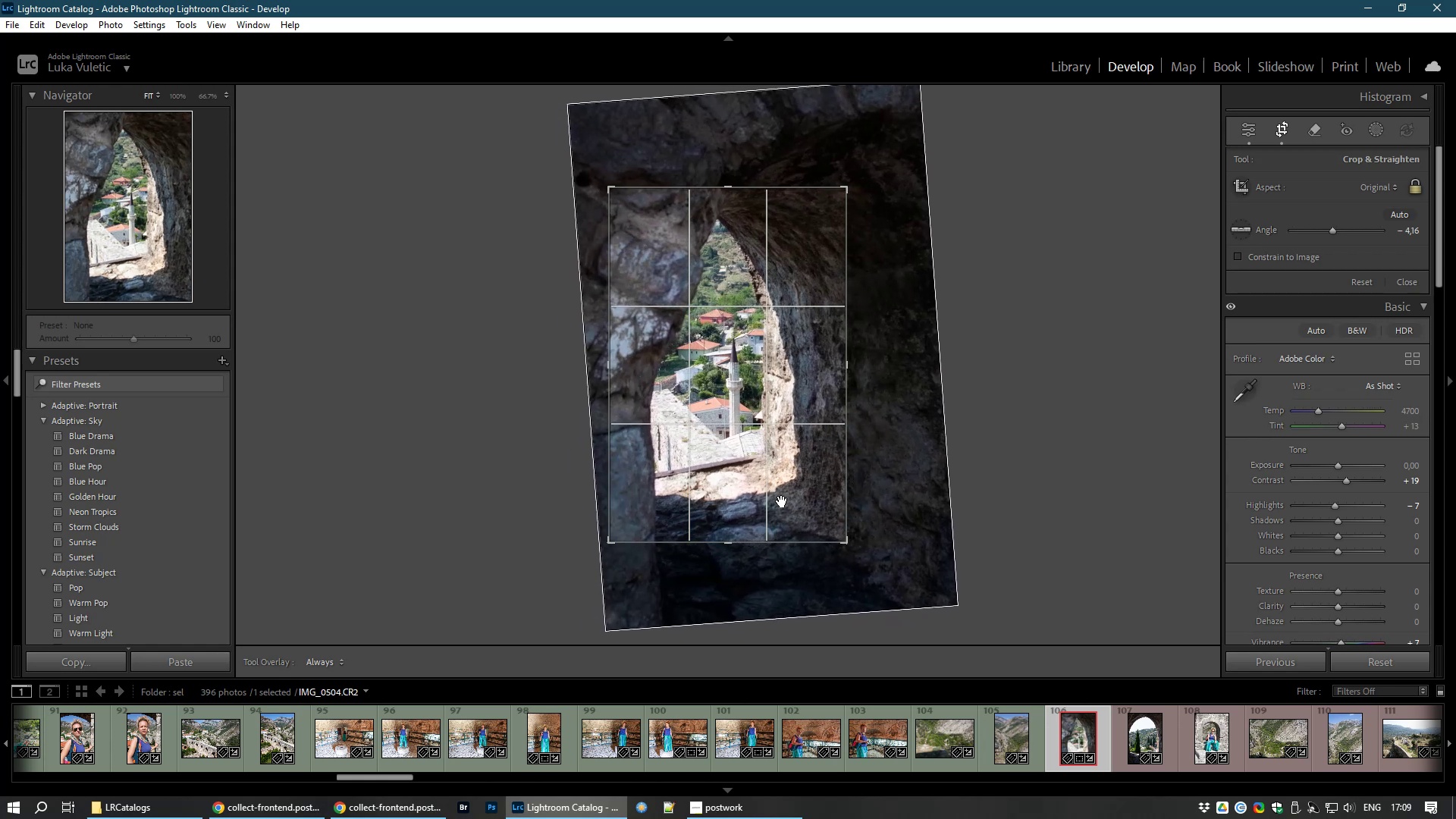 
double_click([782, 501])
 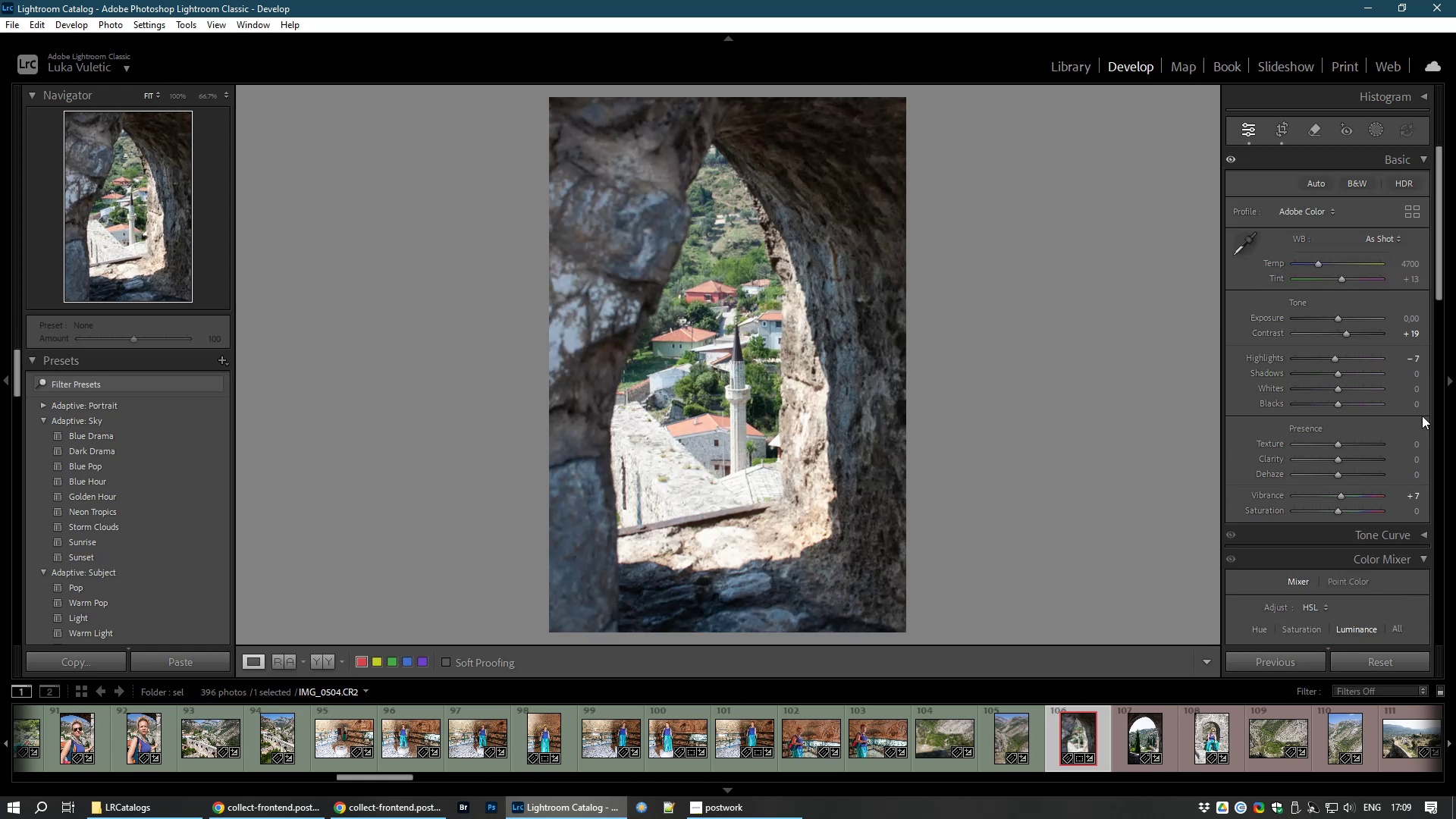 
wait(6.41)
 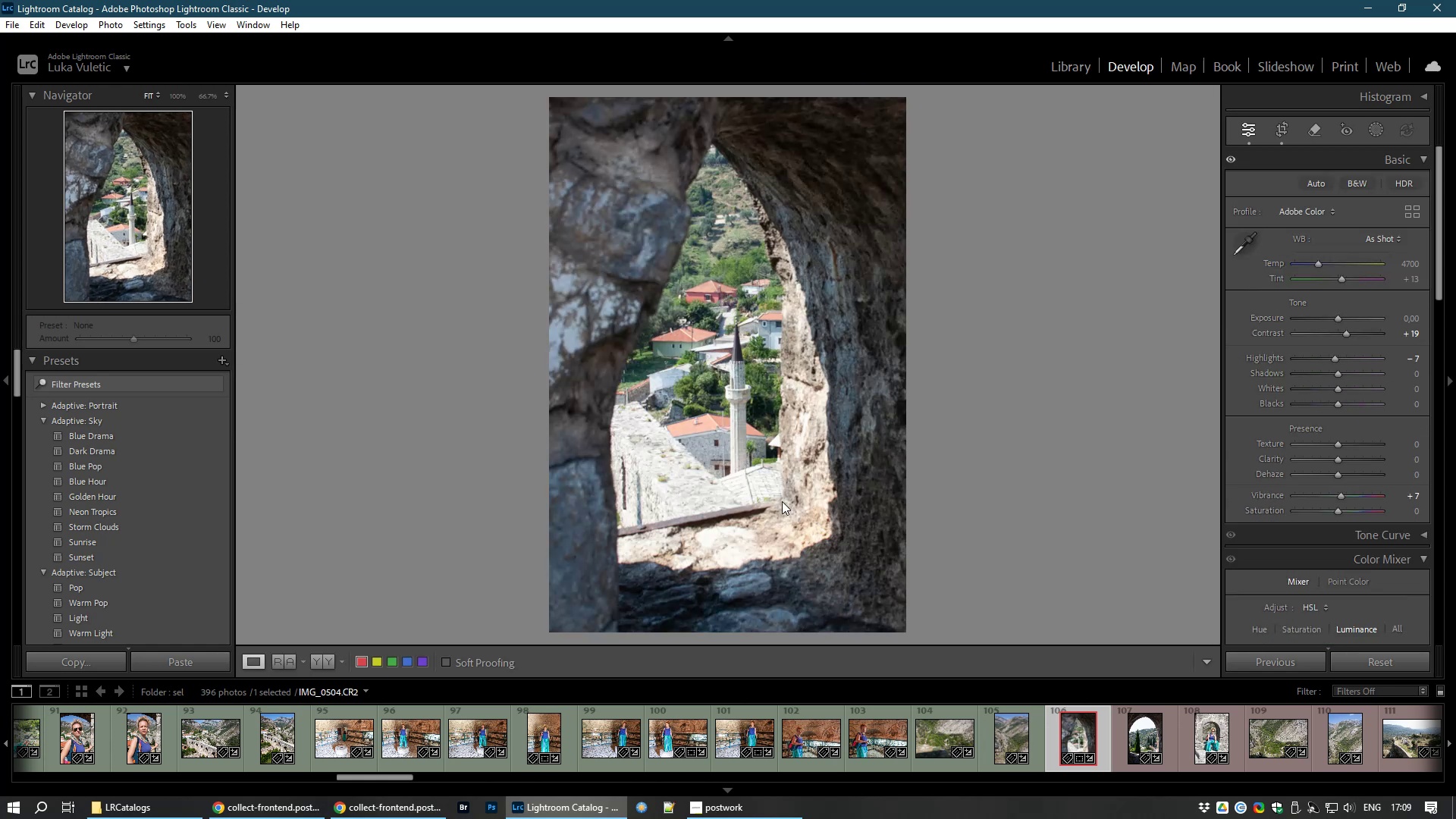 
left_click_drag(start_coordinate=[1337, 388], to_coordinate=[1351, 388])
 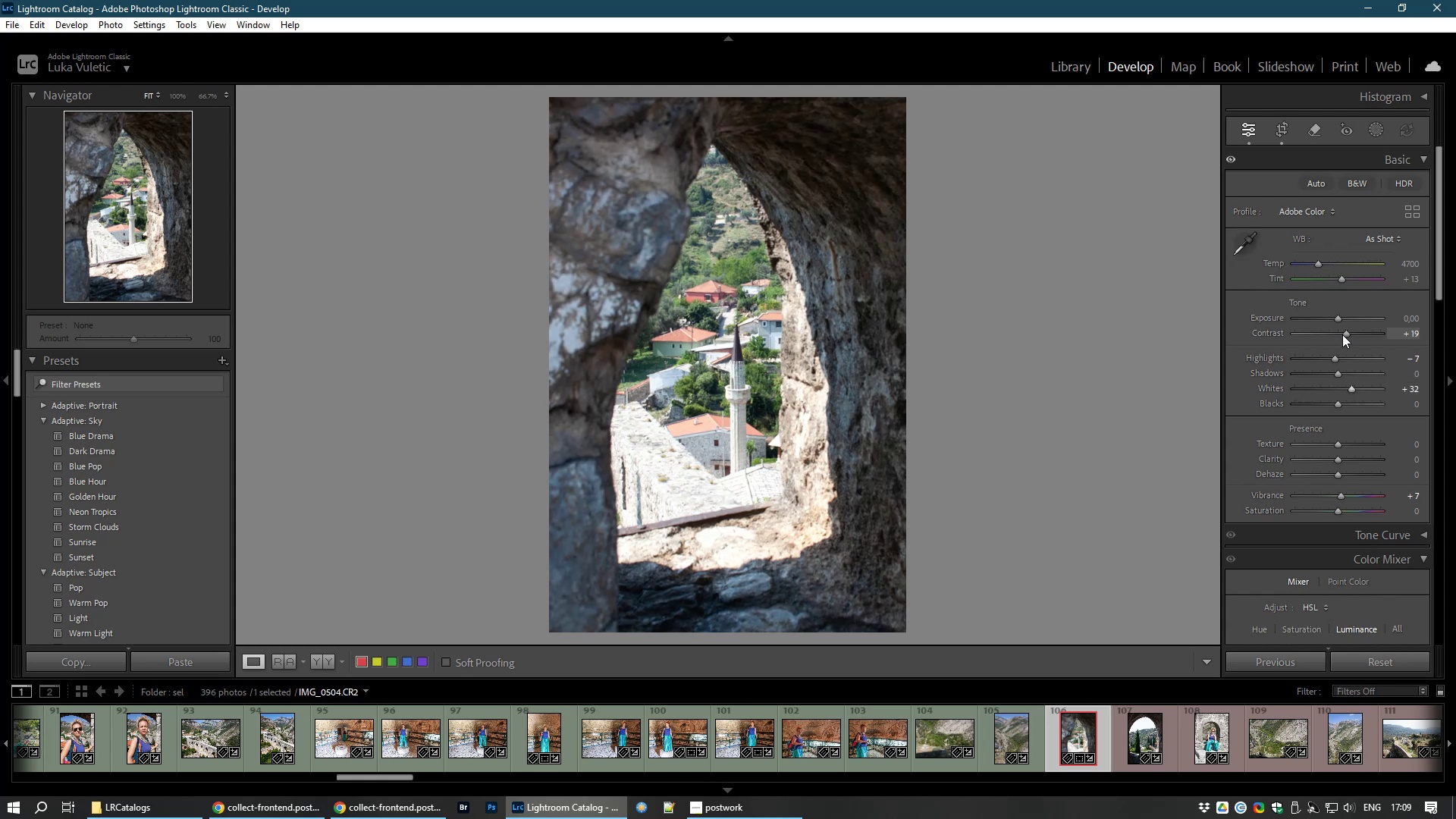 
left_click_drag(start_coordinate=[1345, 334], to_coordinate=[1351, 335])
 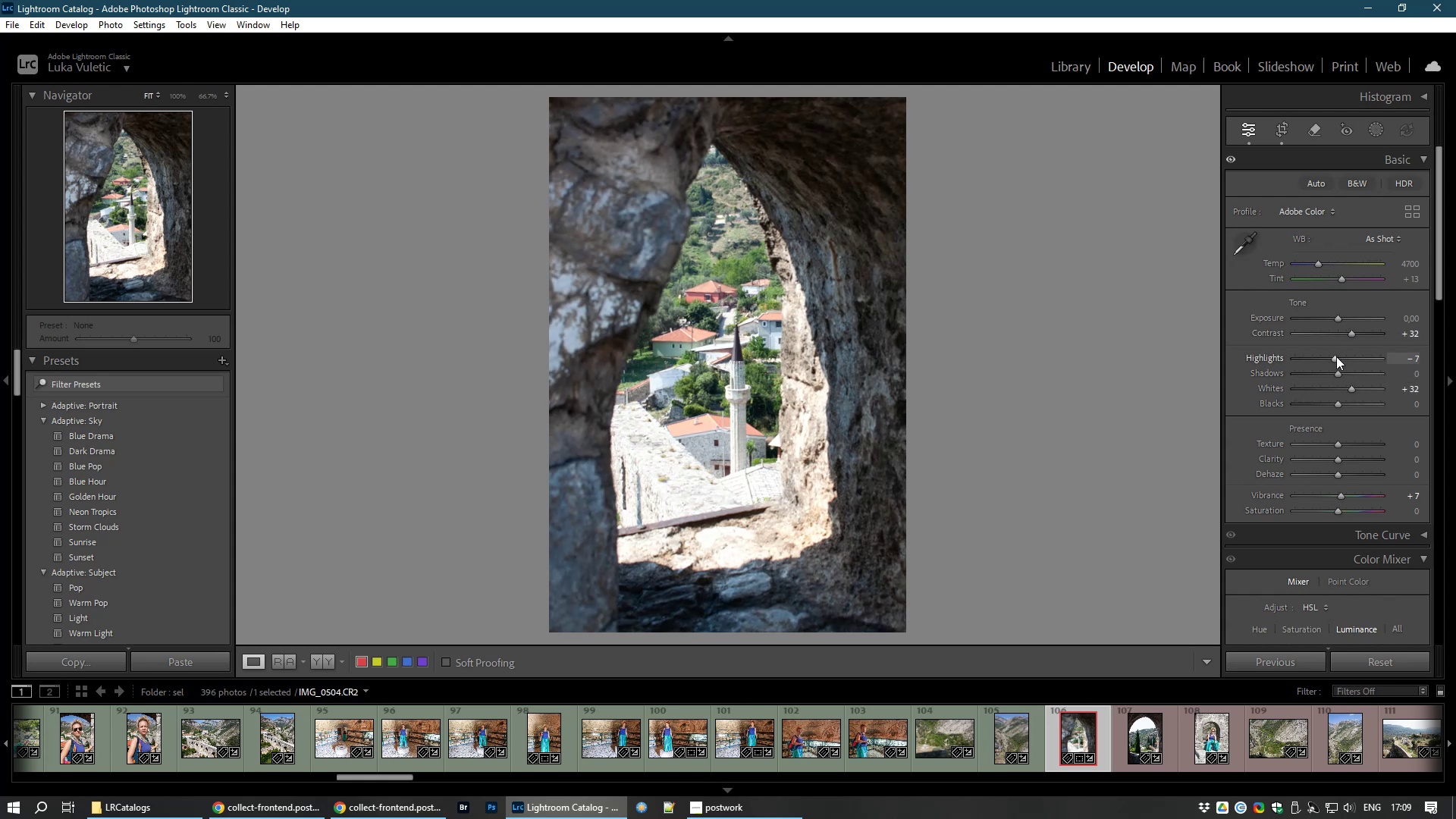 
left_click_drag(start_coordinate=[1336, 358], to_coordinate=[1313, 359])
 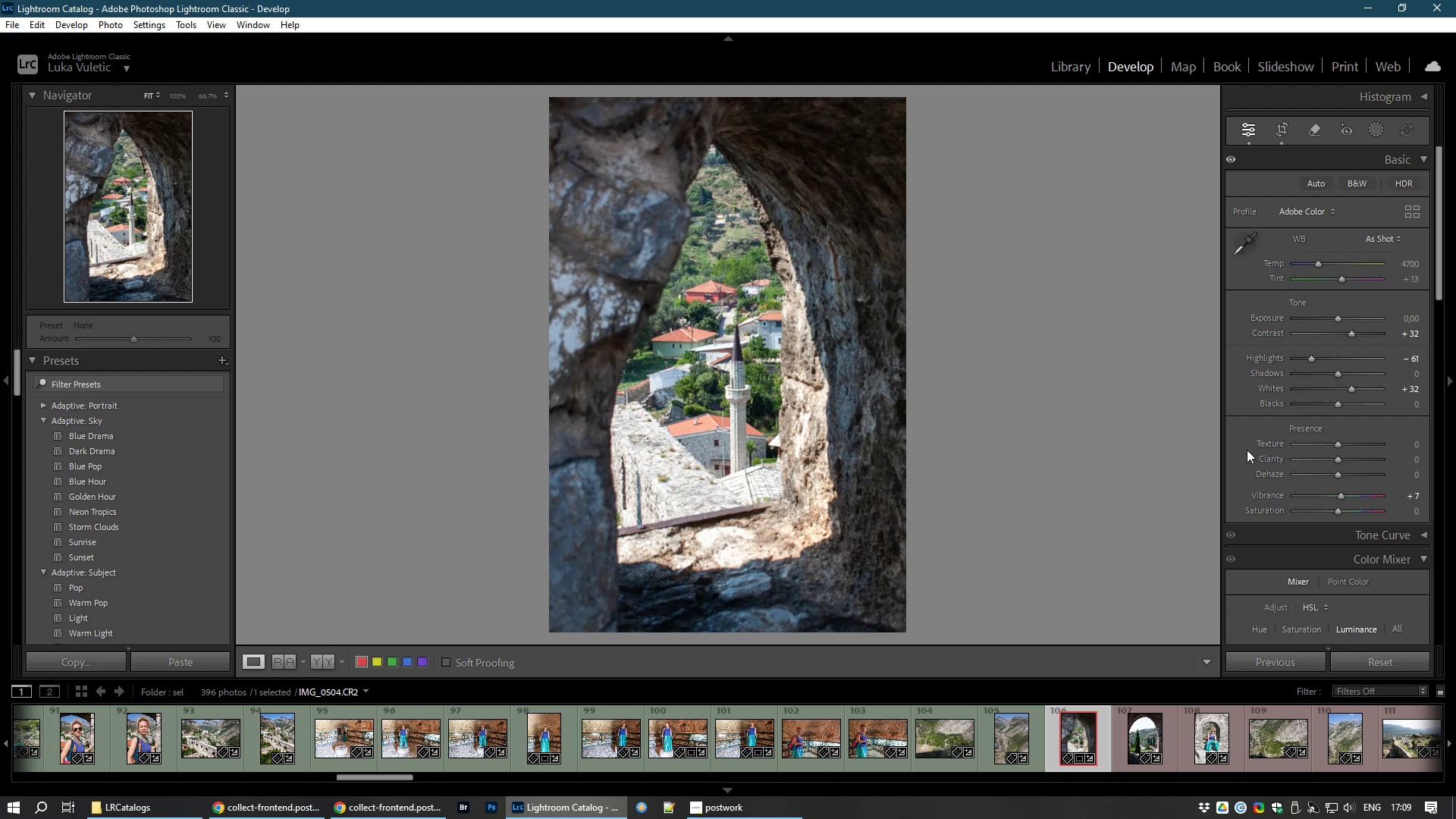 
key(8)
 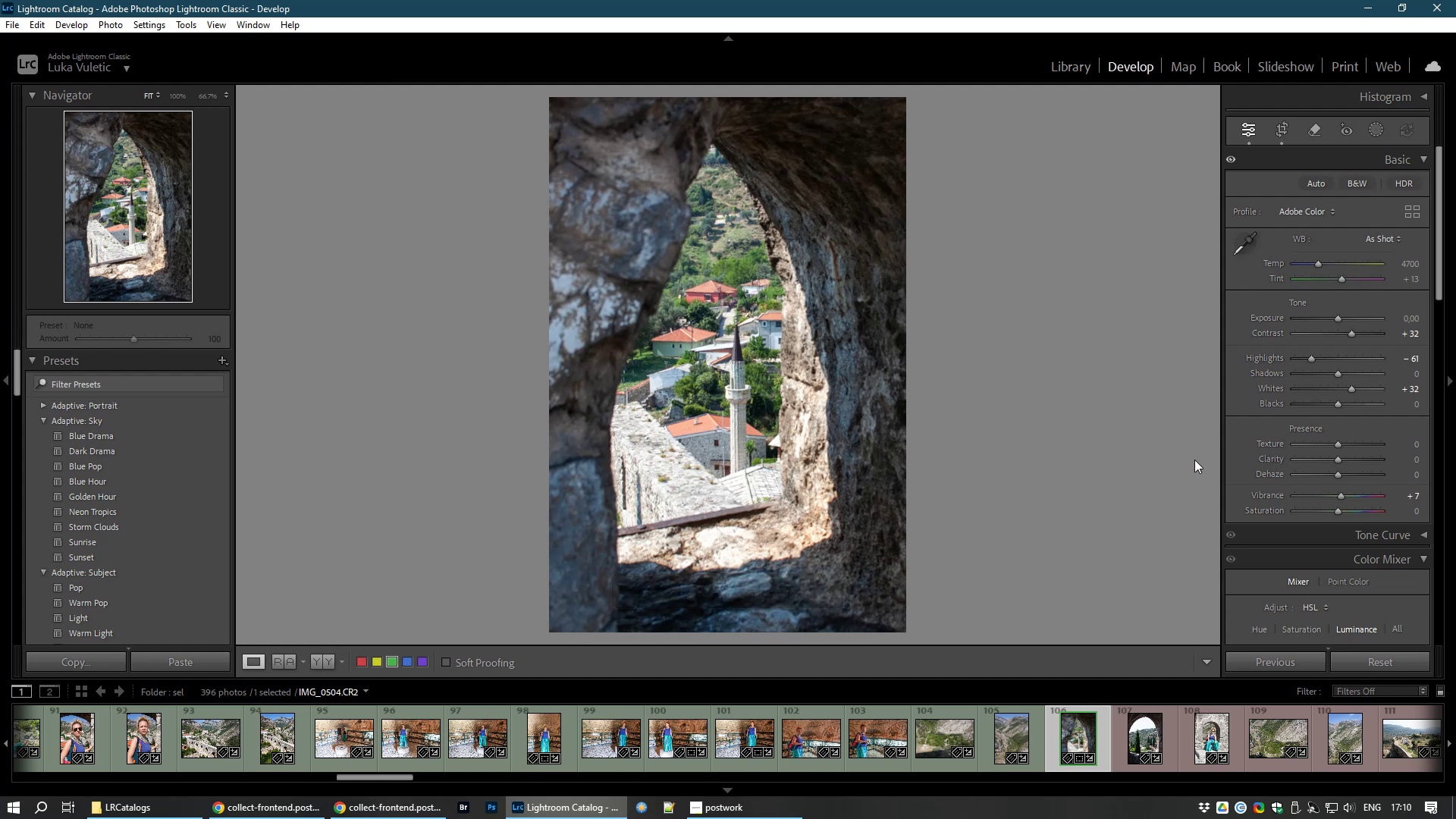 
wait(10.72)
 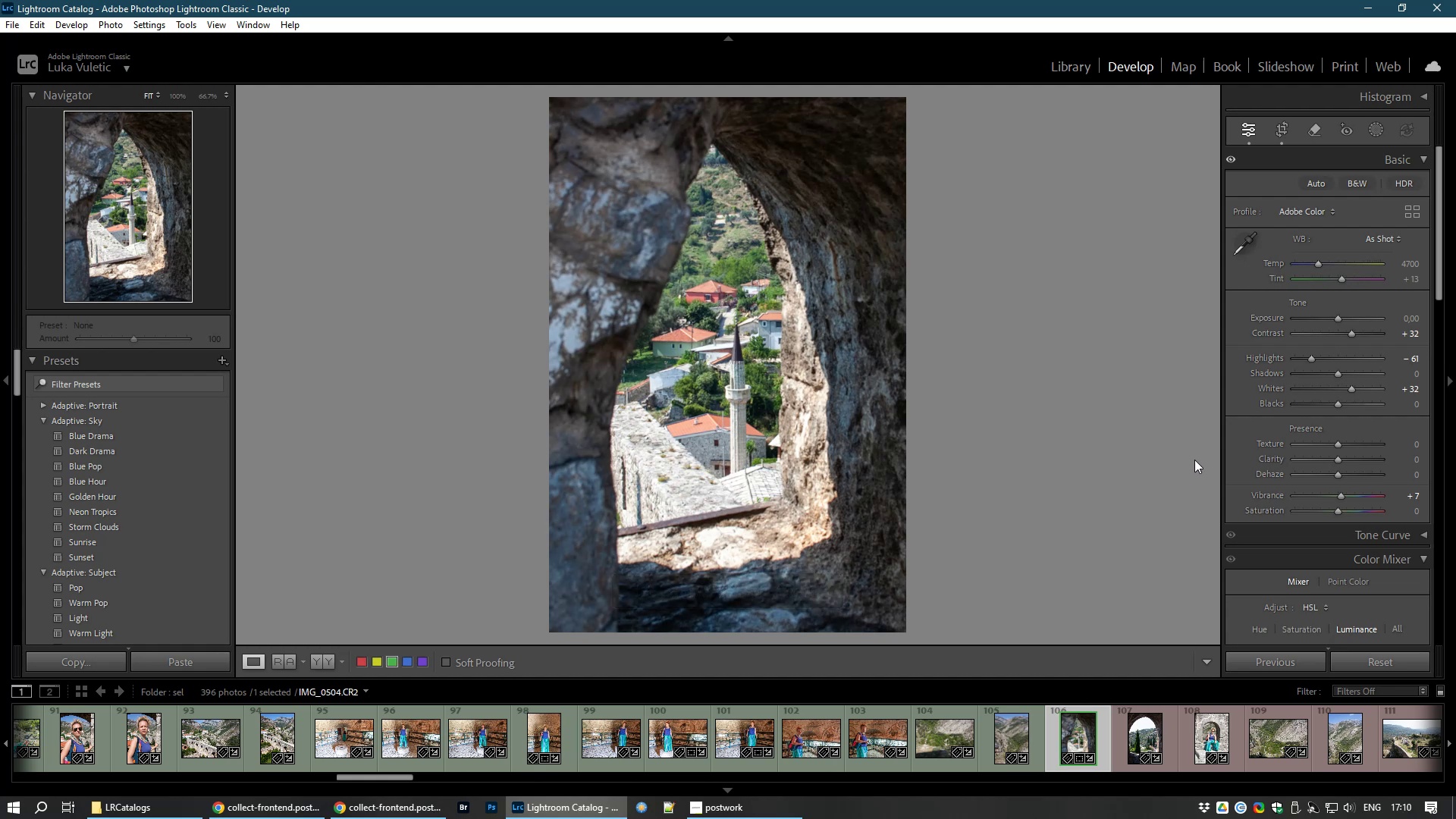 
left_click([1137, 742])
 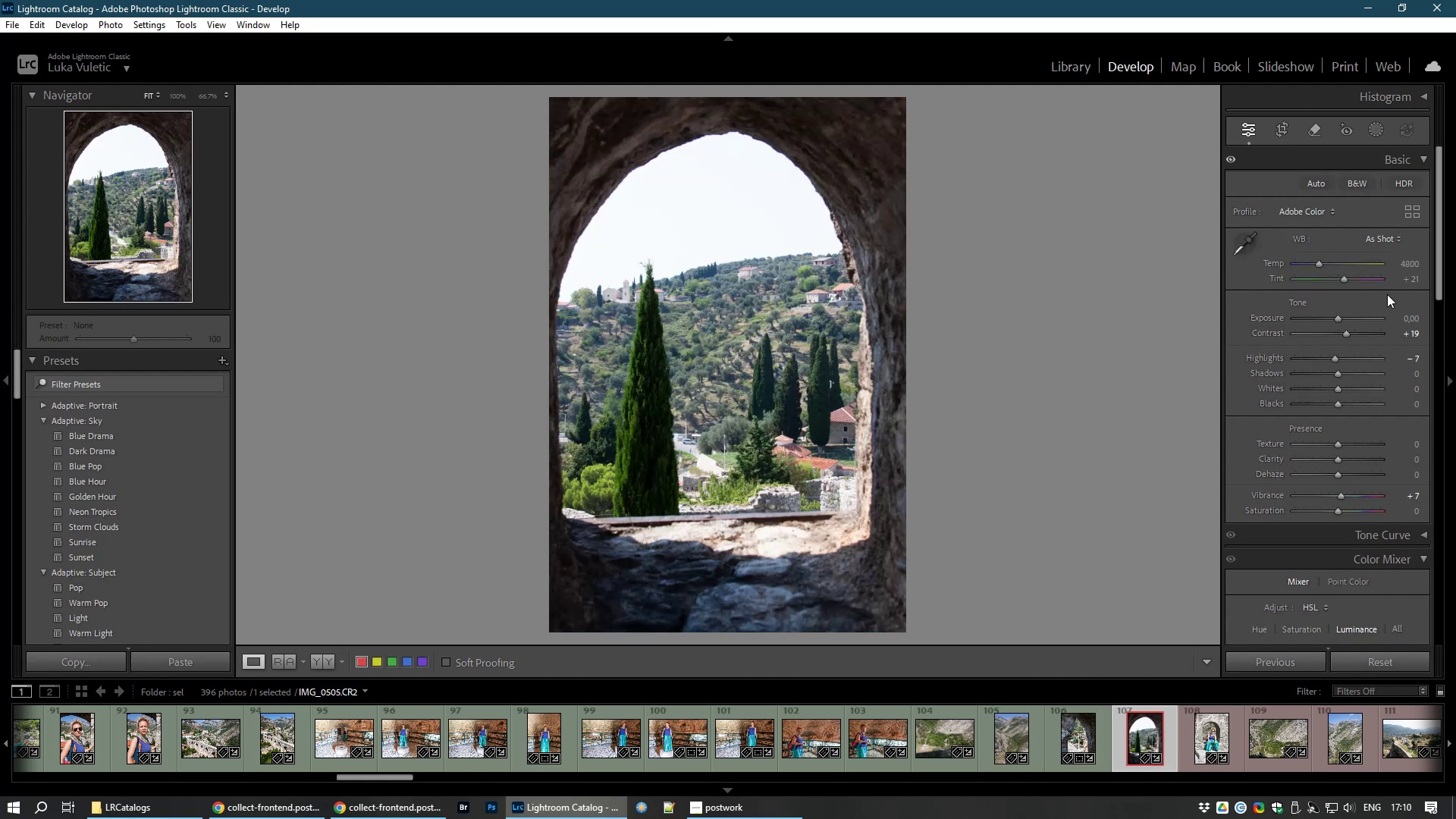 
wait(6.6)
 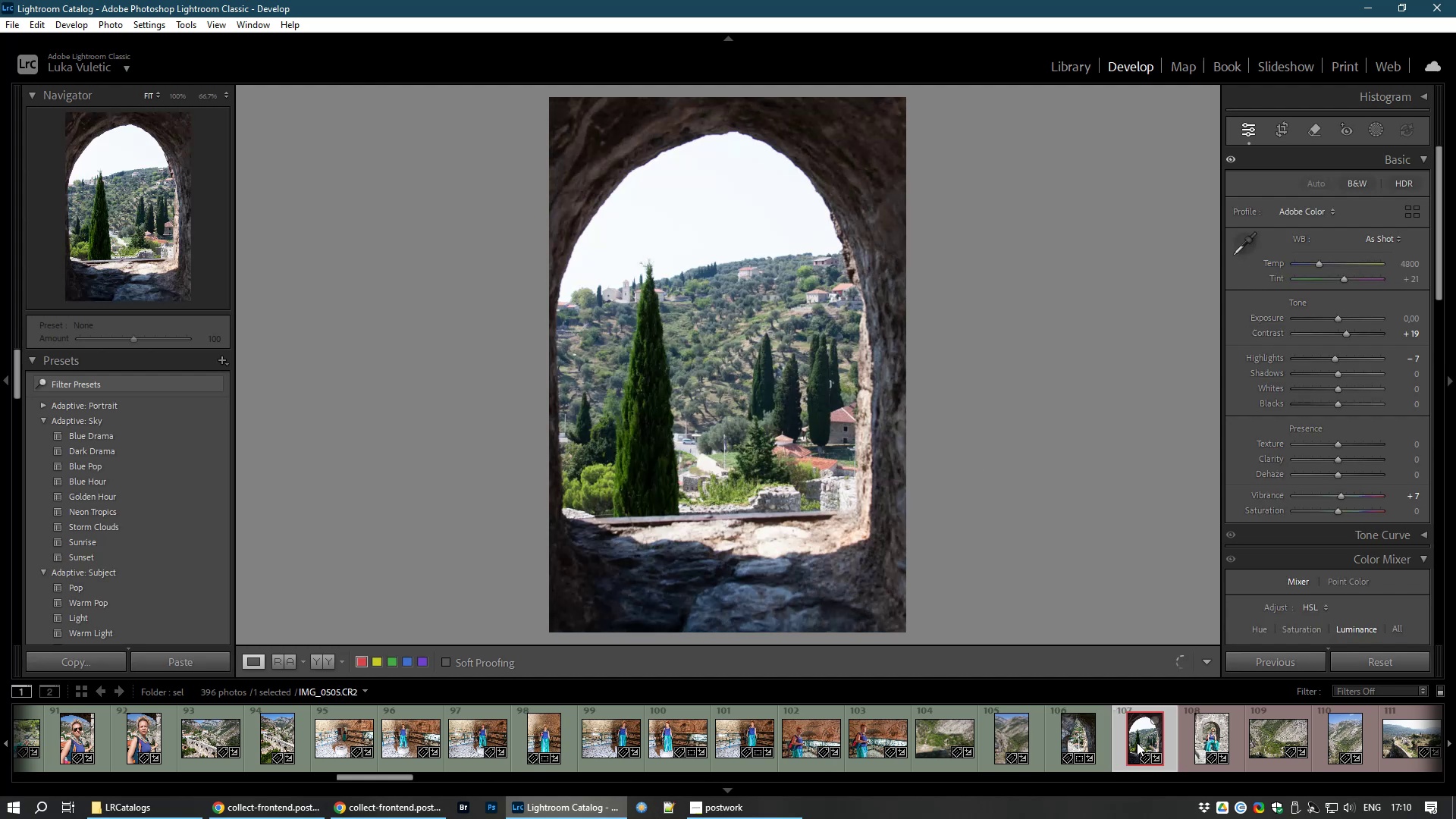 
left_click_drag(start_coordinate=[1336, 372], to_coordinate=[1340, 371])
 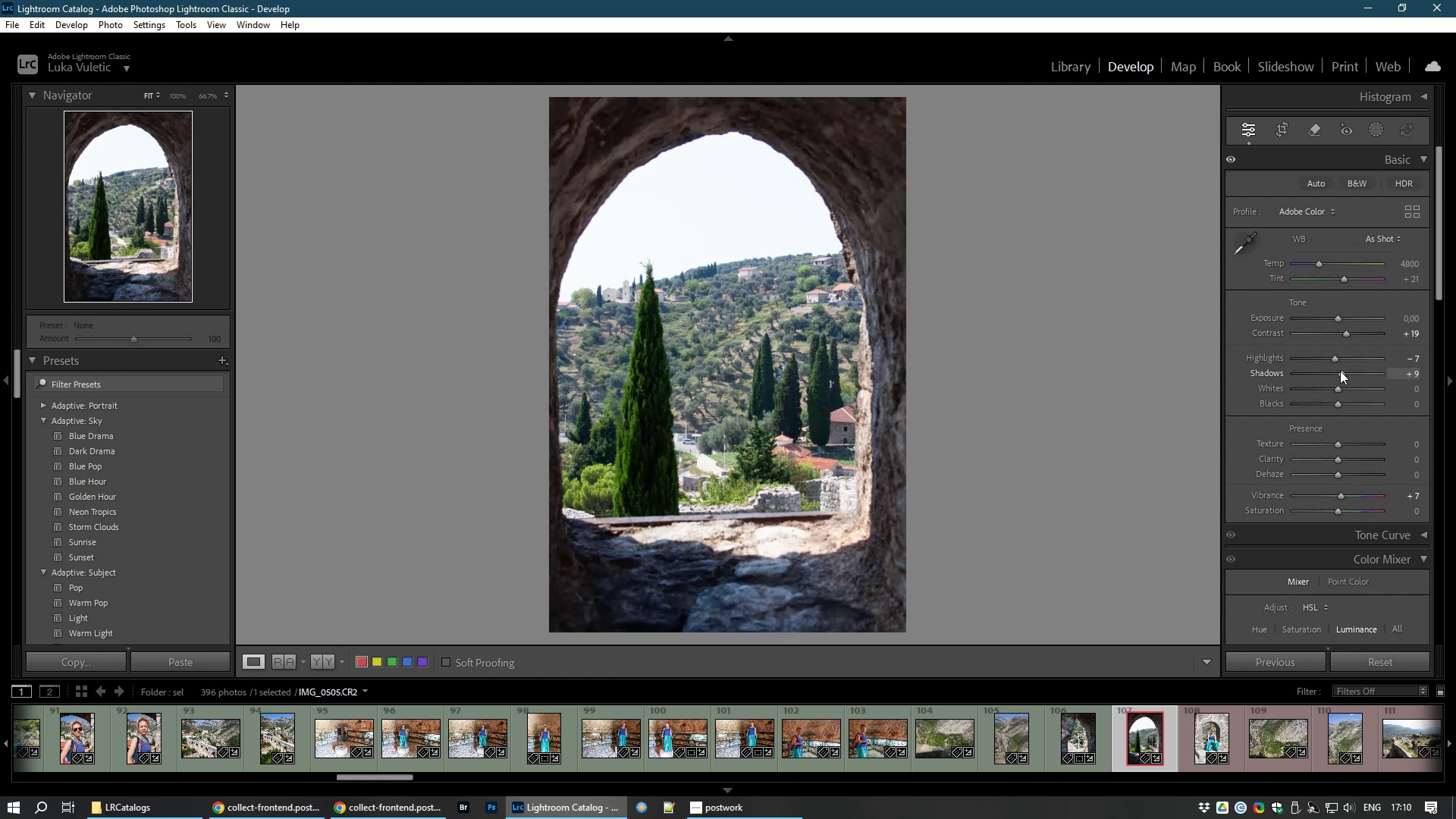 
double_click([1340, 371])
 